 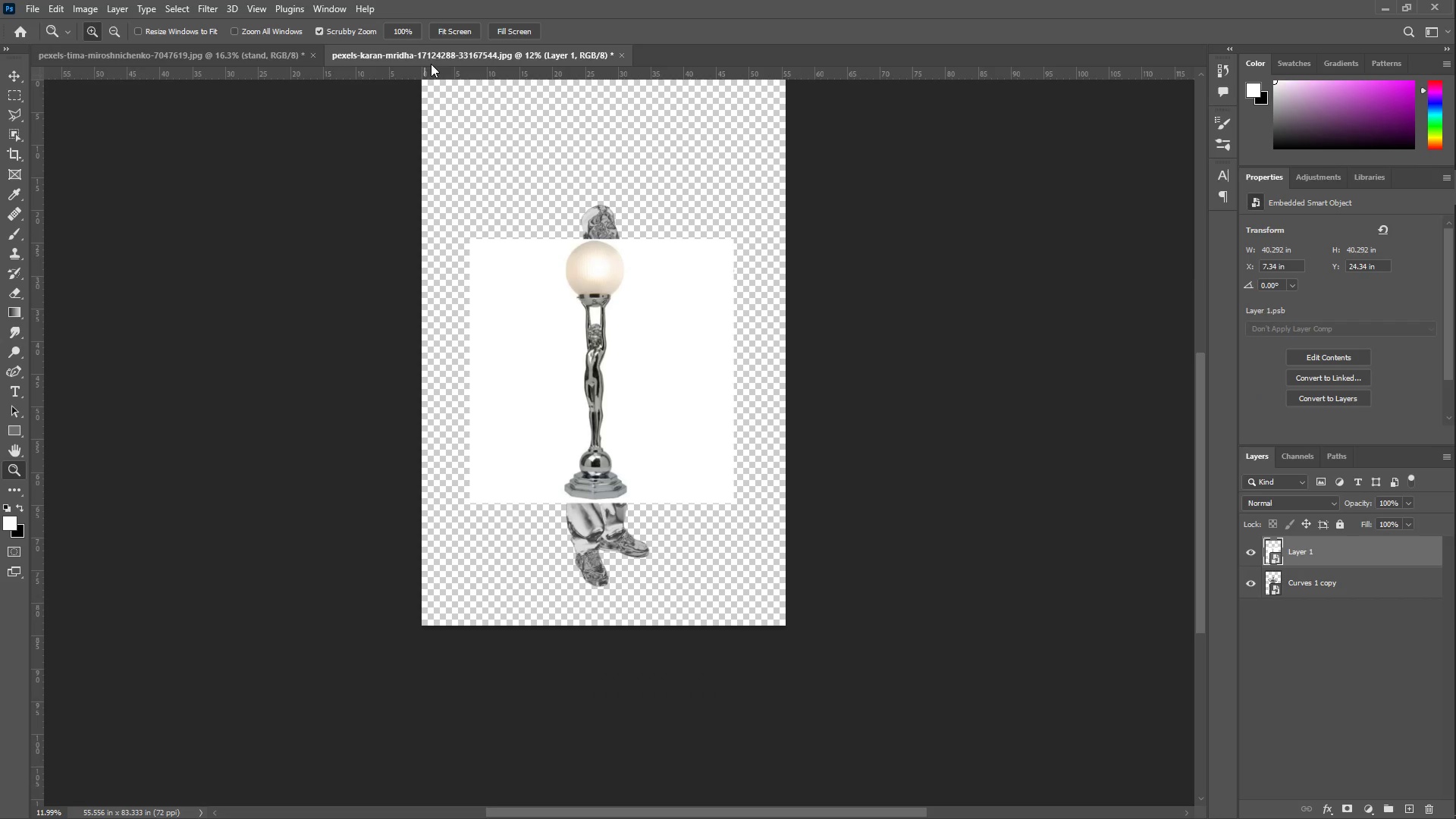 
left_click([11, 72])
 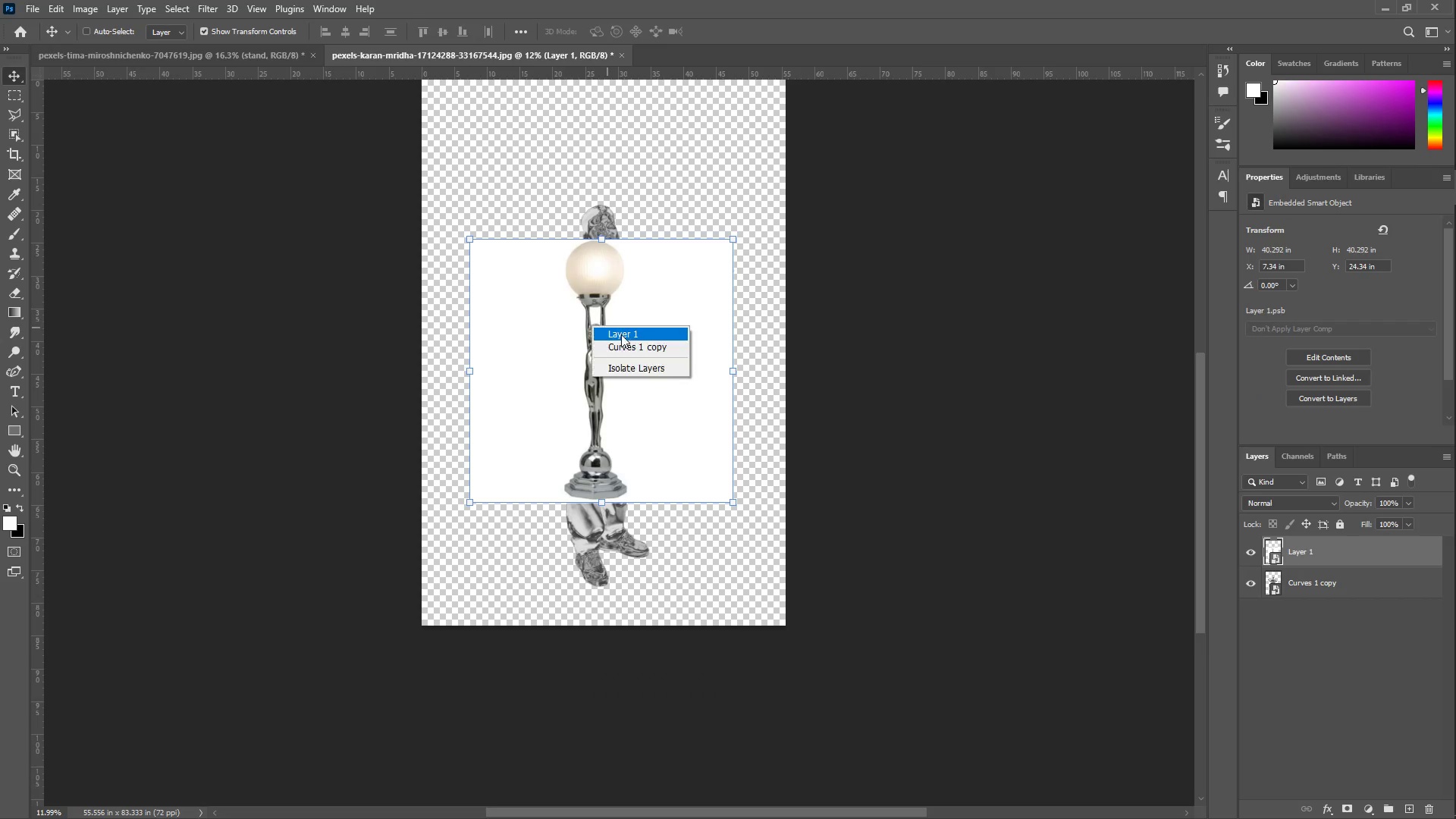 
left_click([627, 334])
 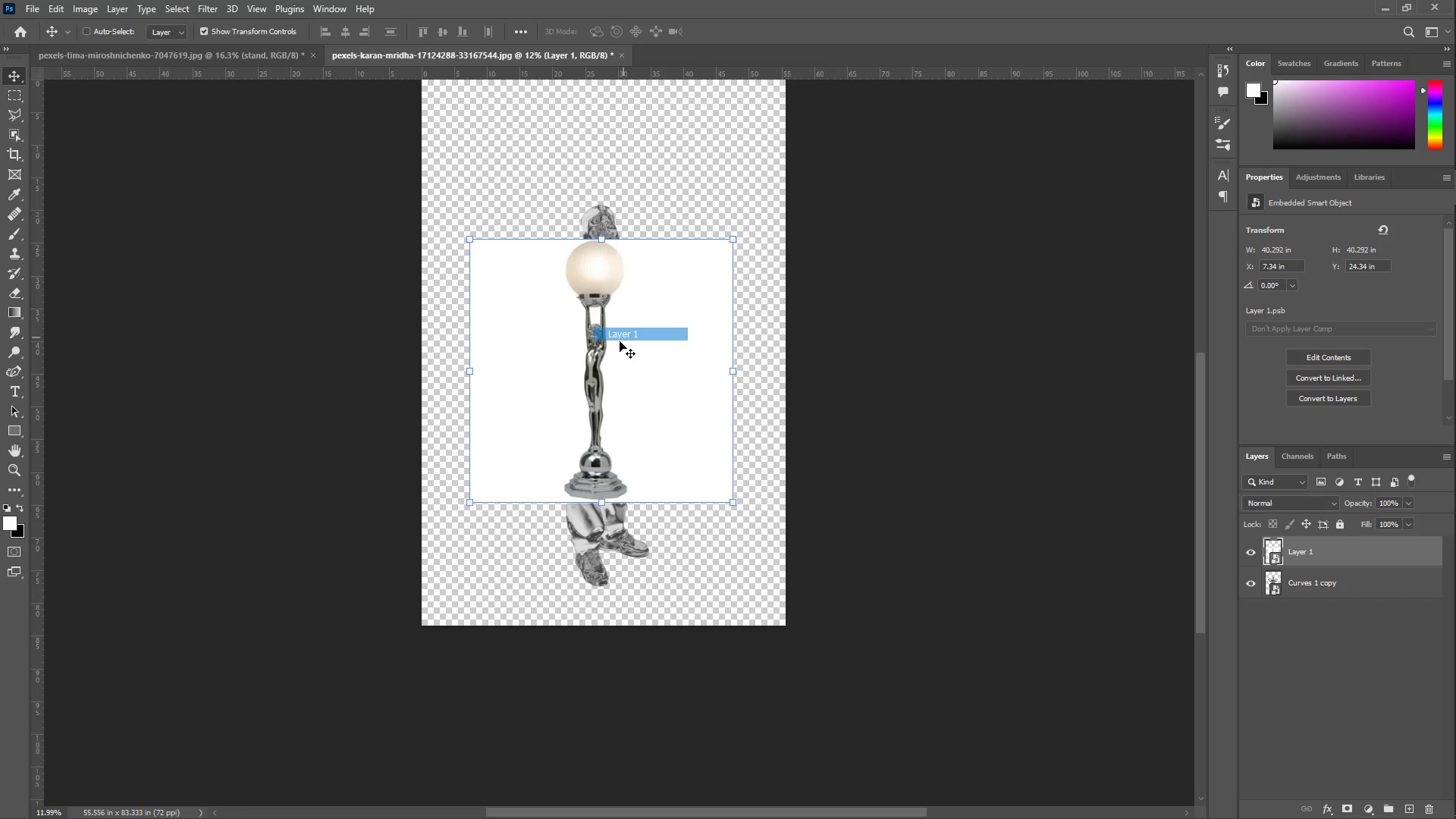 
left_click_drag(start_coordinate=[604, 350], to_coordinate=[648, 246])
 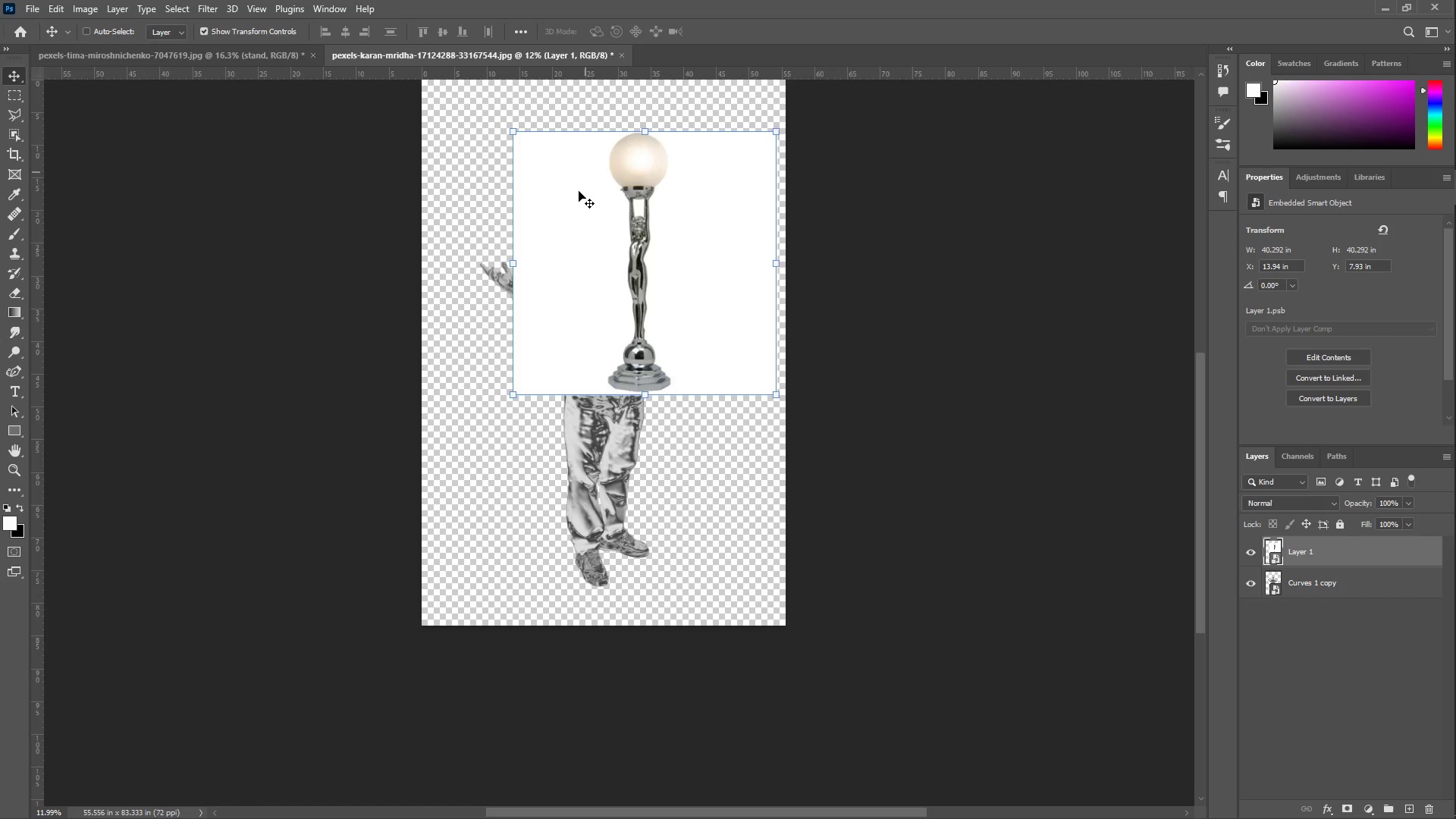 
key(Z)
 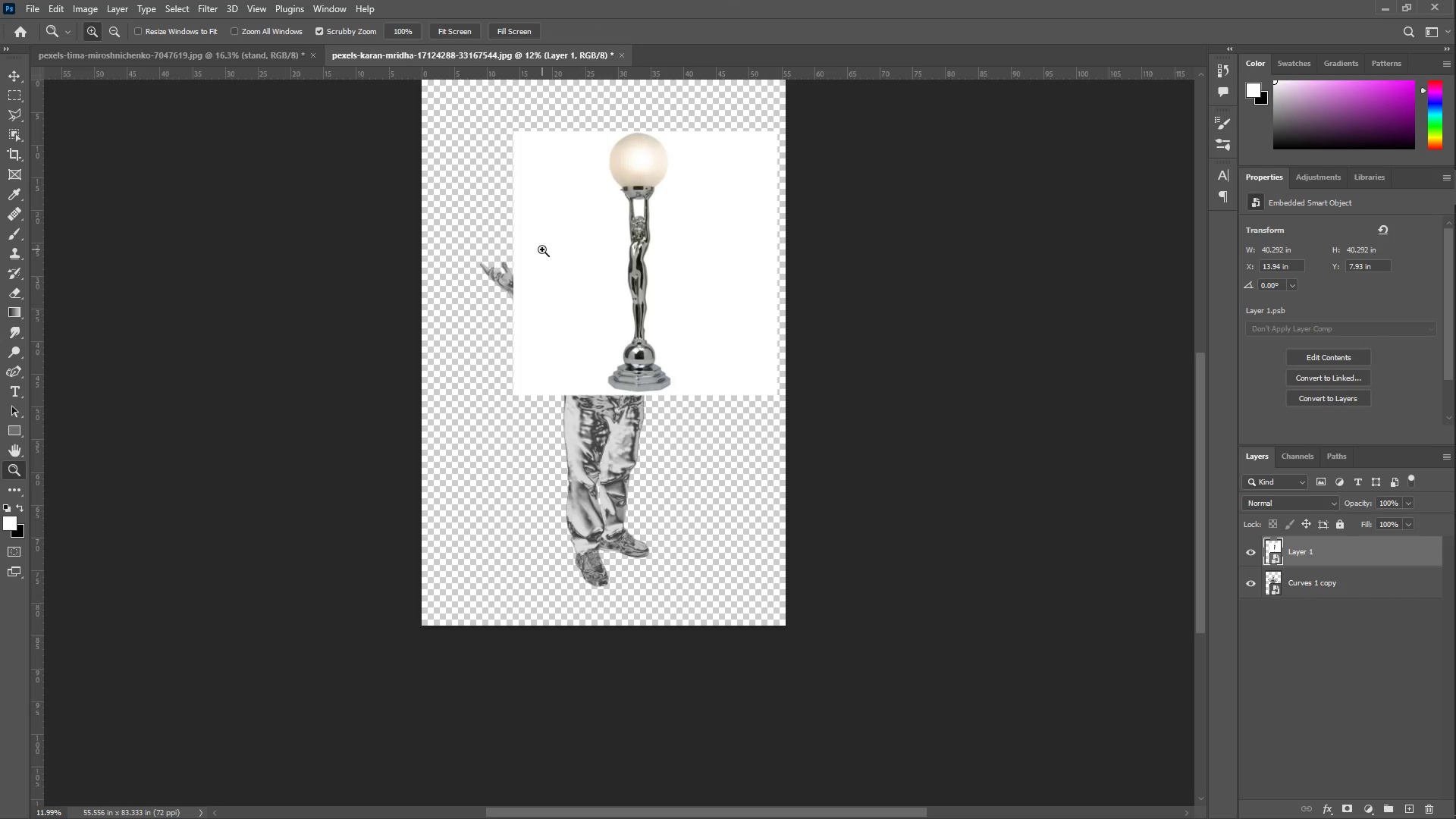 
left_click_drag(start_coordinate=[603, 362], to_coordinate=[701, 378])
 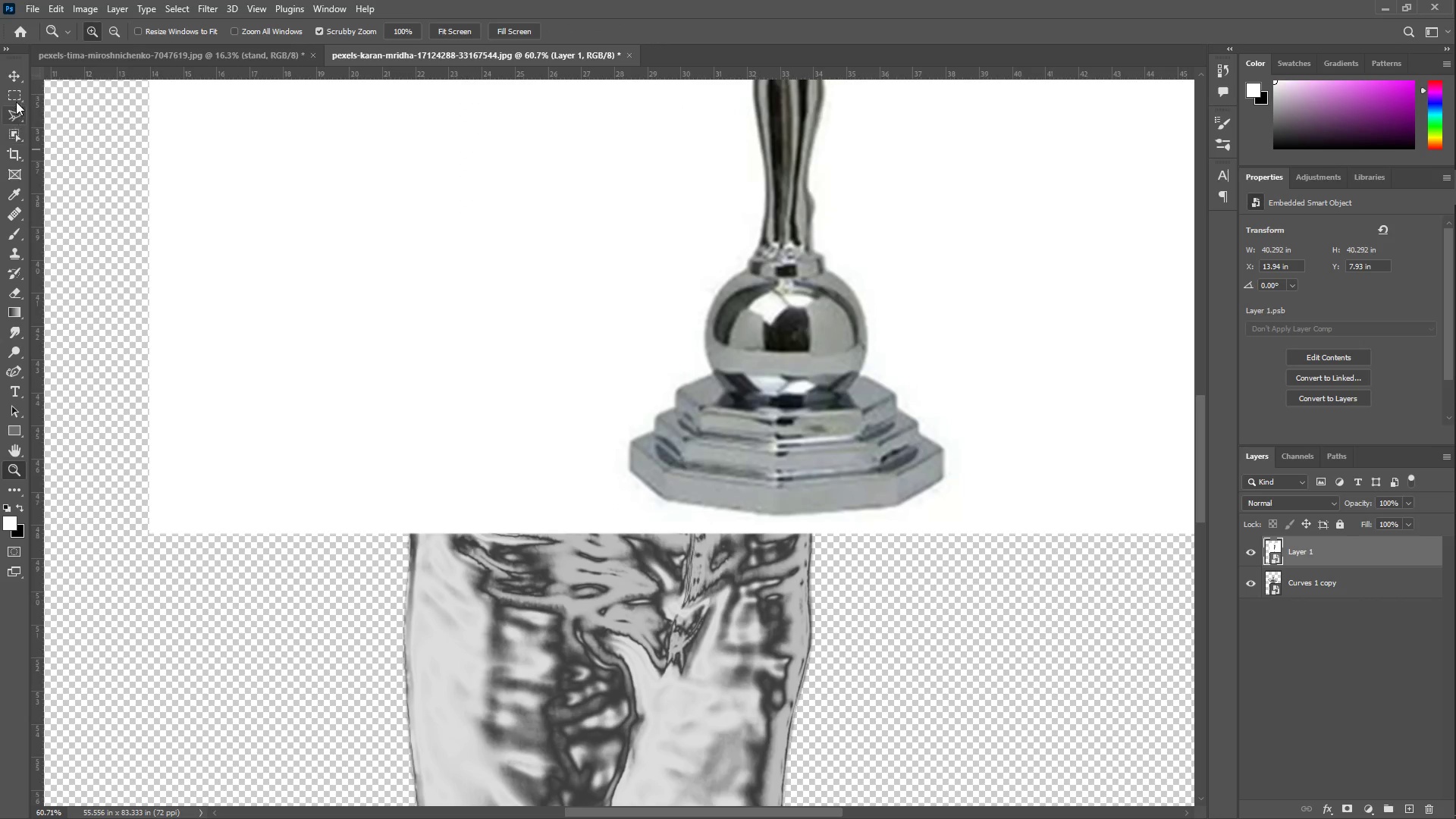 
double_click([8, 102])
 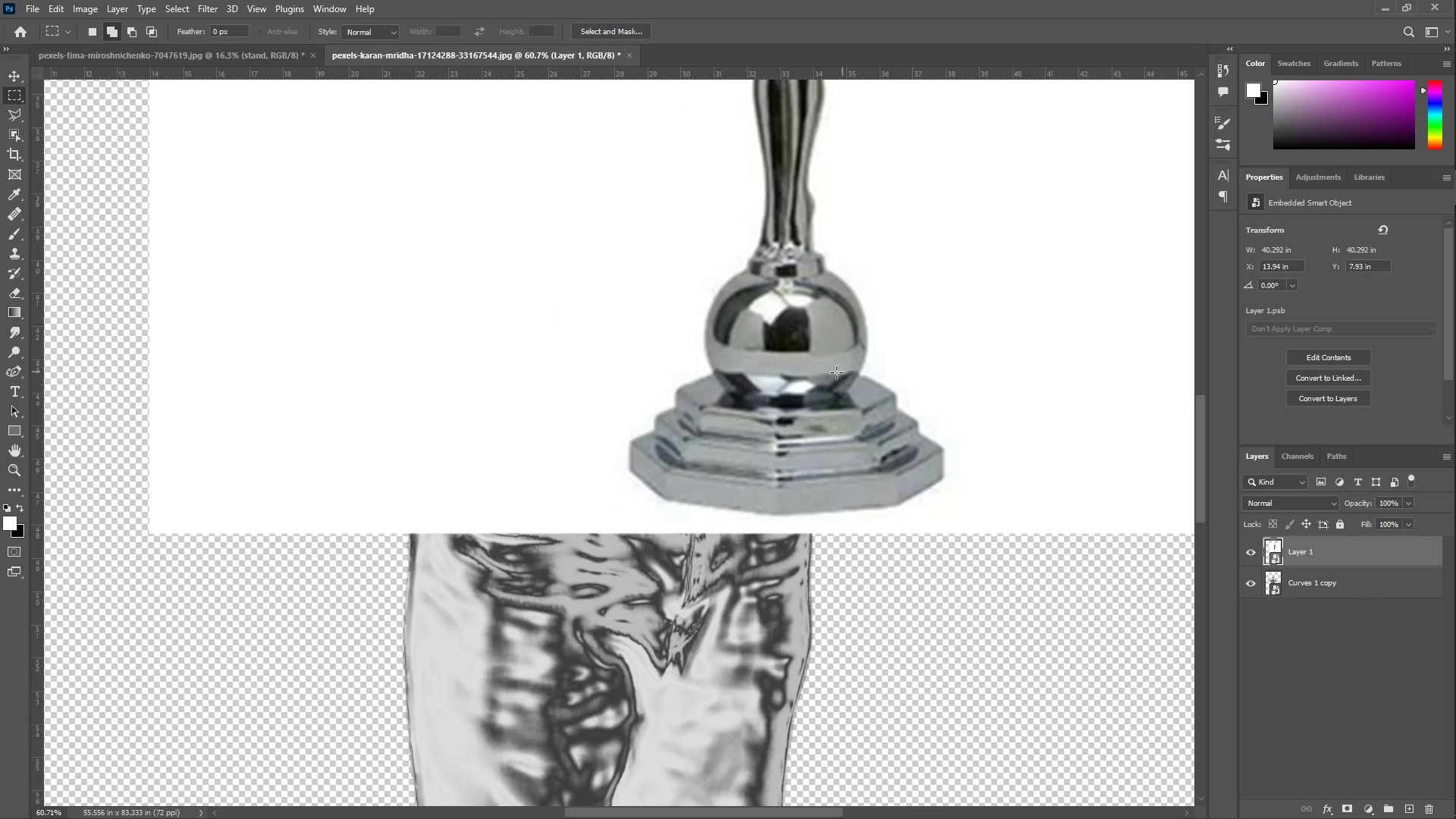 
key(Delete)
 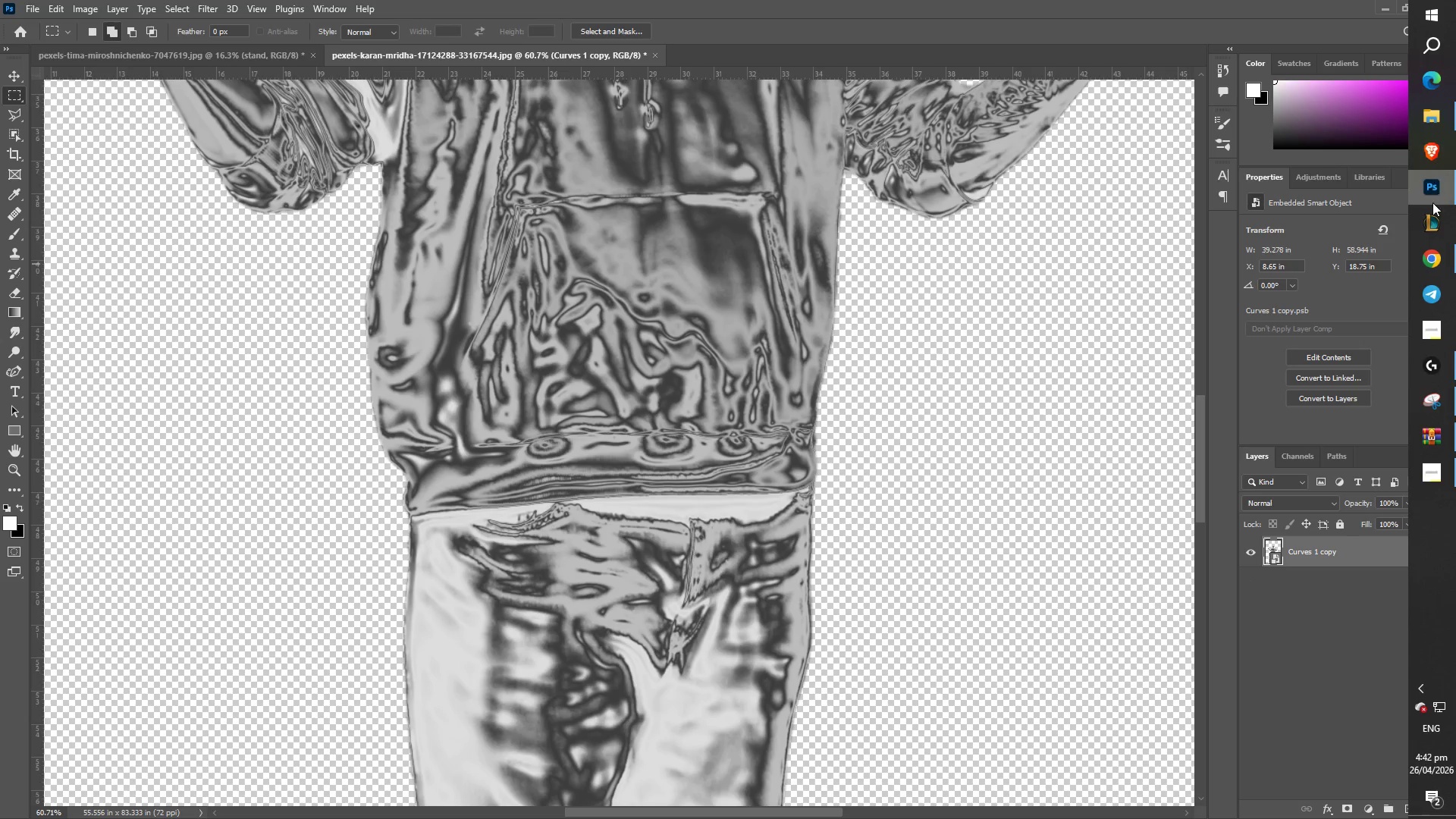 
mouse_move([1425, 143])
 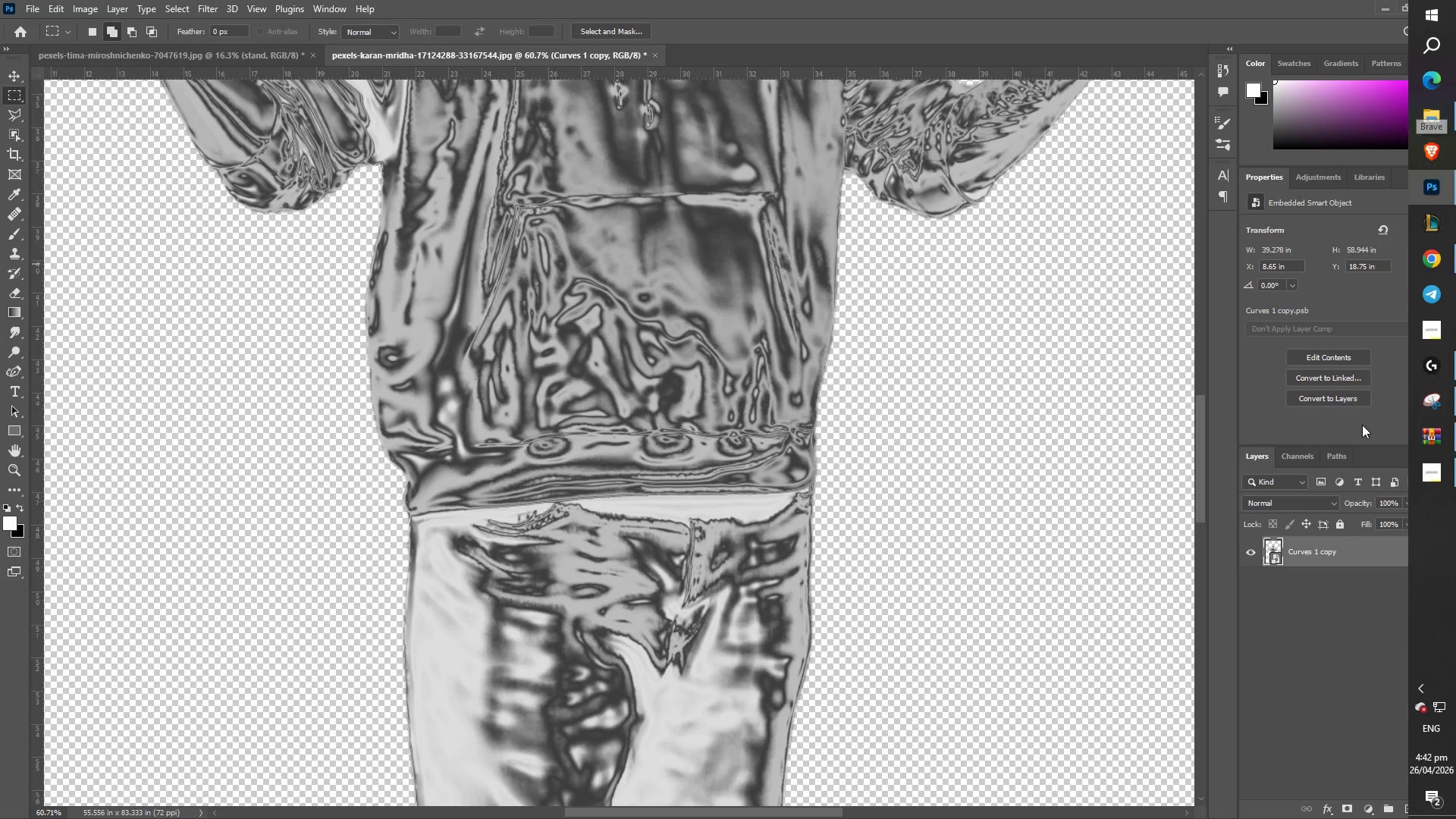 
scroll: coordinate [748, 439], scroll_direction: down, amount: 14.0
 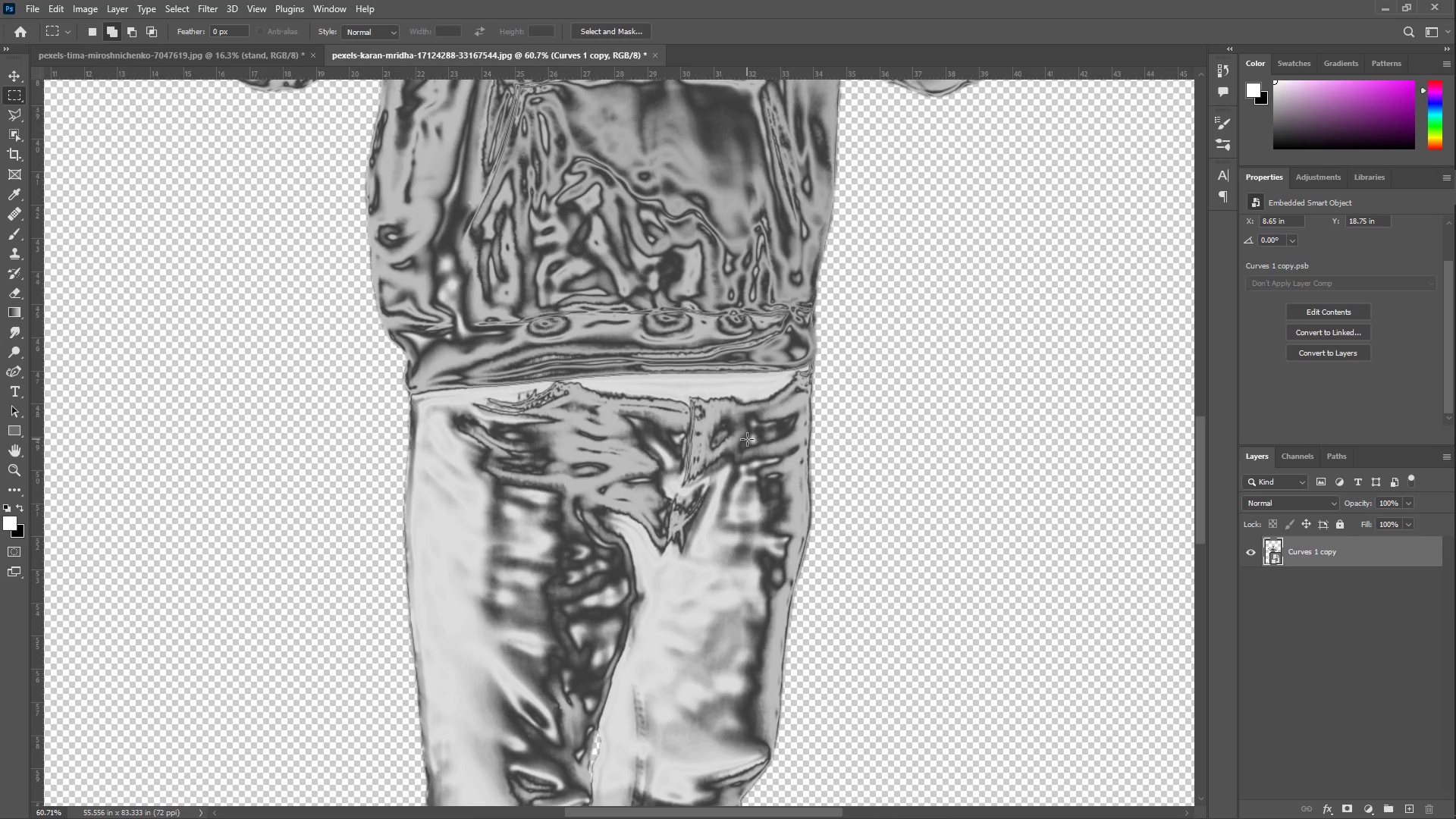 
wait(54.35)
 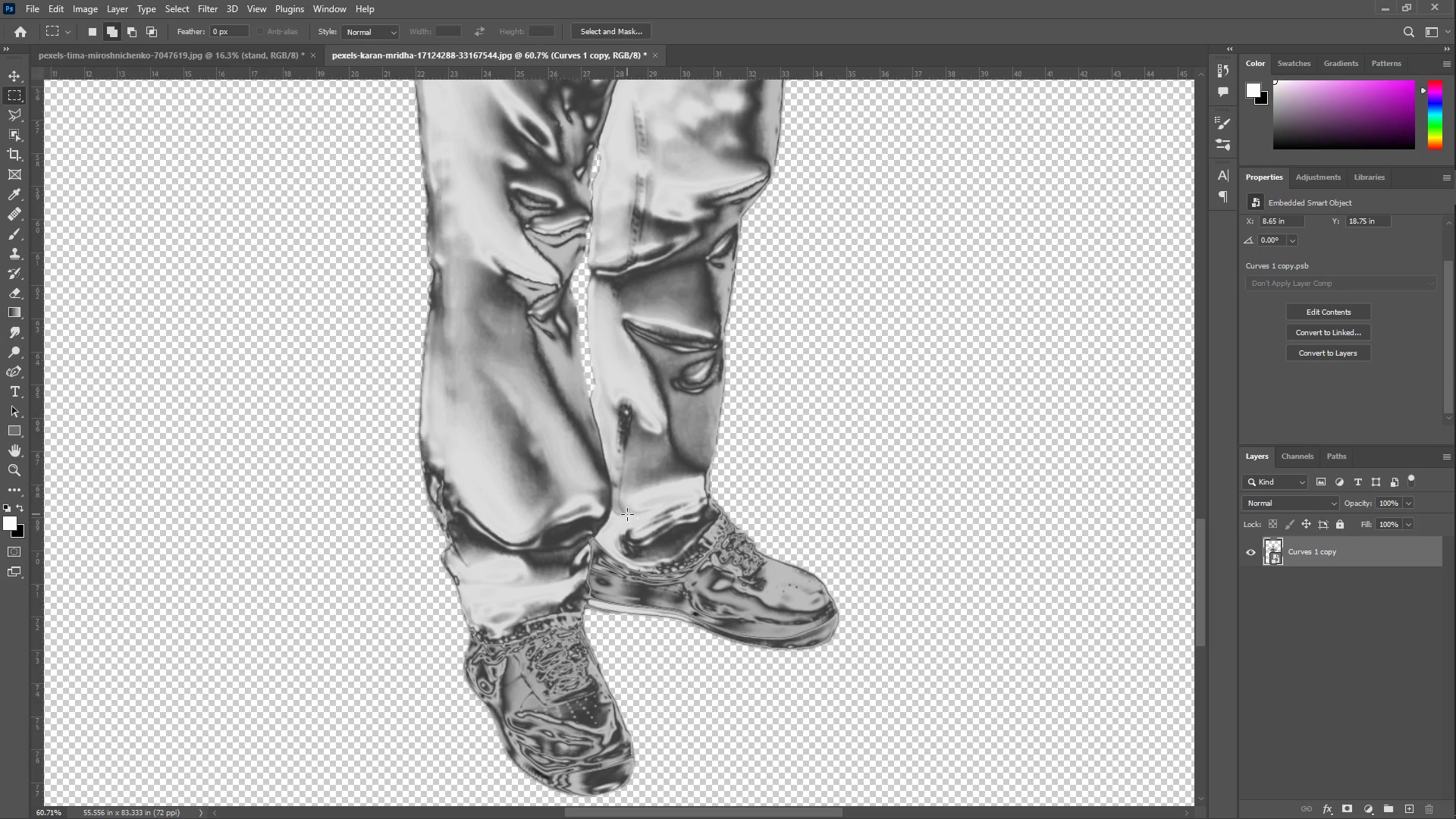 
type(zz)
 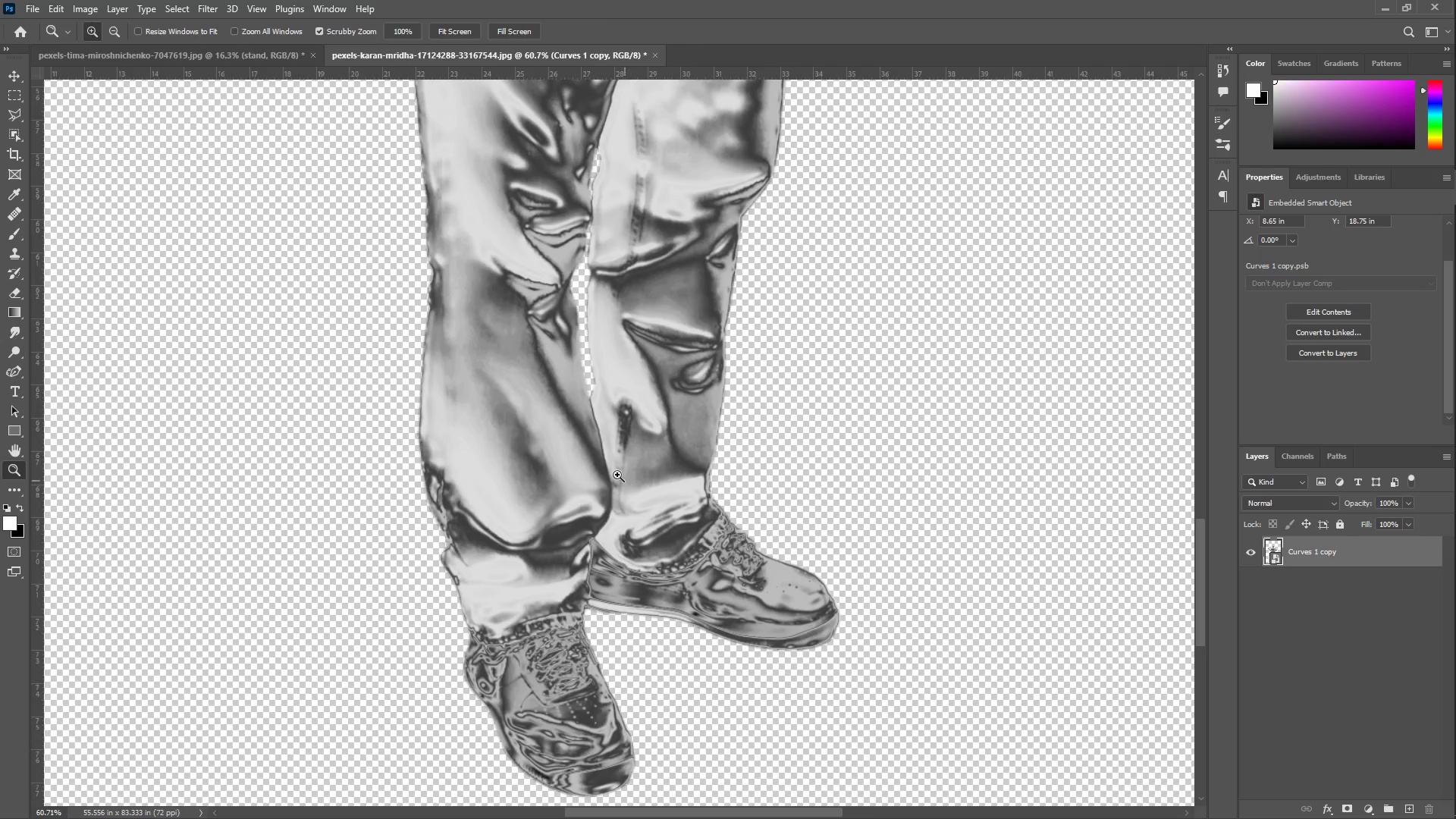 
scroll: coordinate [635, 539], scroll_direction: down, amount: 48.0
 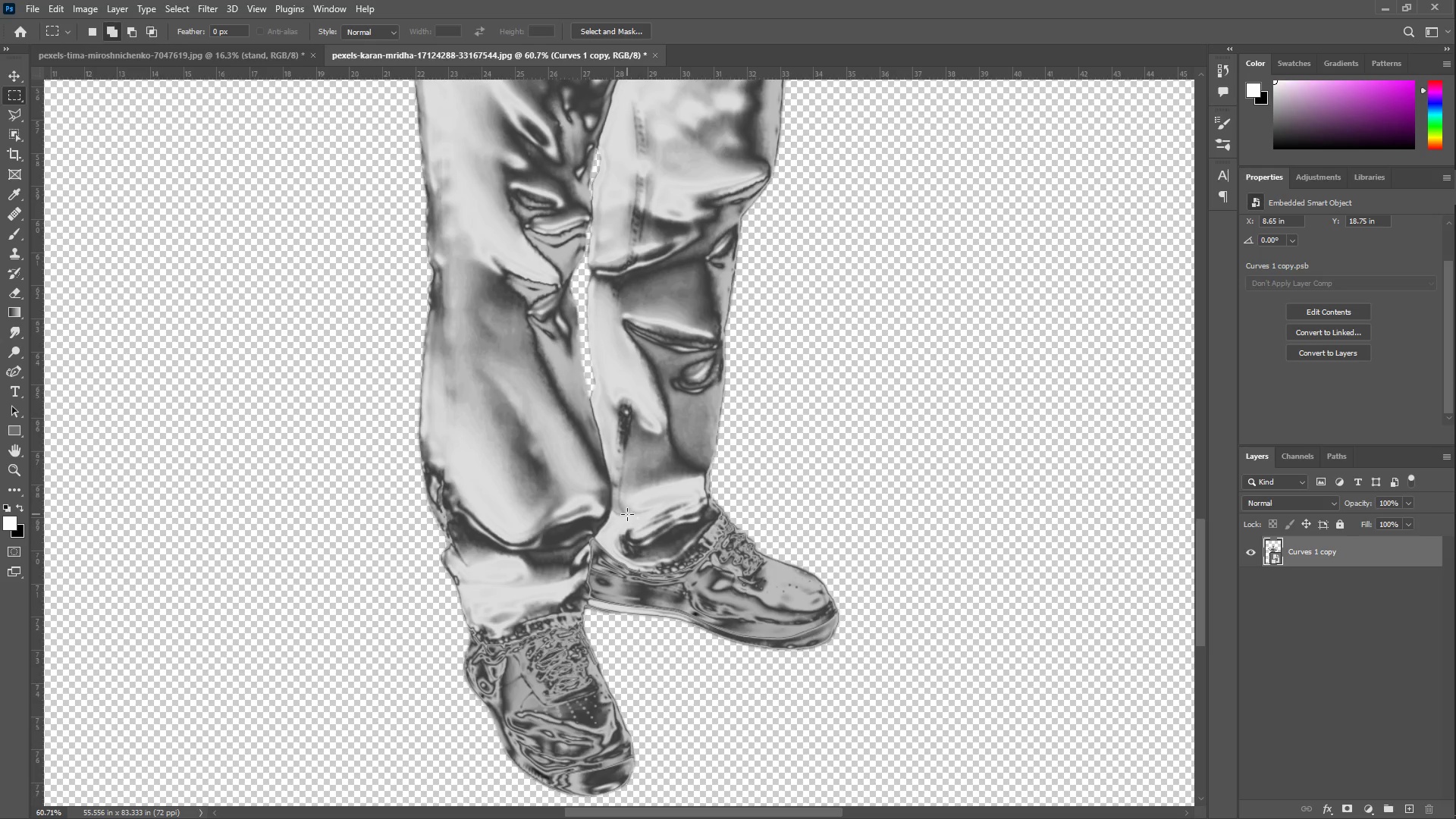 
left_click_drag(start_coordinate=[613, 472], to_coordinate=[532, 482])
 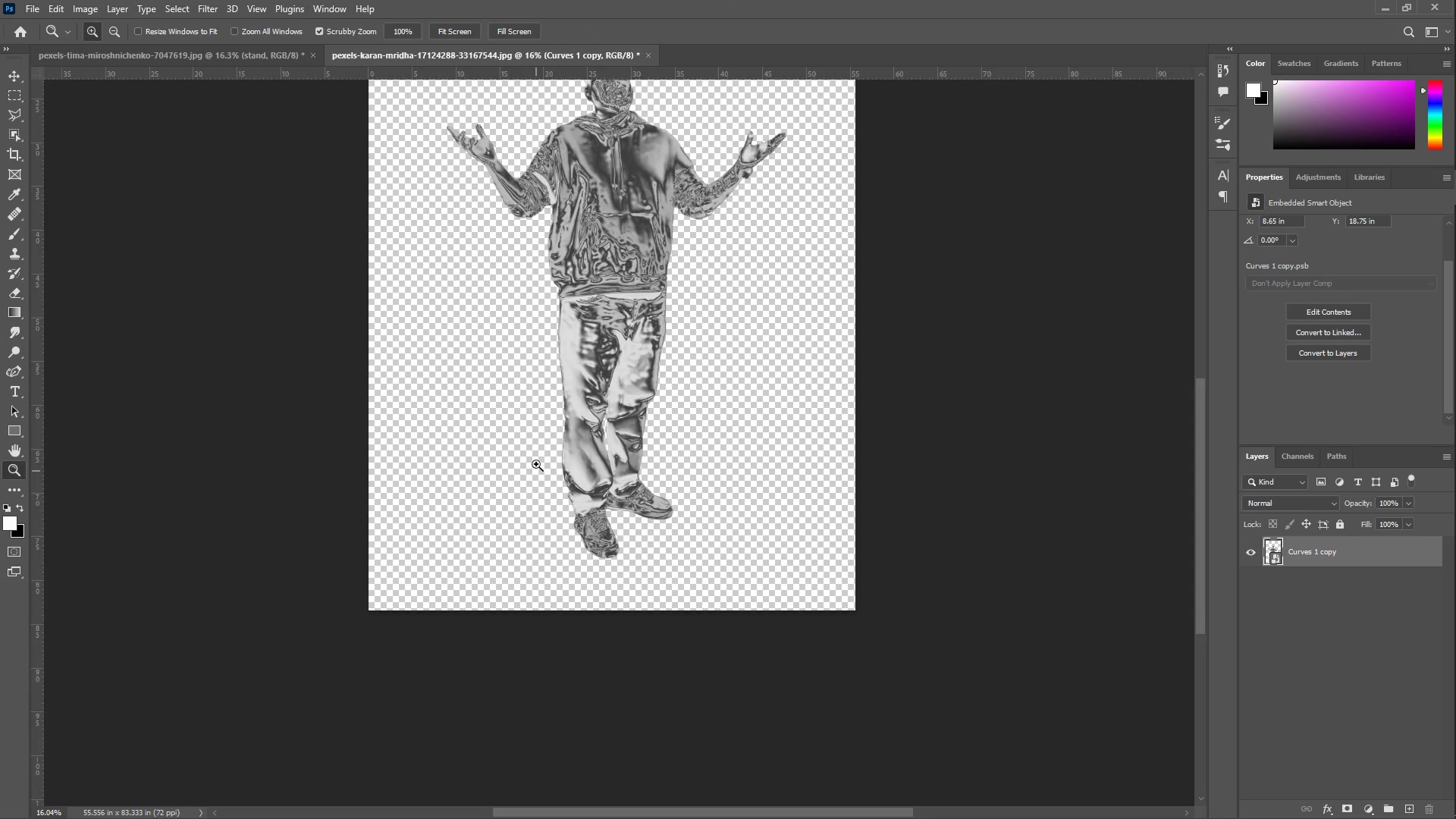 
scroll: coordinate [538, 459], scroll_direction: up, amount: 4.0
 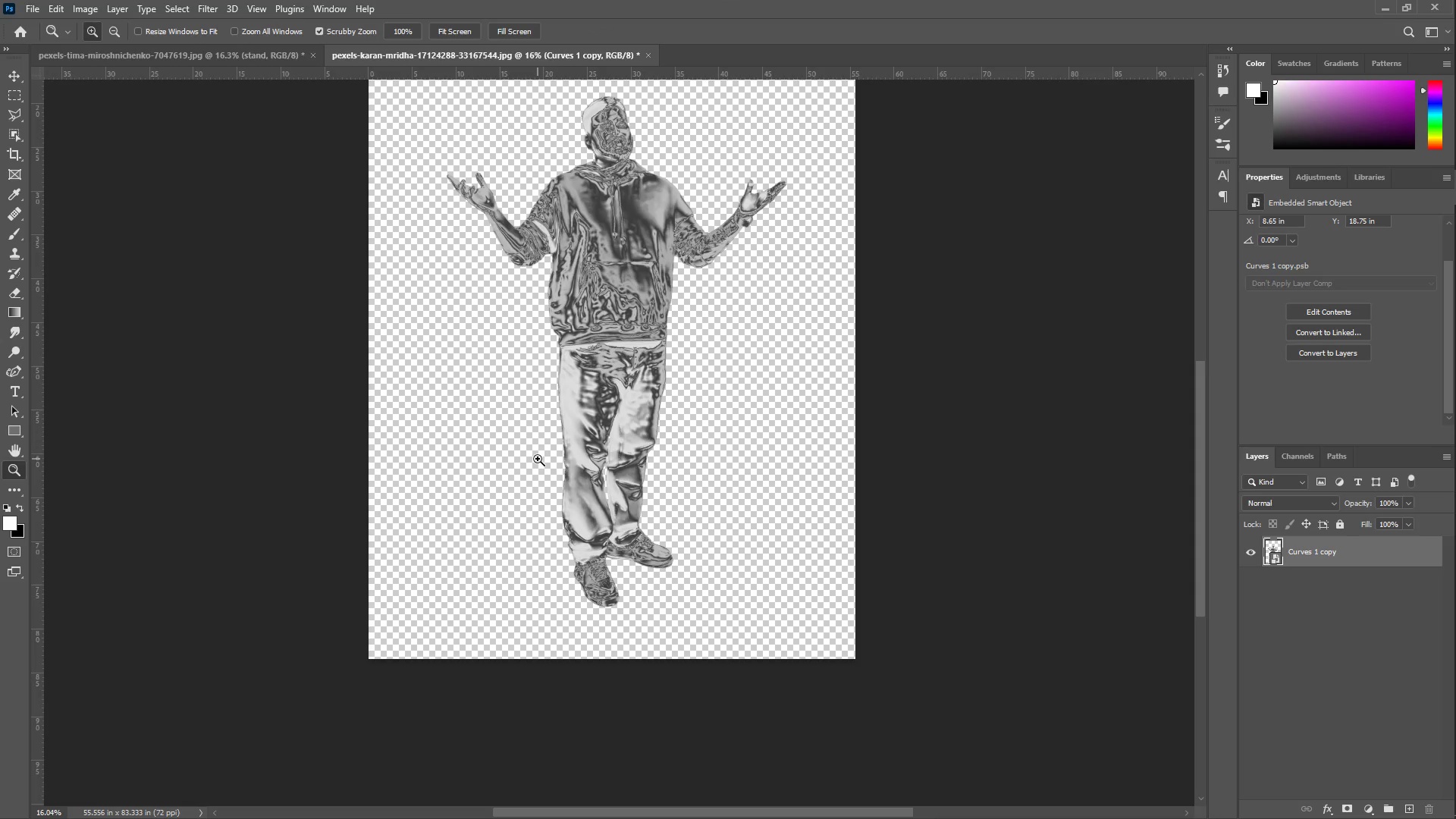 
left_click([1430, 256])
 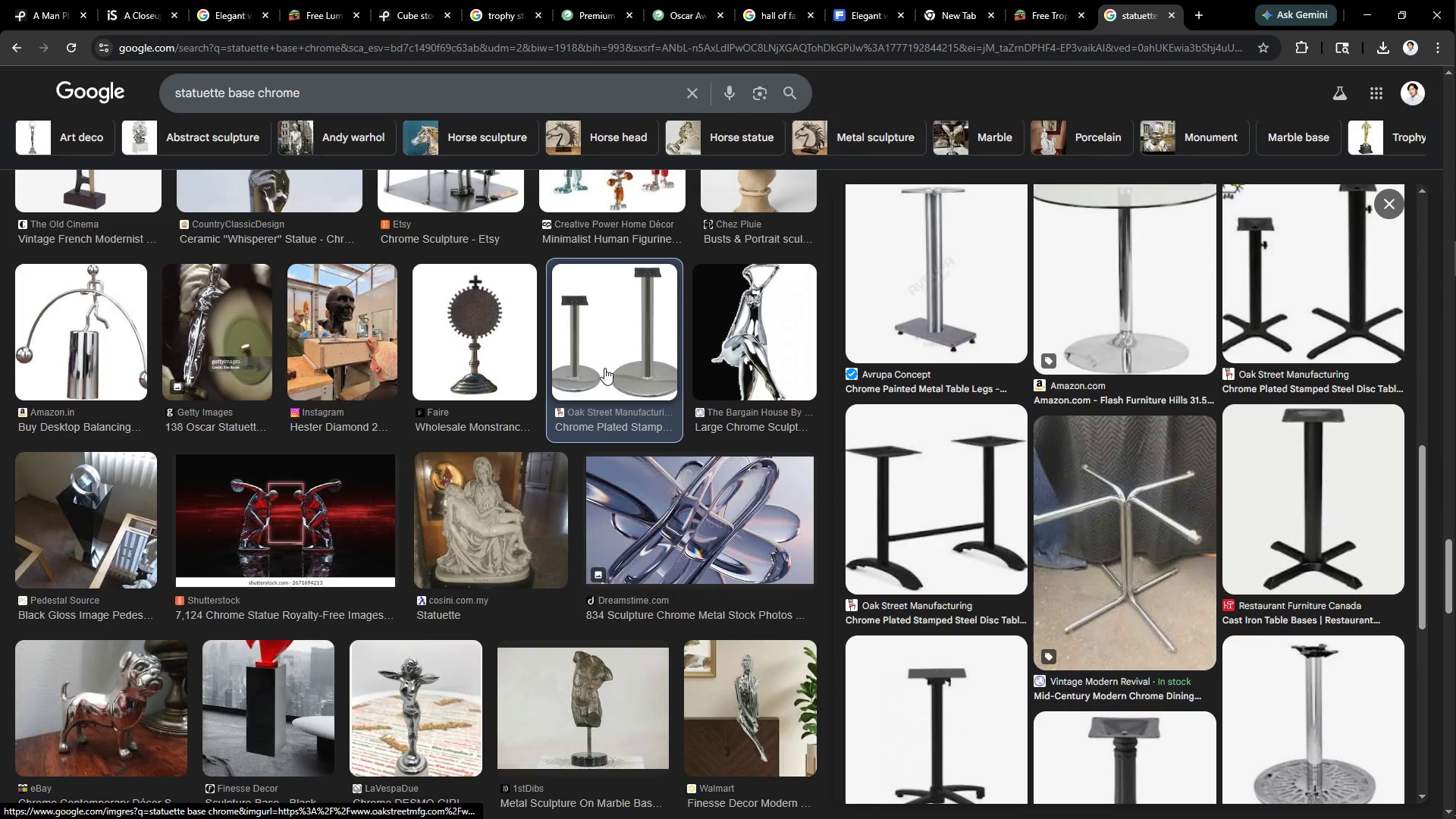 
scroll: coordinate [499, 339], scroll_direction: up, amount: 3.0
 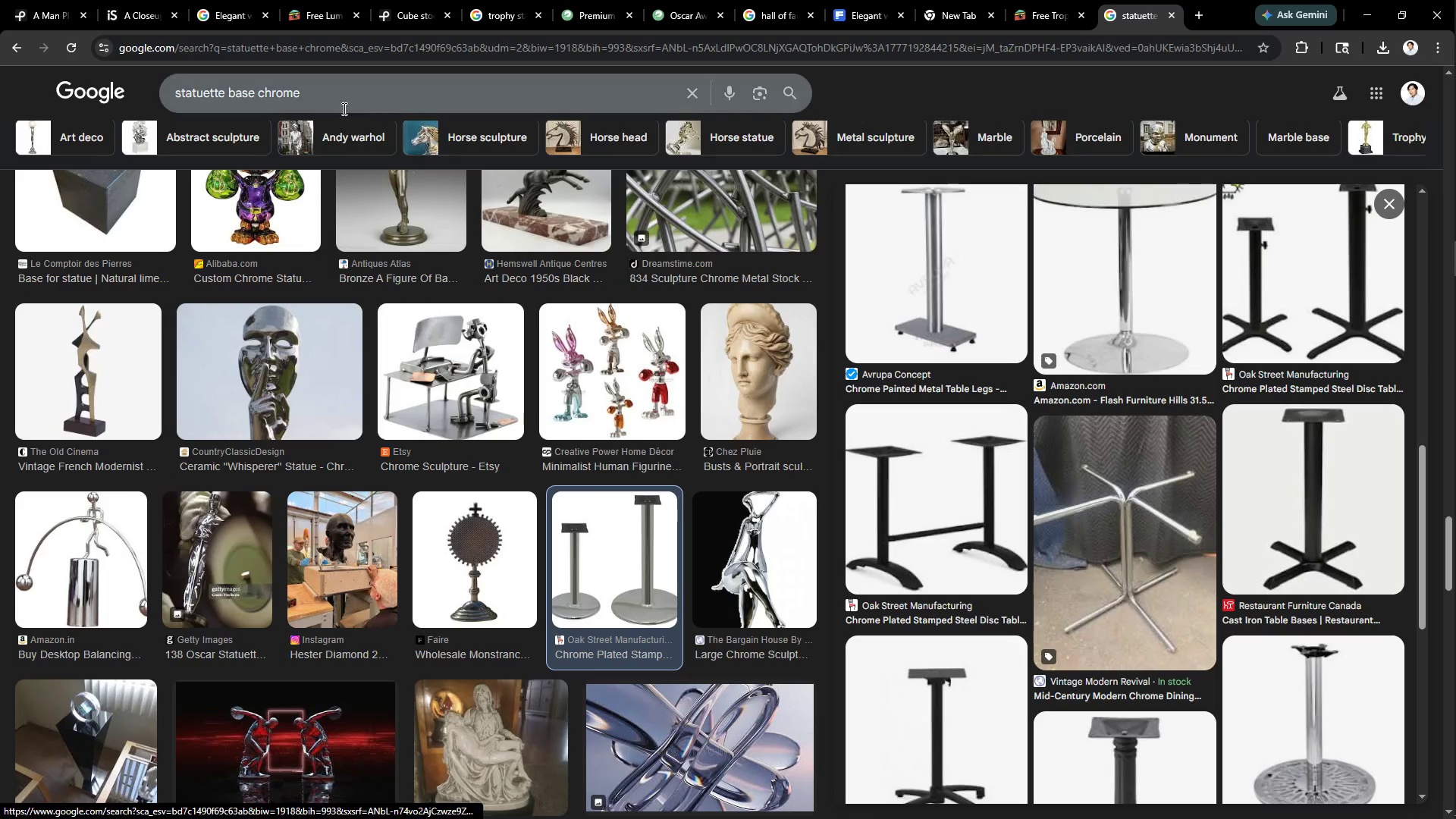 
left_click_drag(start_coordinate=[345, 89], to_coordinate=[82, 89])
 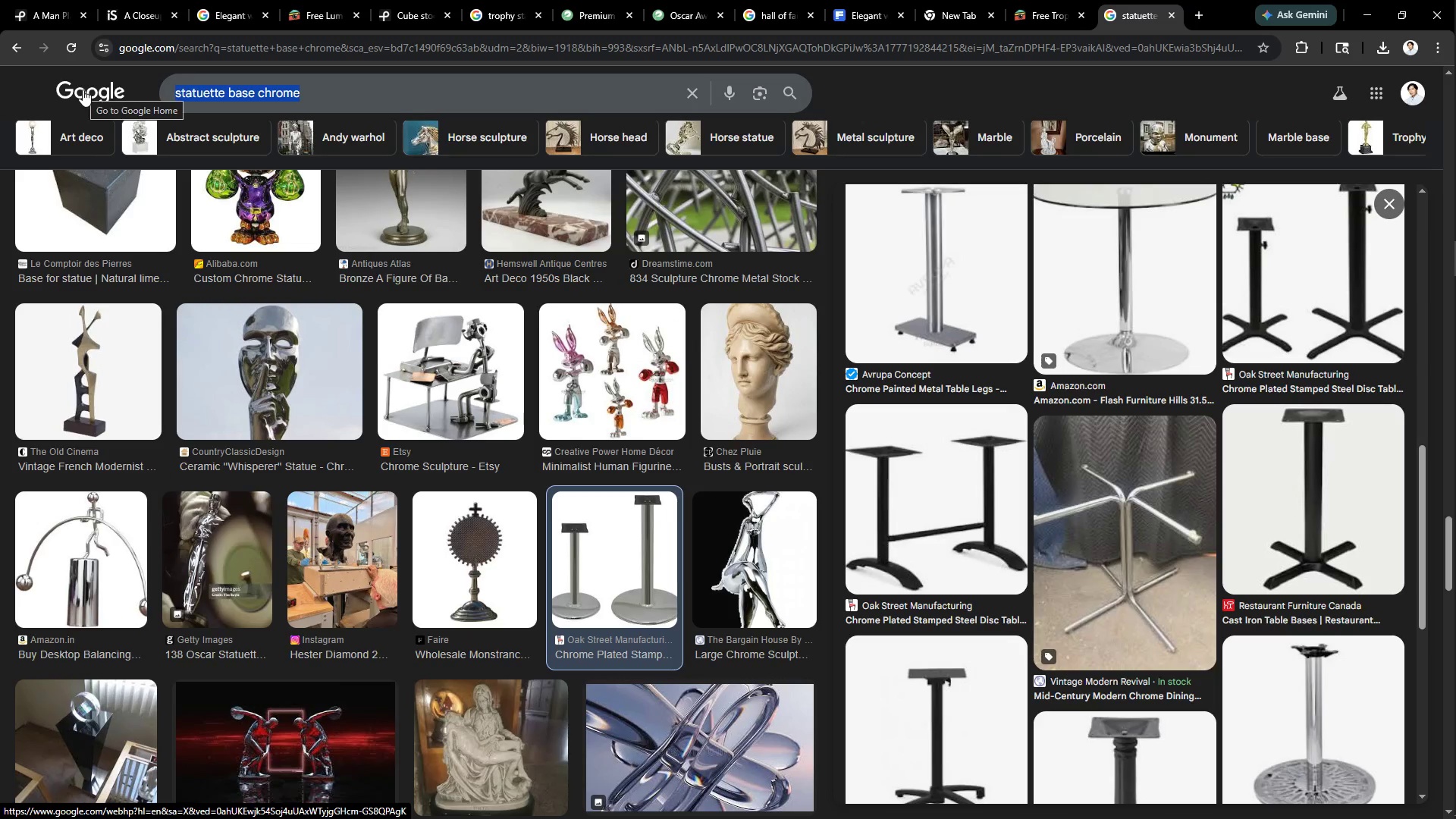 
type(trophy base)
 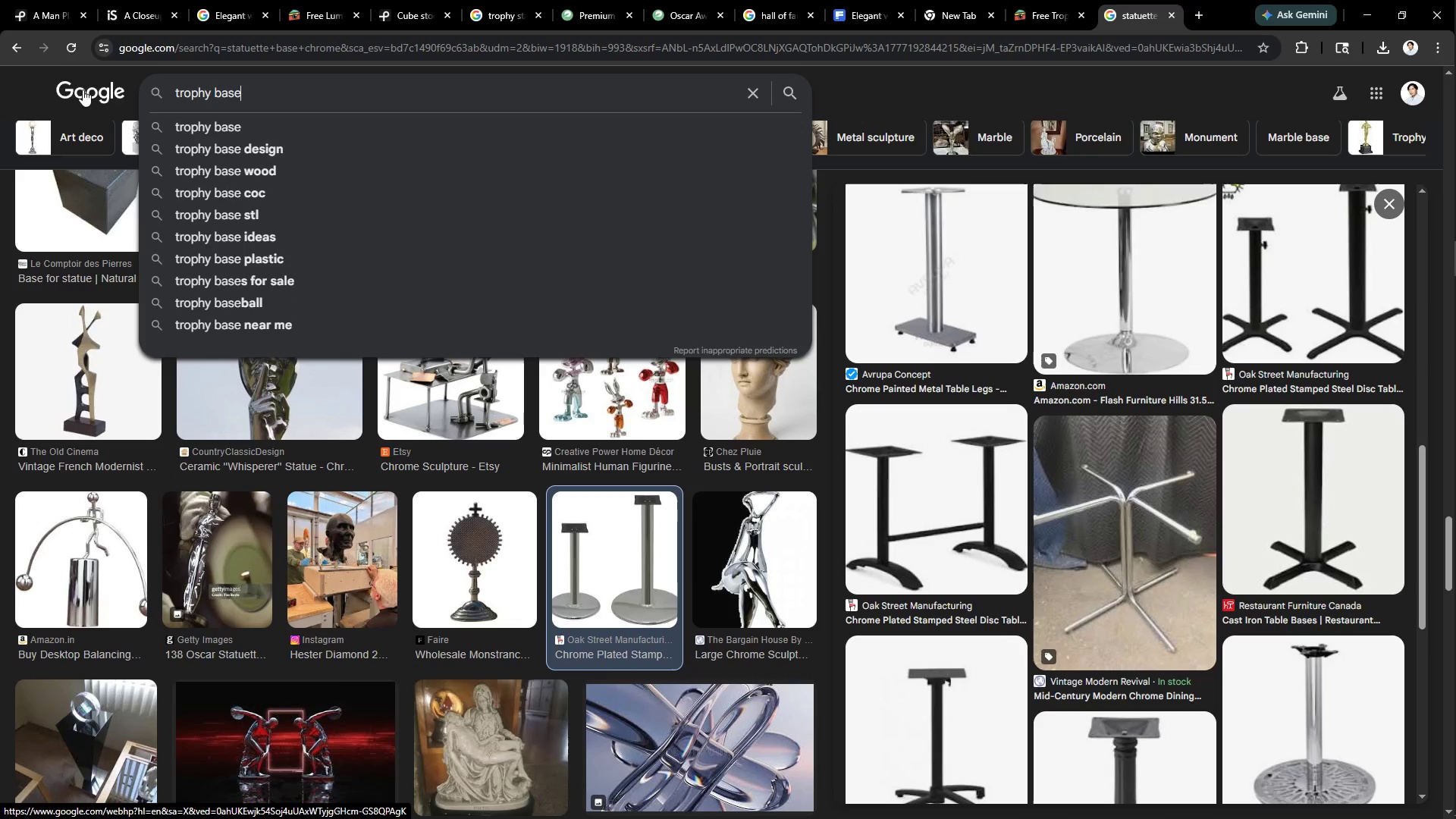 
key(Enter)
 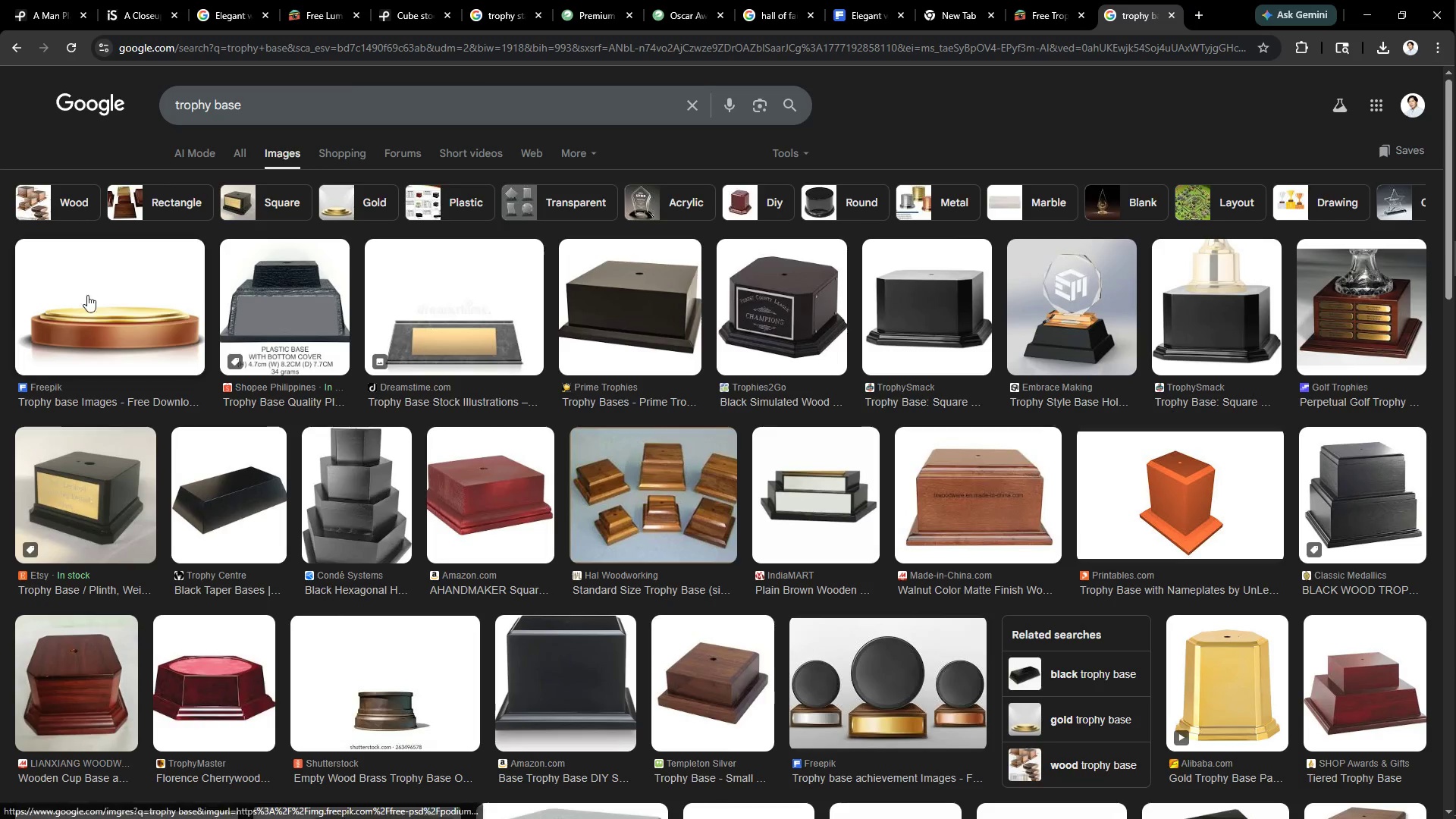 
left_click([97, 298])
 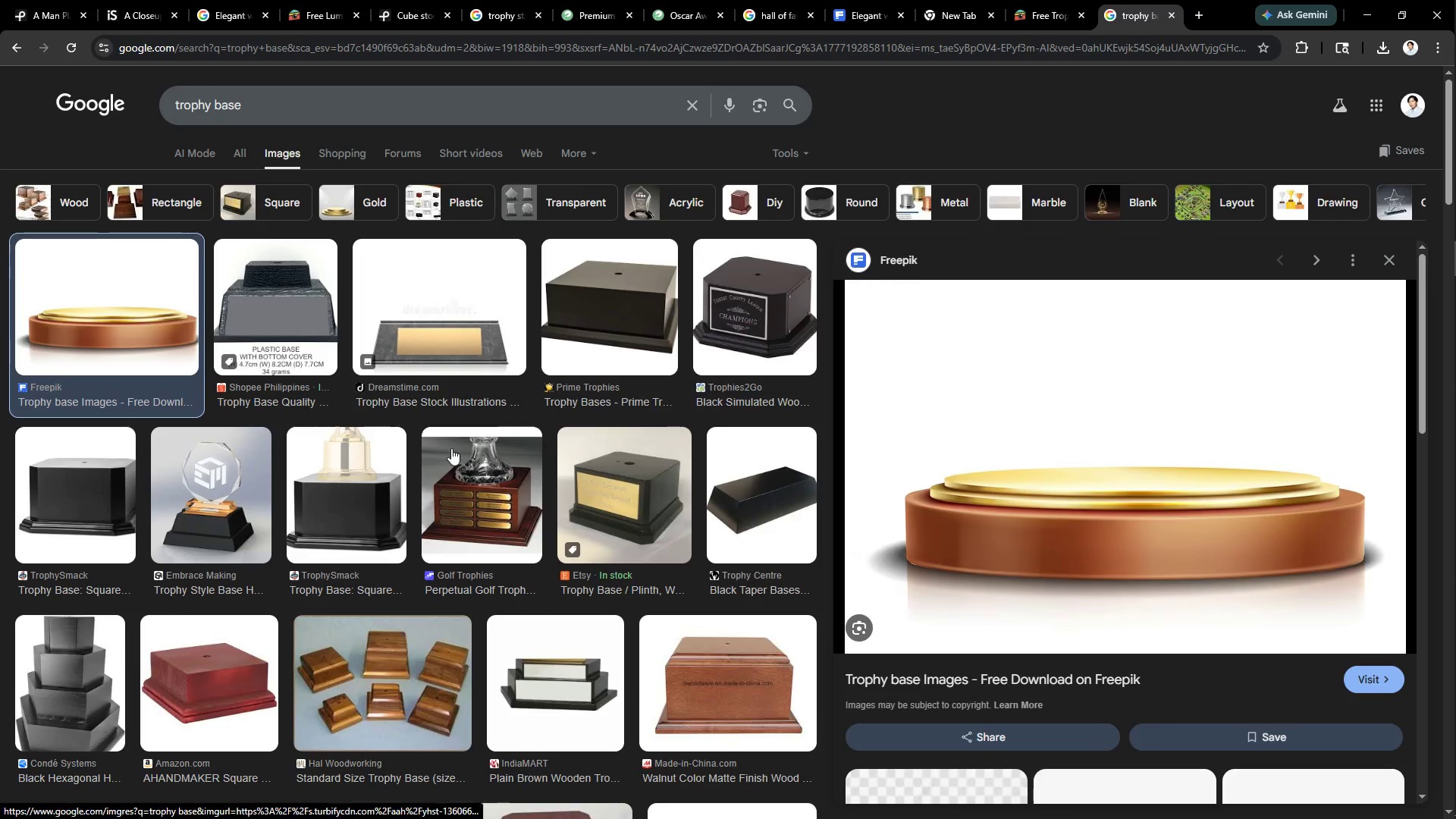 
scroll: coordinate [538, 466], scroll_direction: down, amount: 6.0
 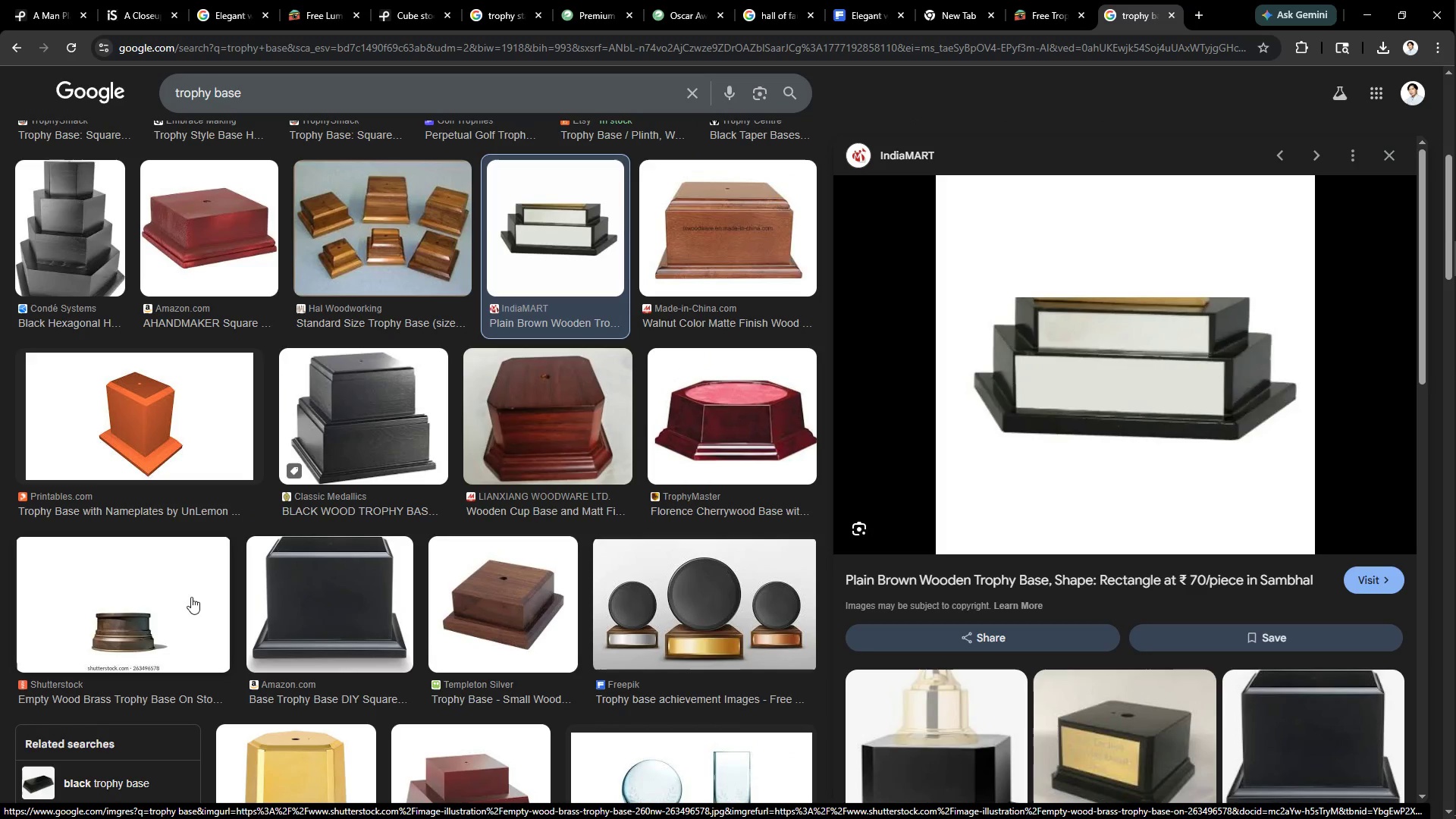 
scroll: coordinate [168, 591], scroll_direction: up, amount: 9.0
 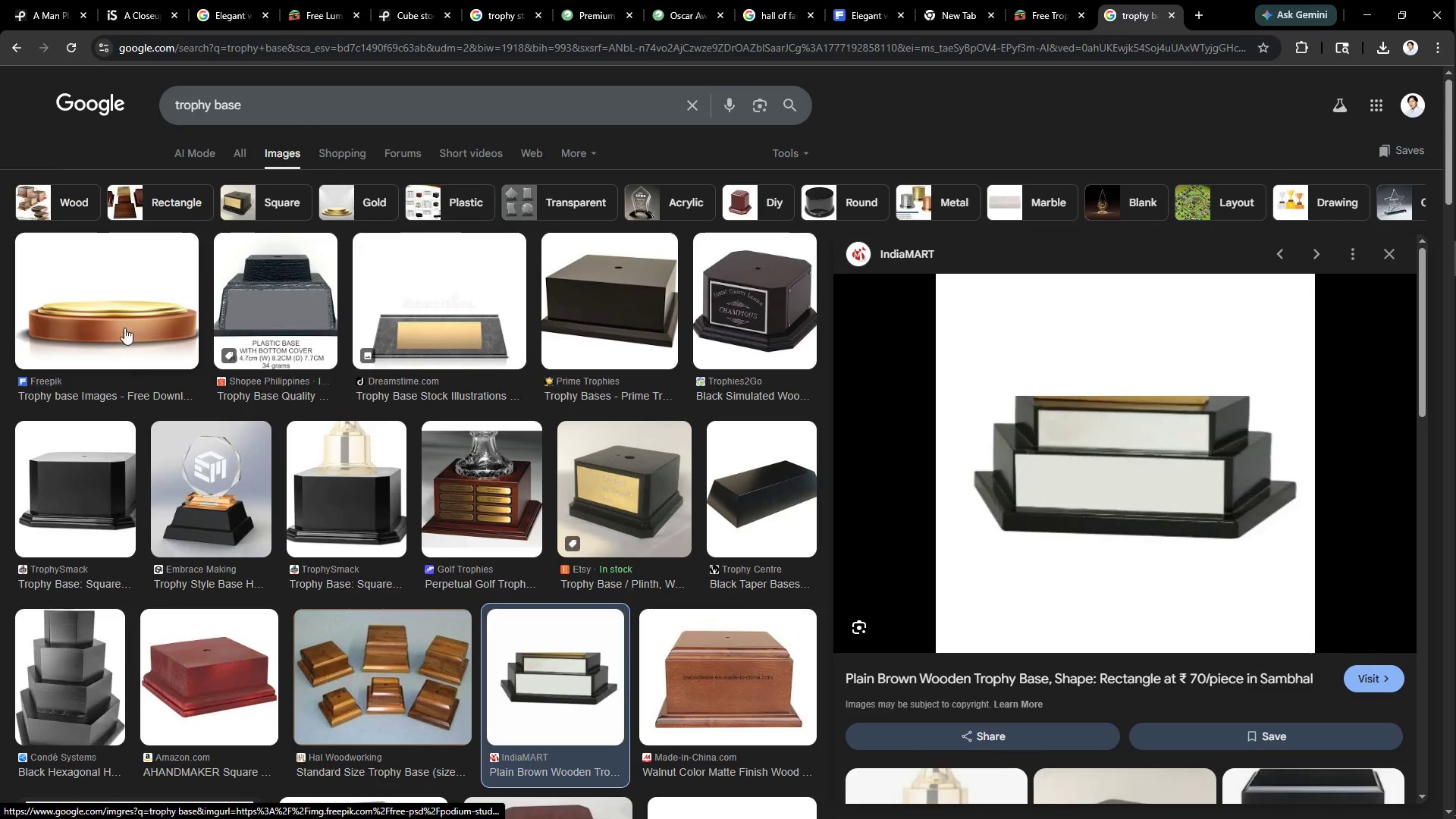 
left_click([127, 299])
 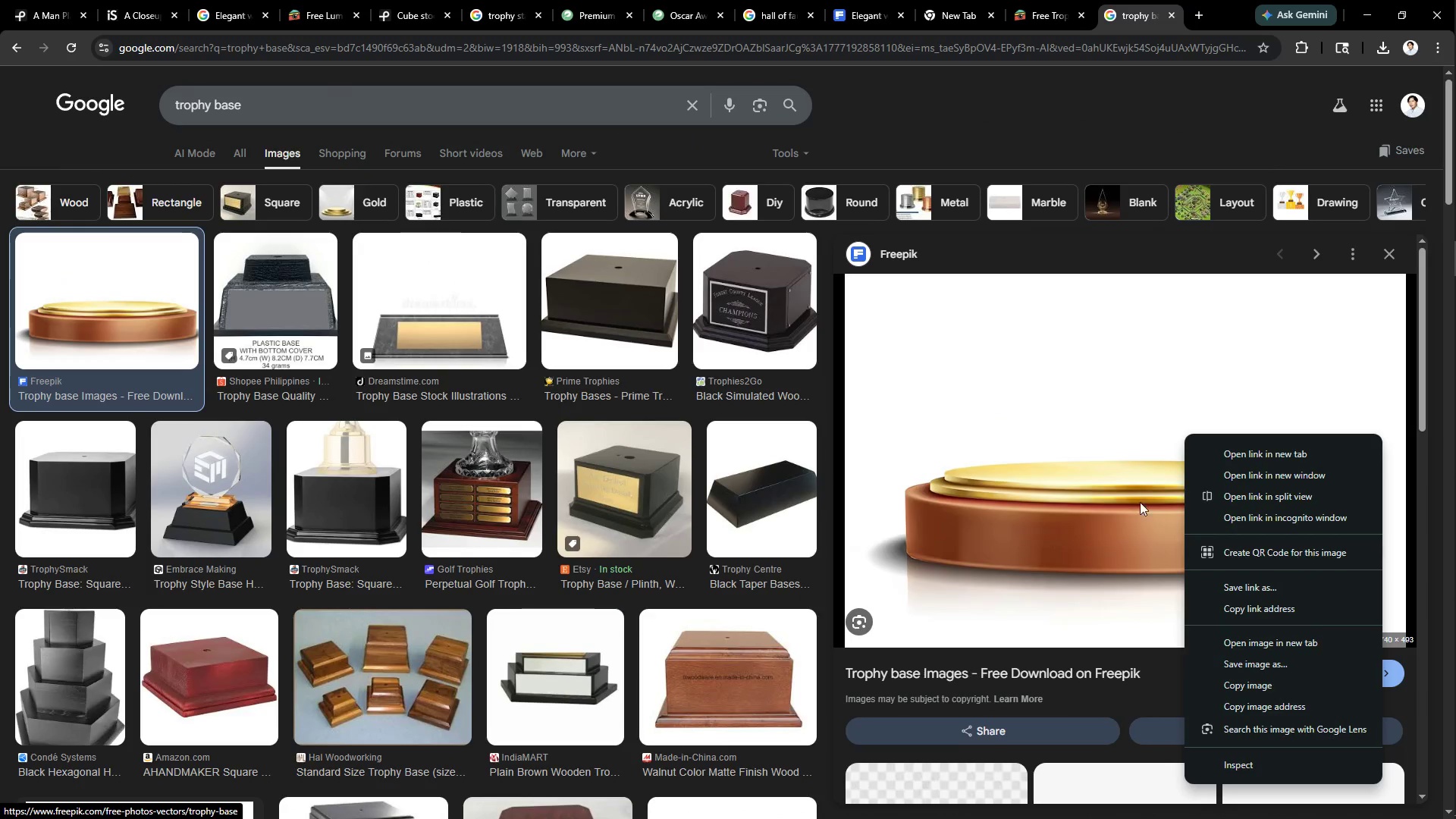 
left_click([1254, 613])
 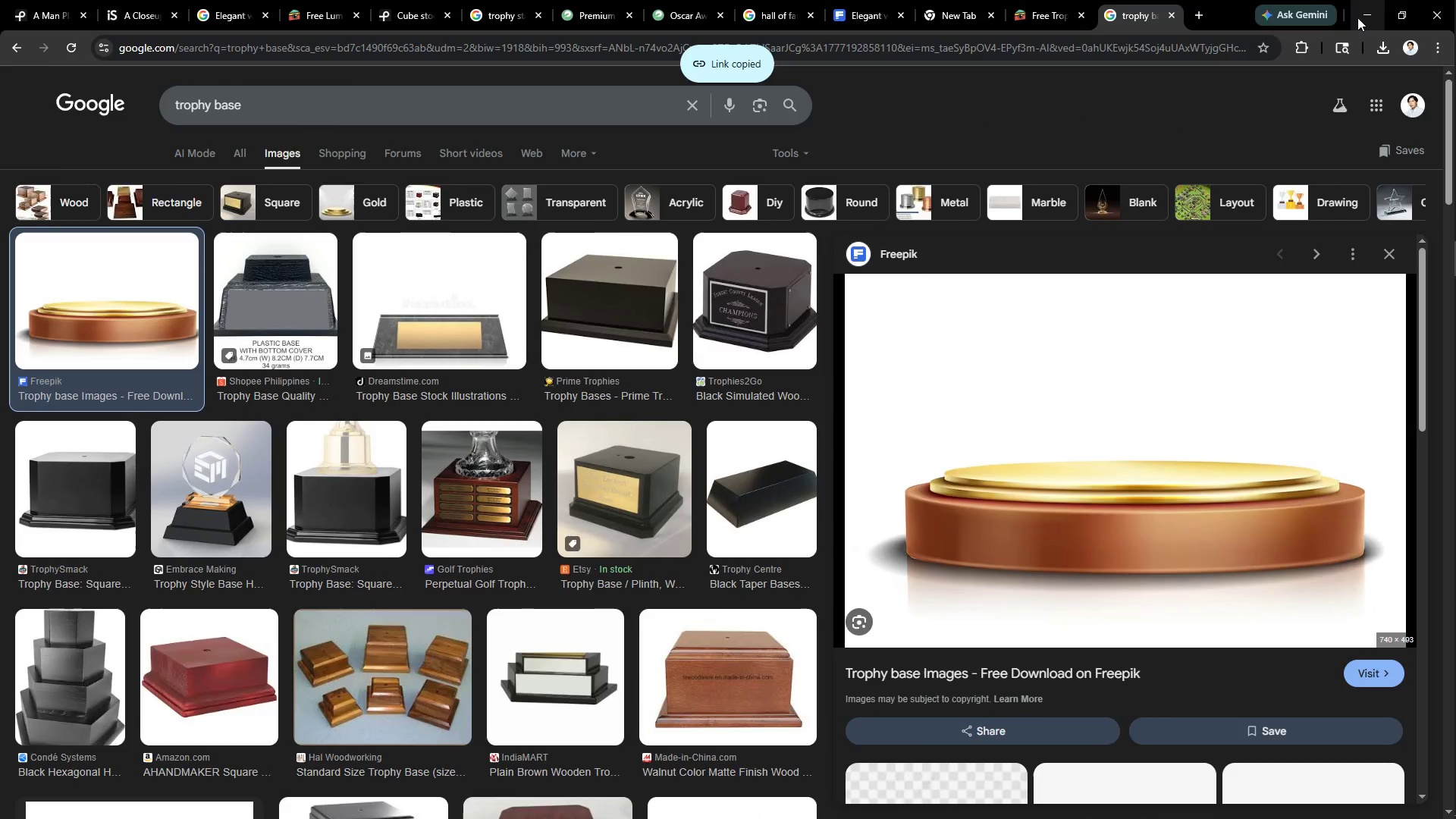 
key(Control+ControlLeft)
 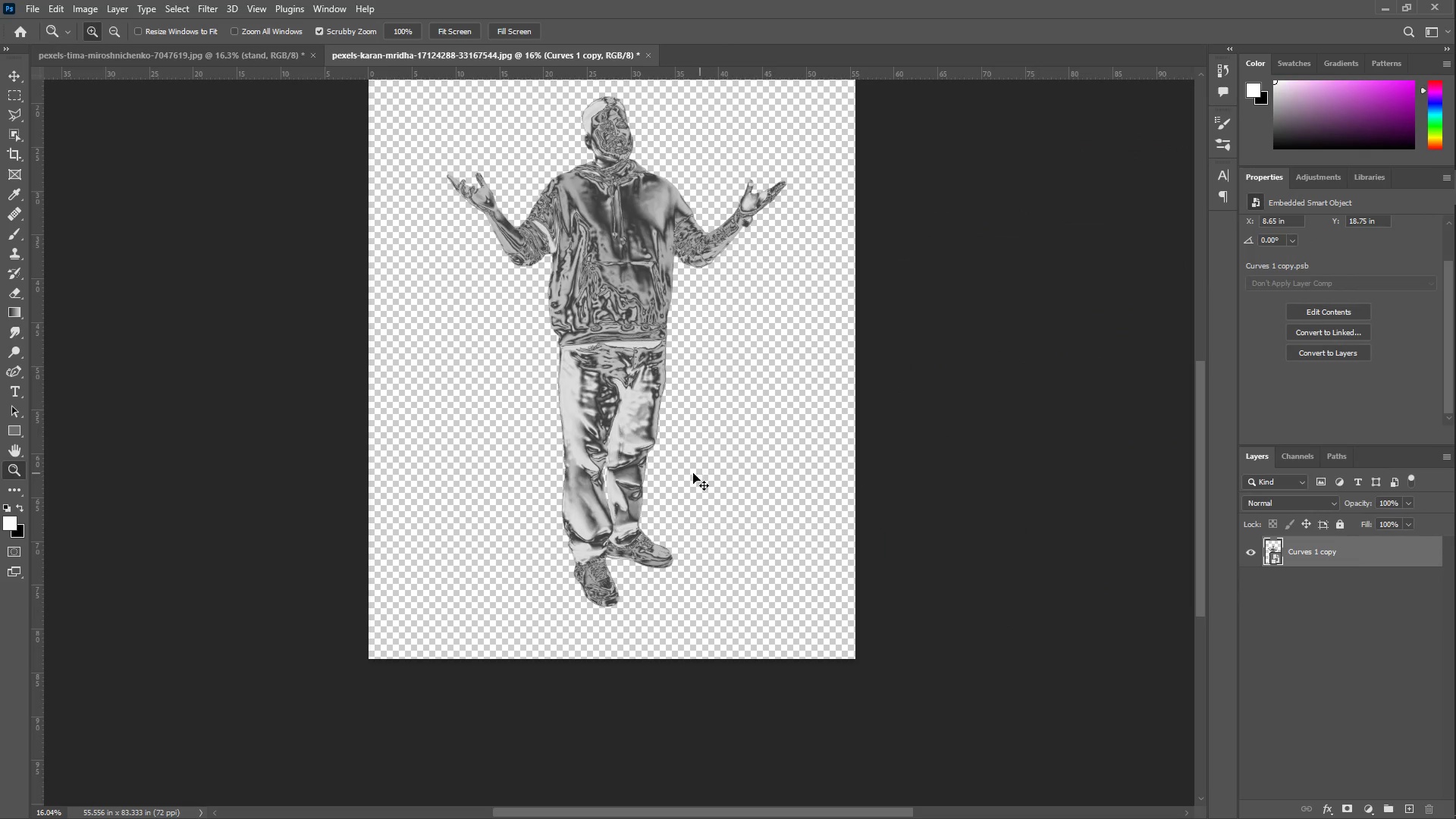 
key(Control+V)
 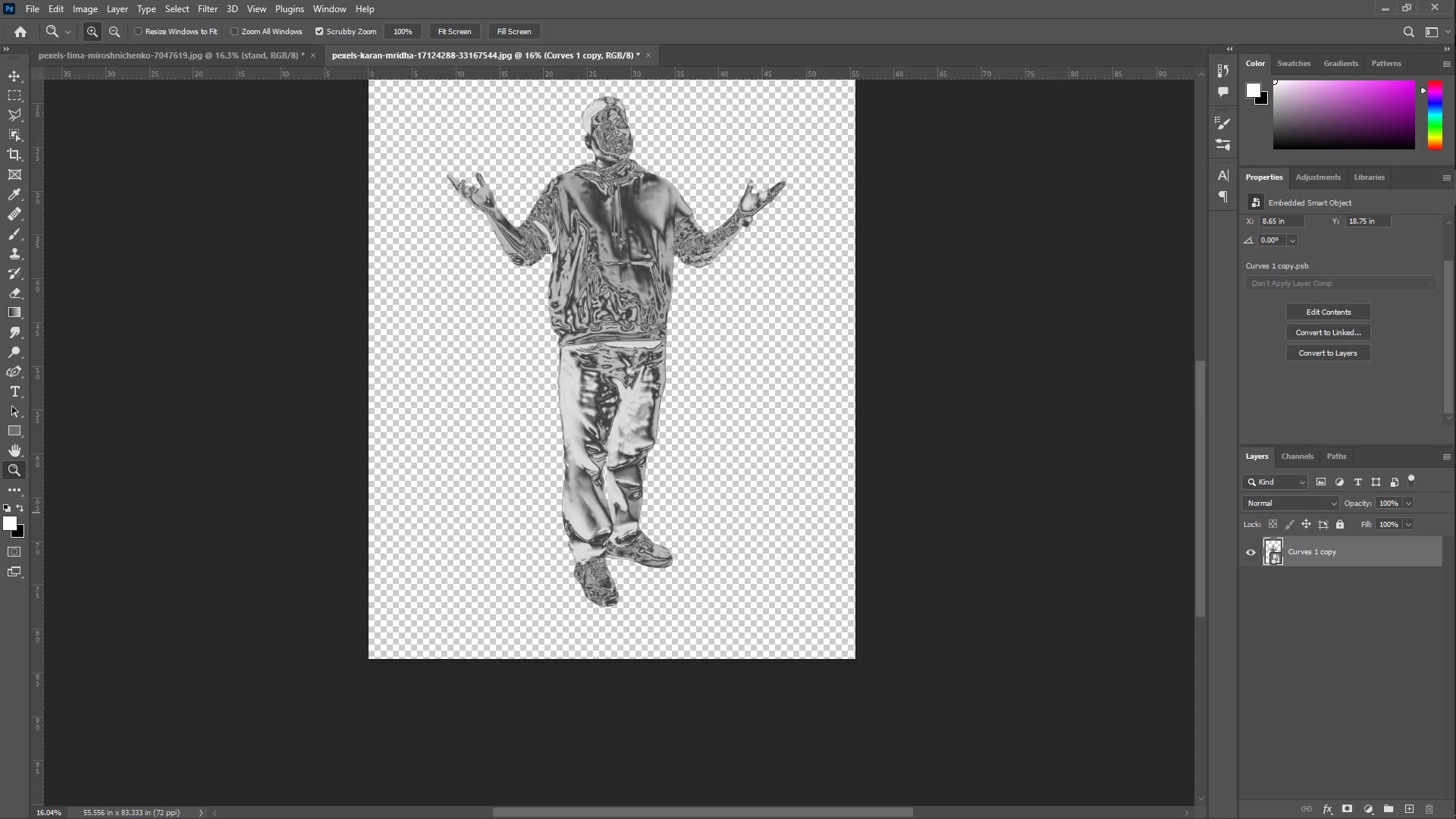 
left_click([1438, 253])
 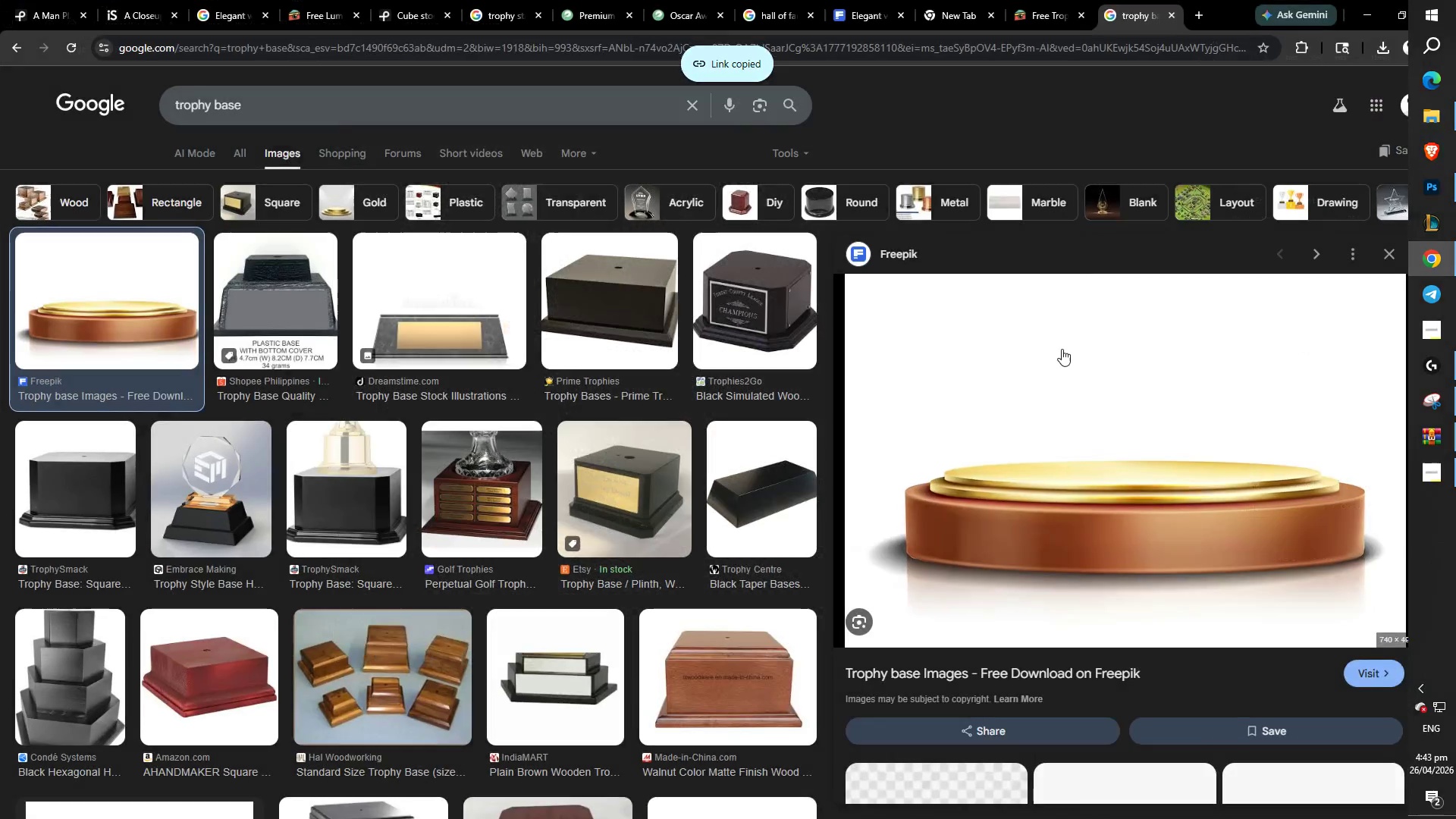 
right_click([1062, 349])
 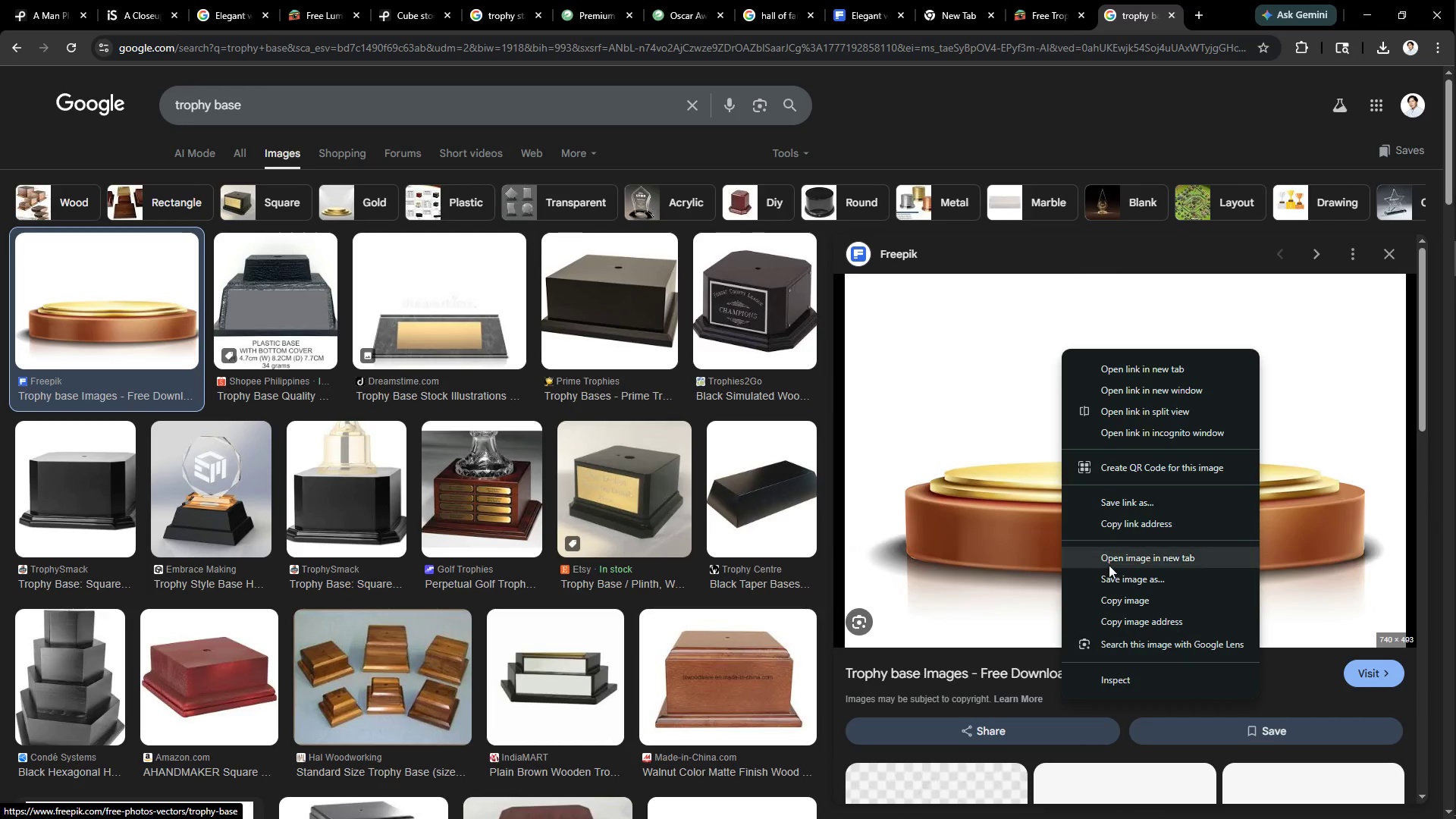 
left_click([1116, 575])
 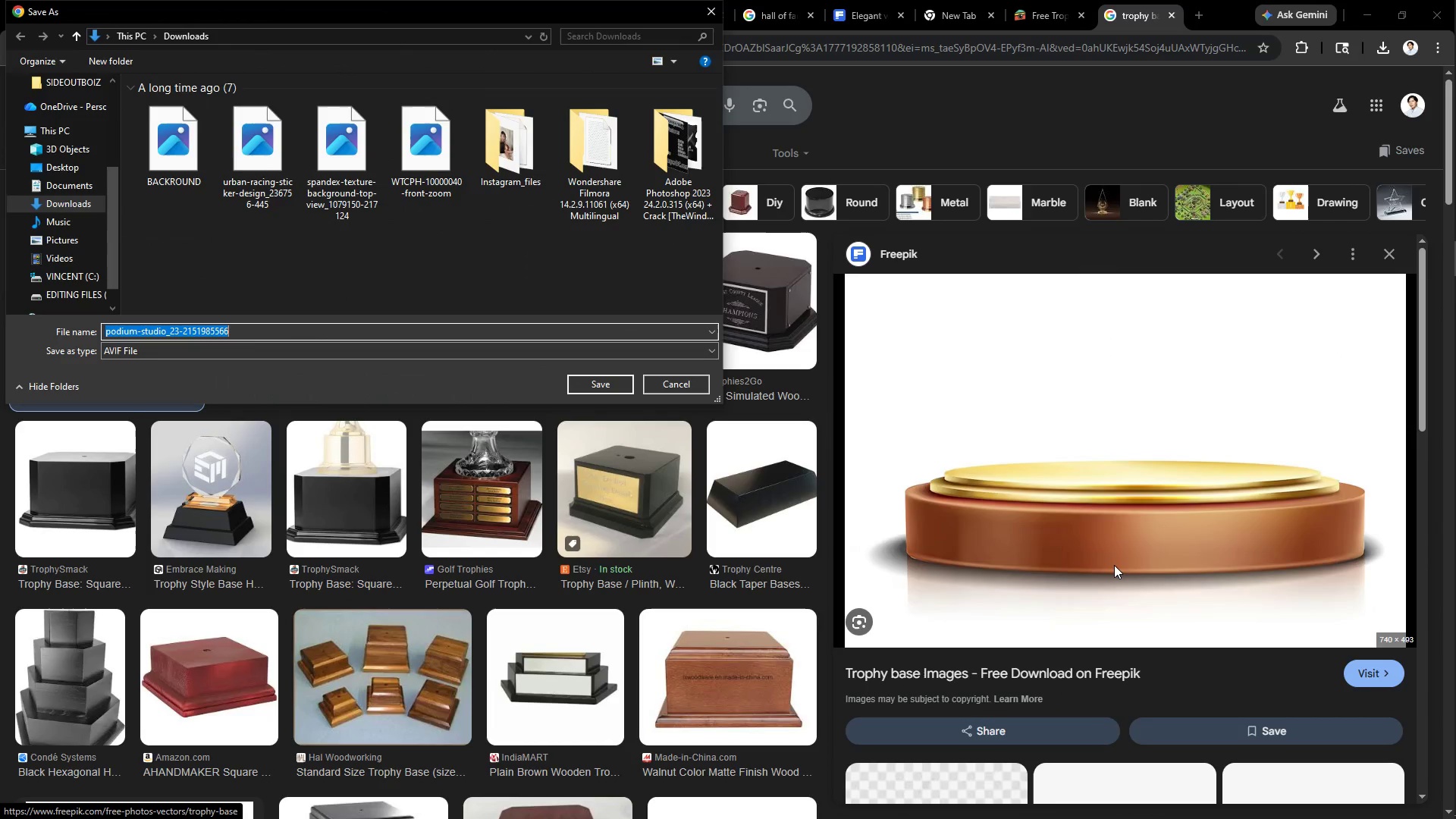 
key(Enter)
 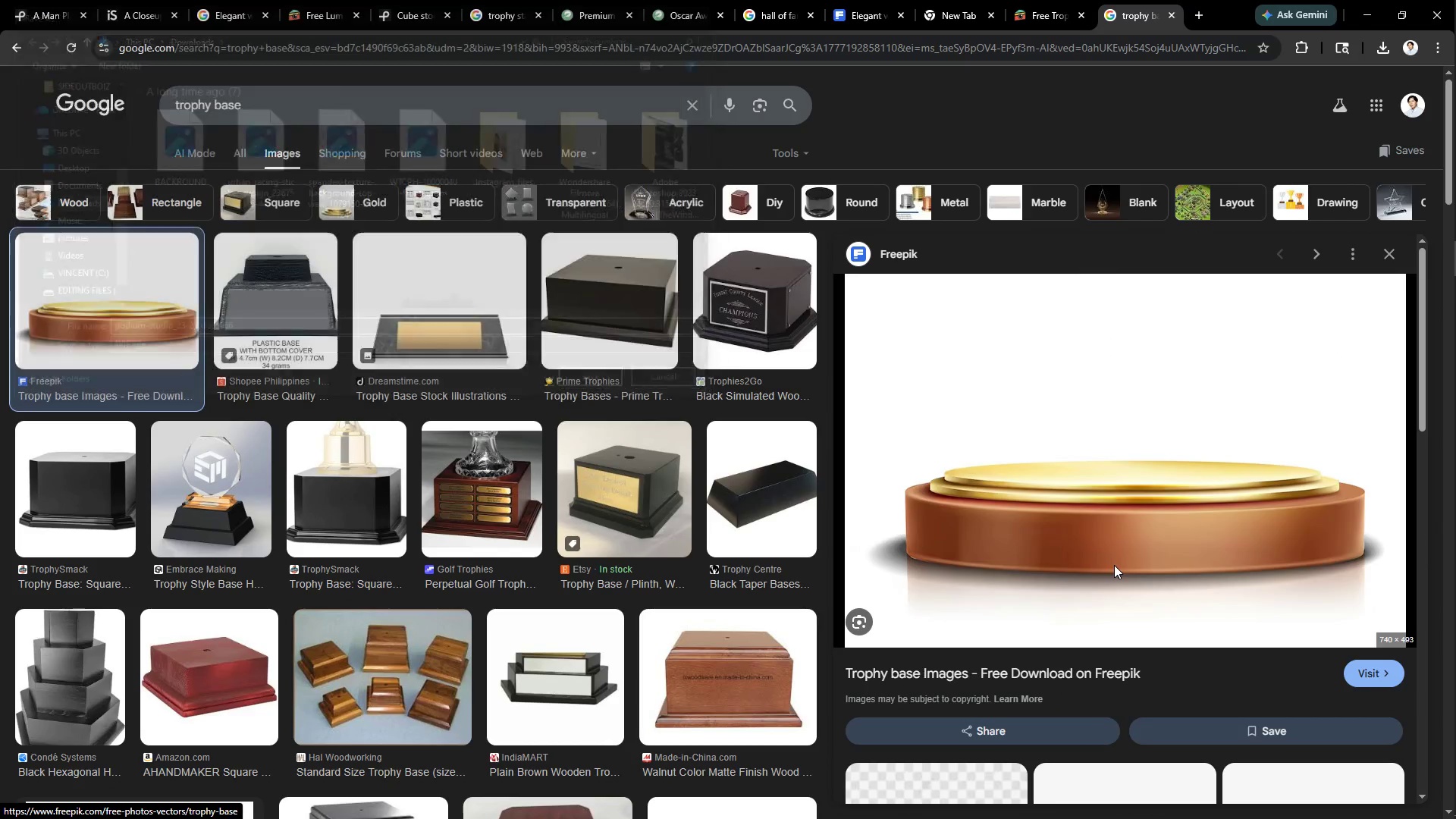 
scroll: coordinate [1149, 574], scroll_direction: down, amount: 5.0
 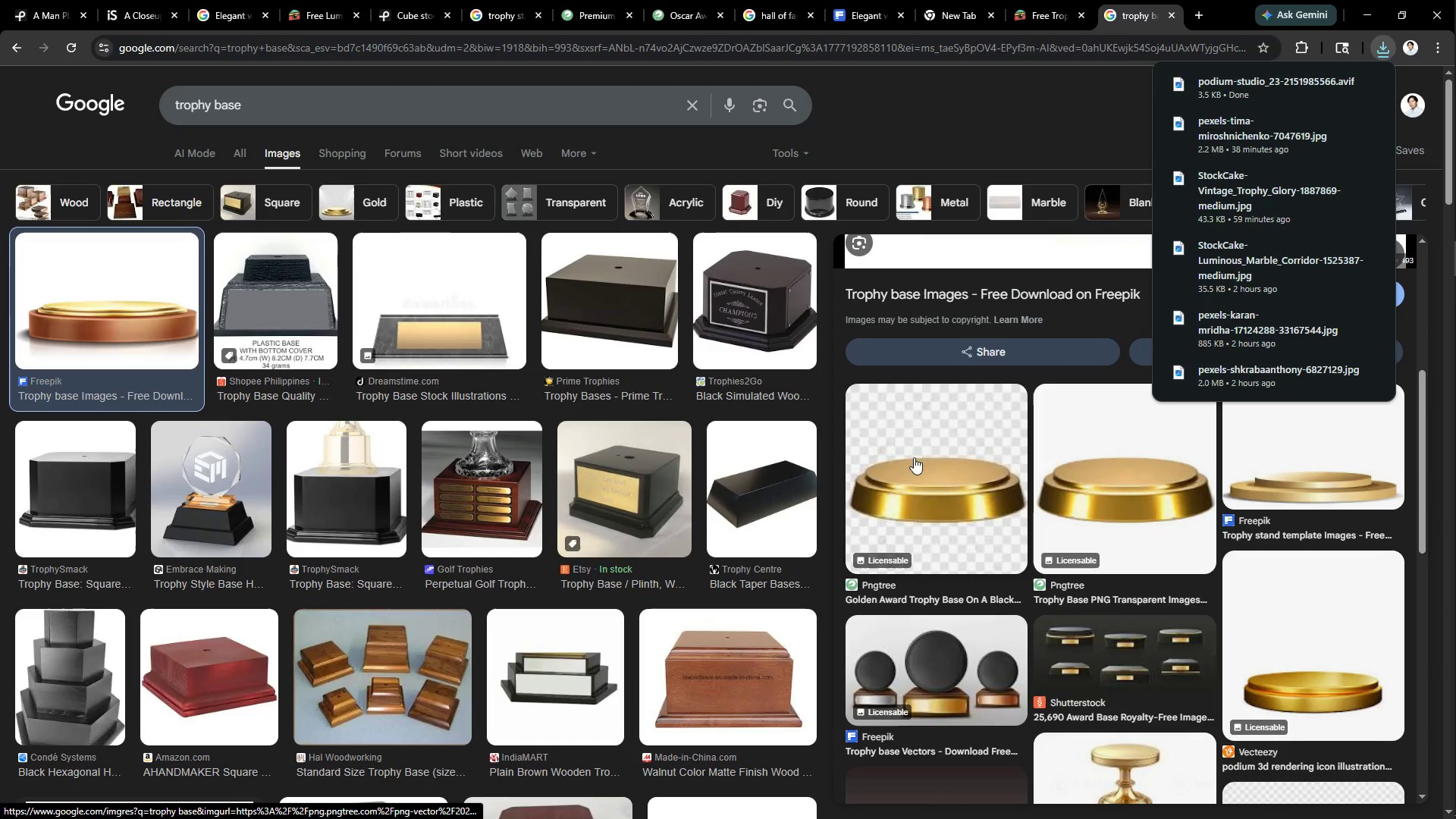 
left_click([1122, 448])
 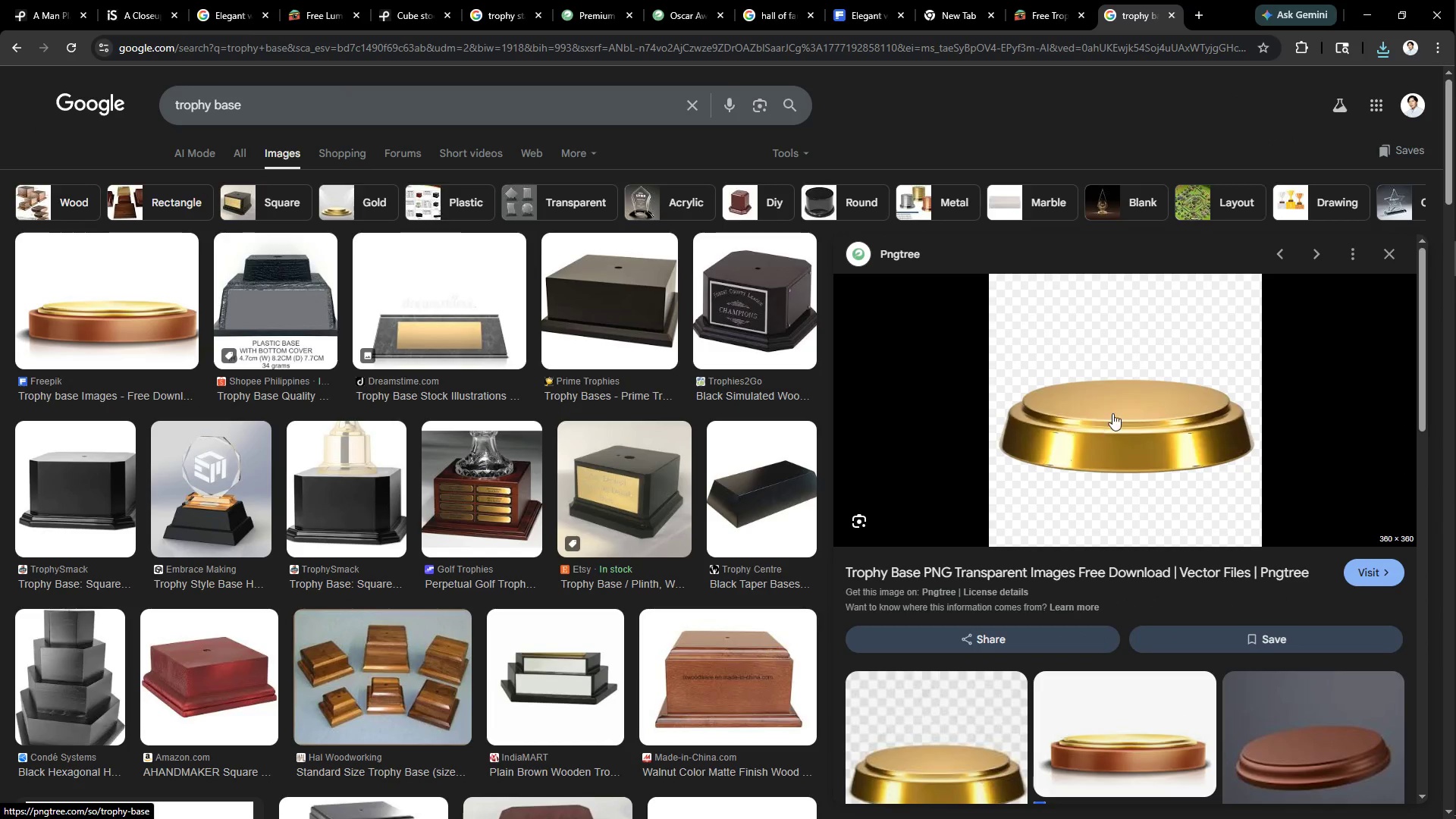 
right_click([1112, 413])
 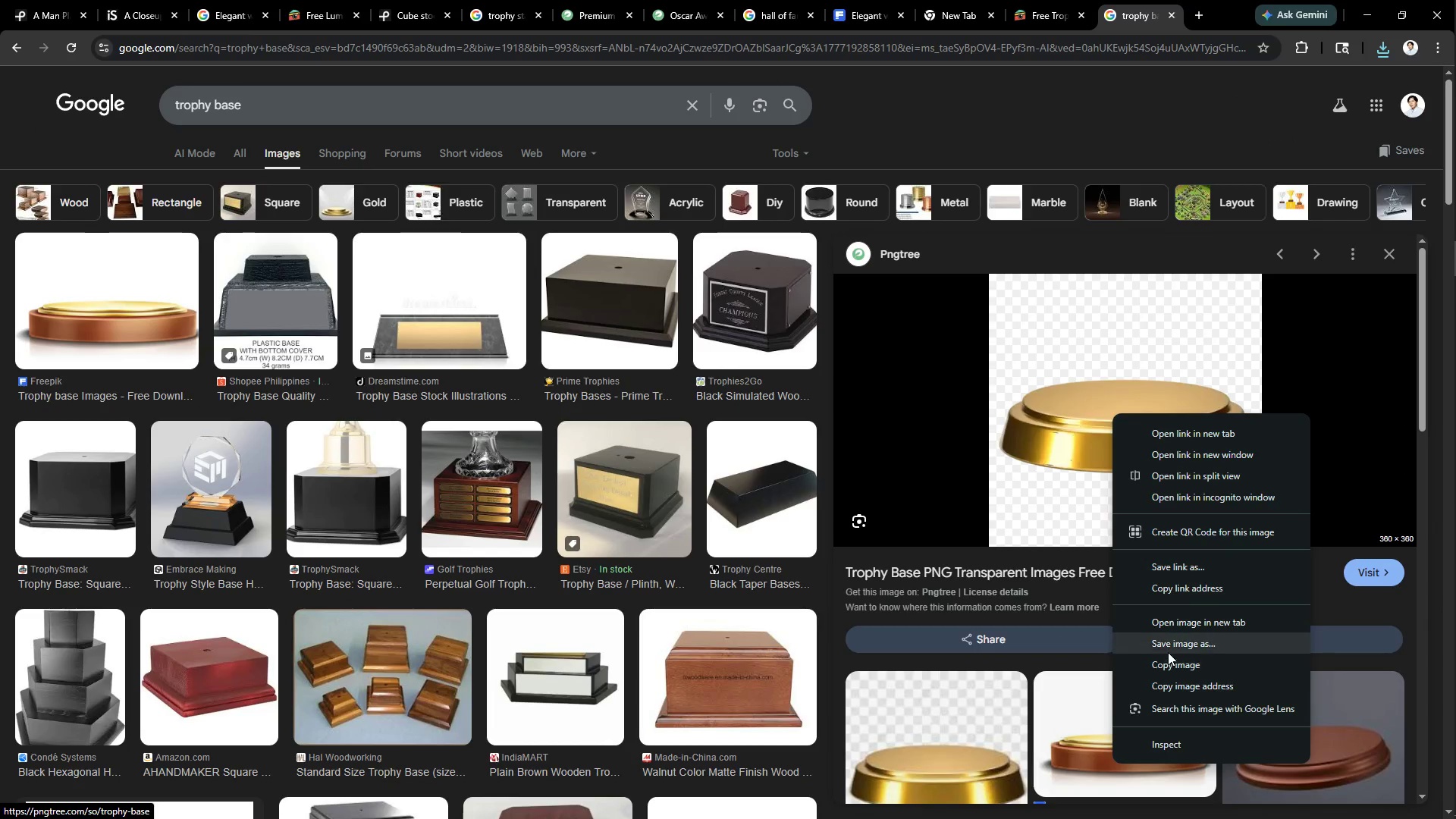 
left_click([1168, 651])
 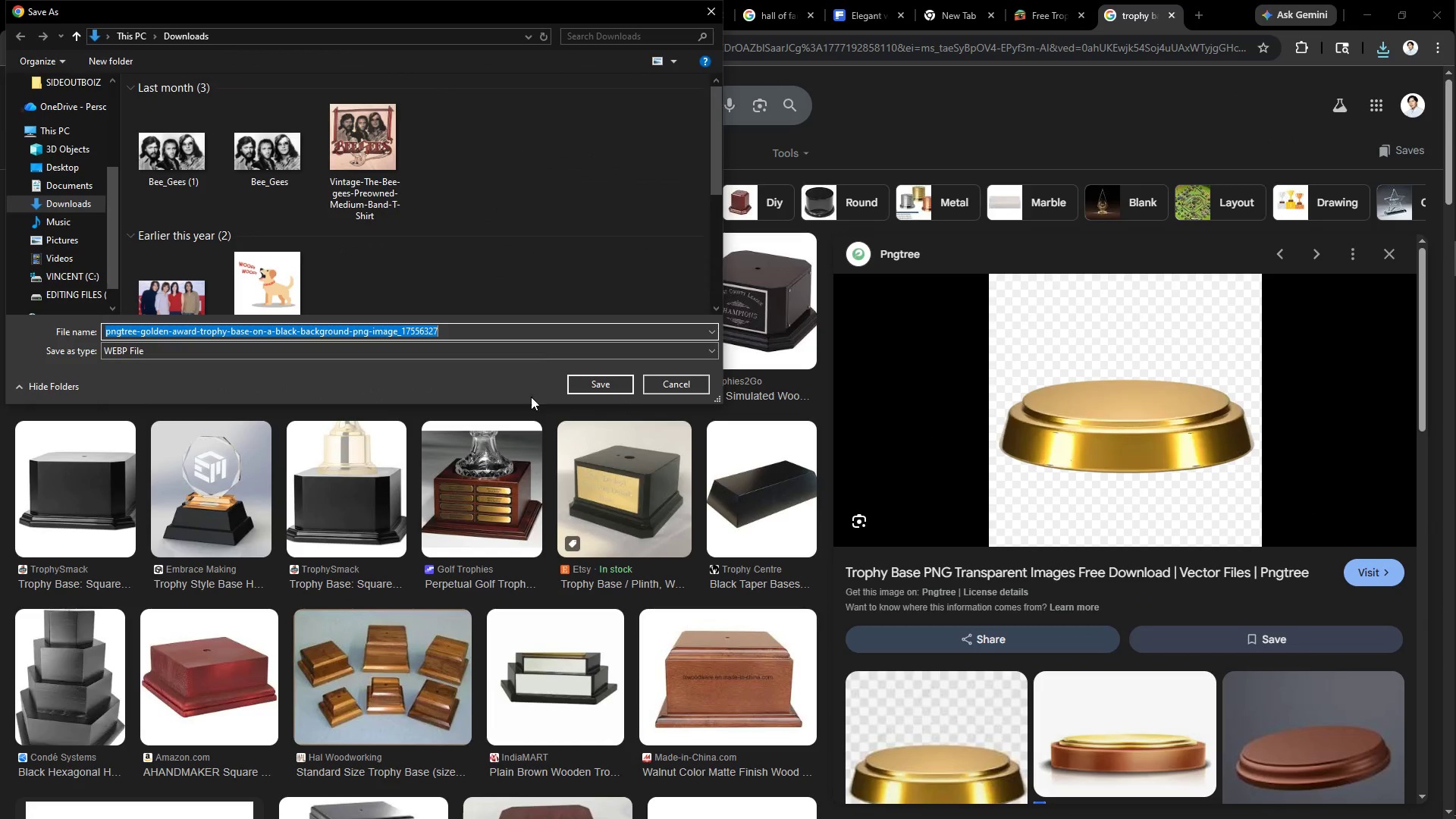 
left_click([611, 380])
 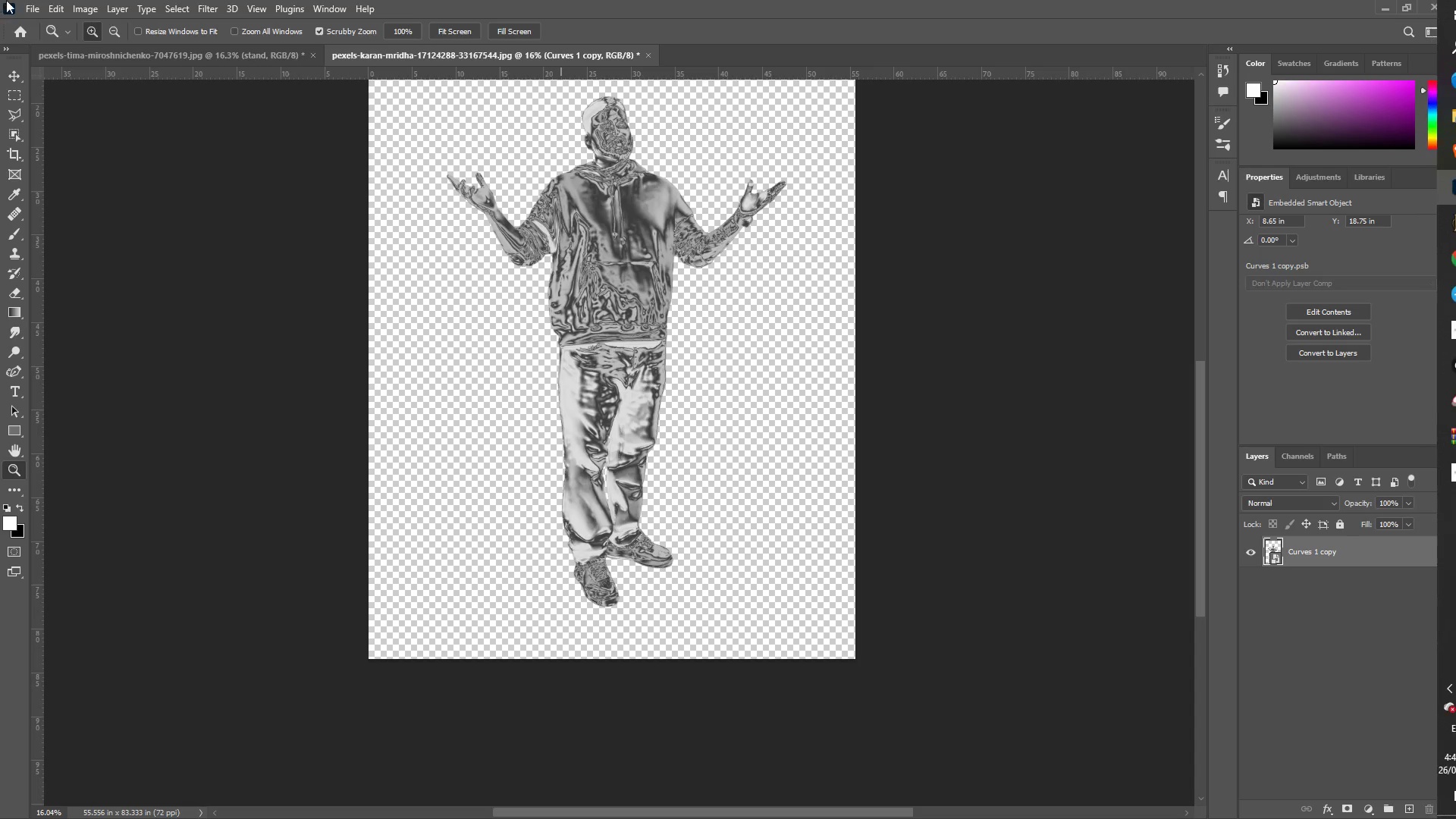 
double_click([55, 35])
 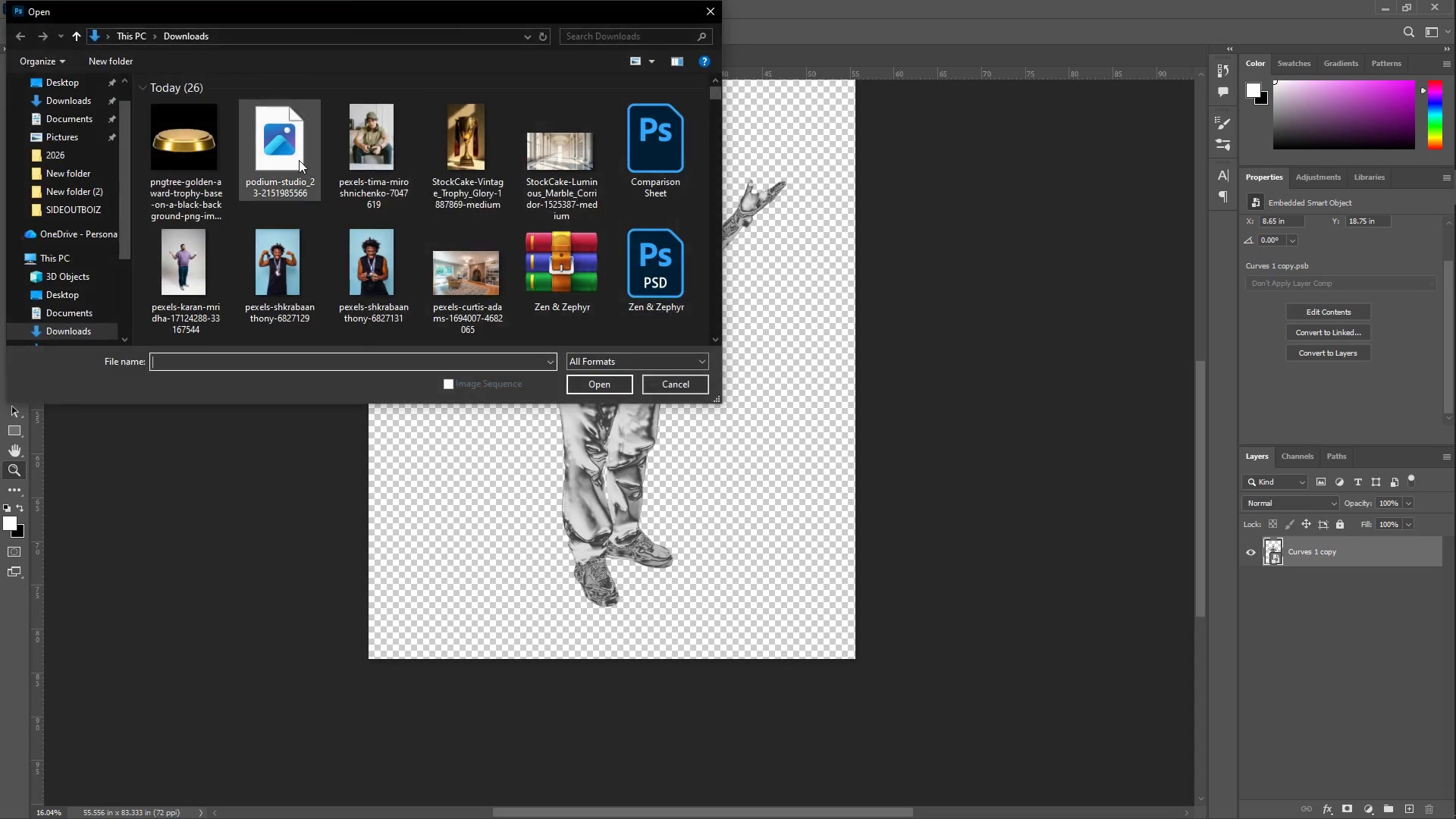 
left_click([162, 137])
 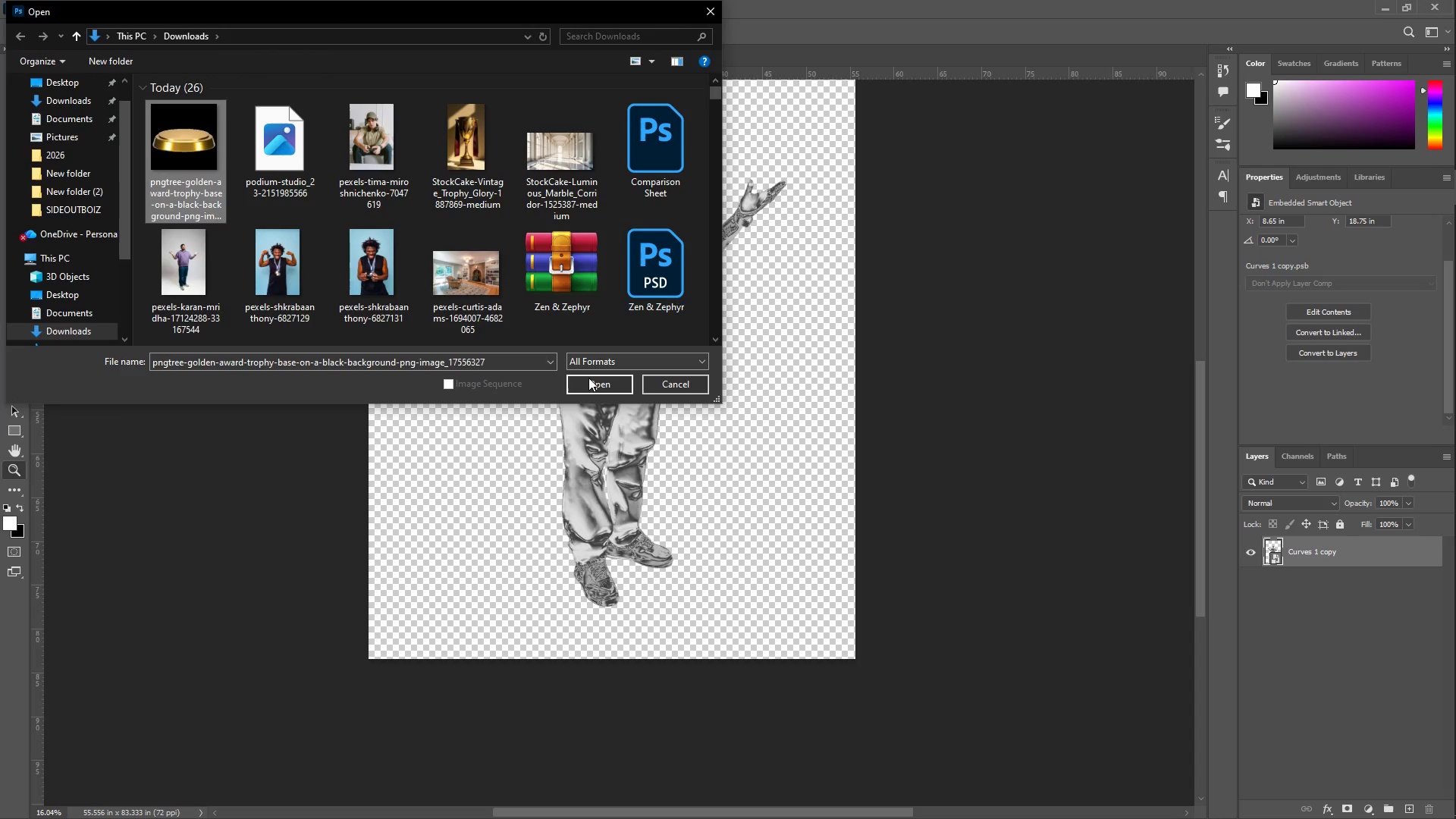 
left_click([597, 385])
 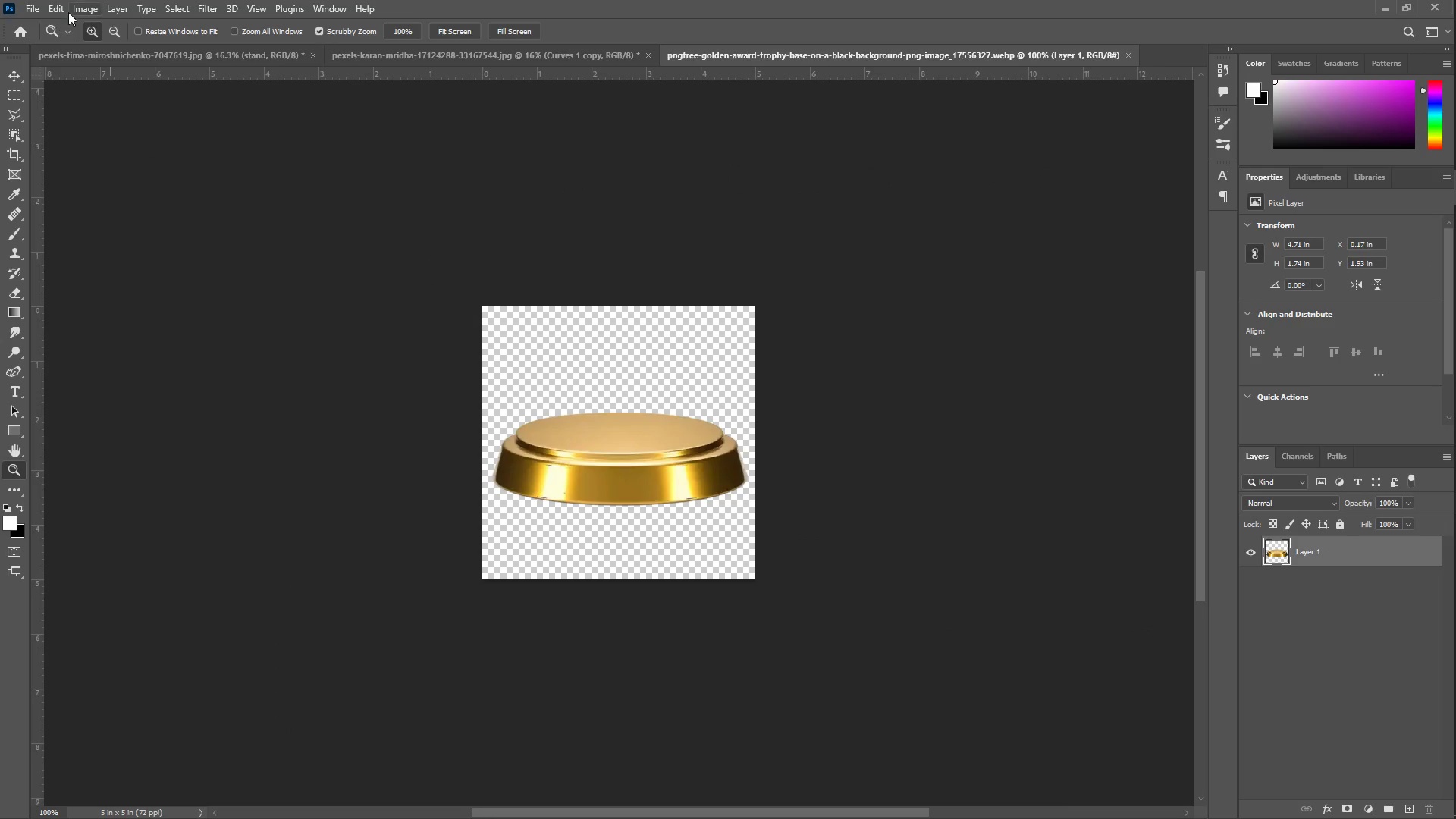 
double_click([112, 49])
 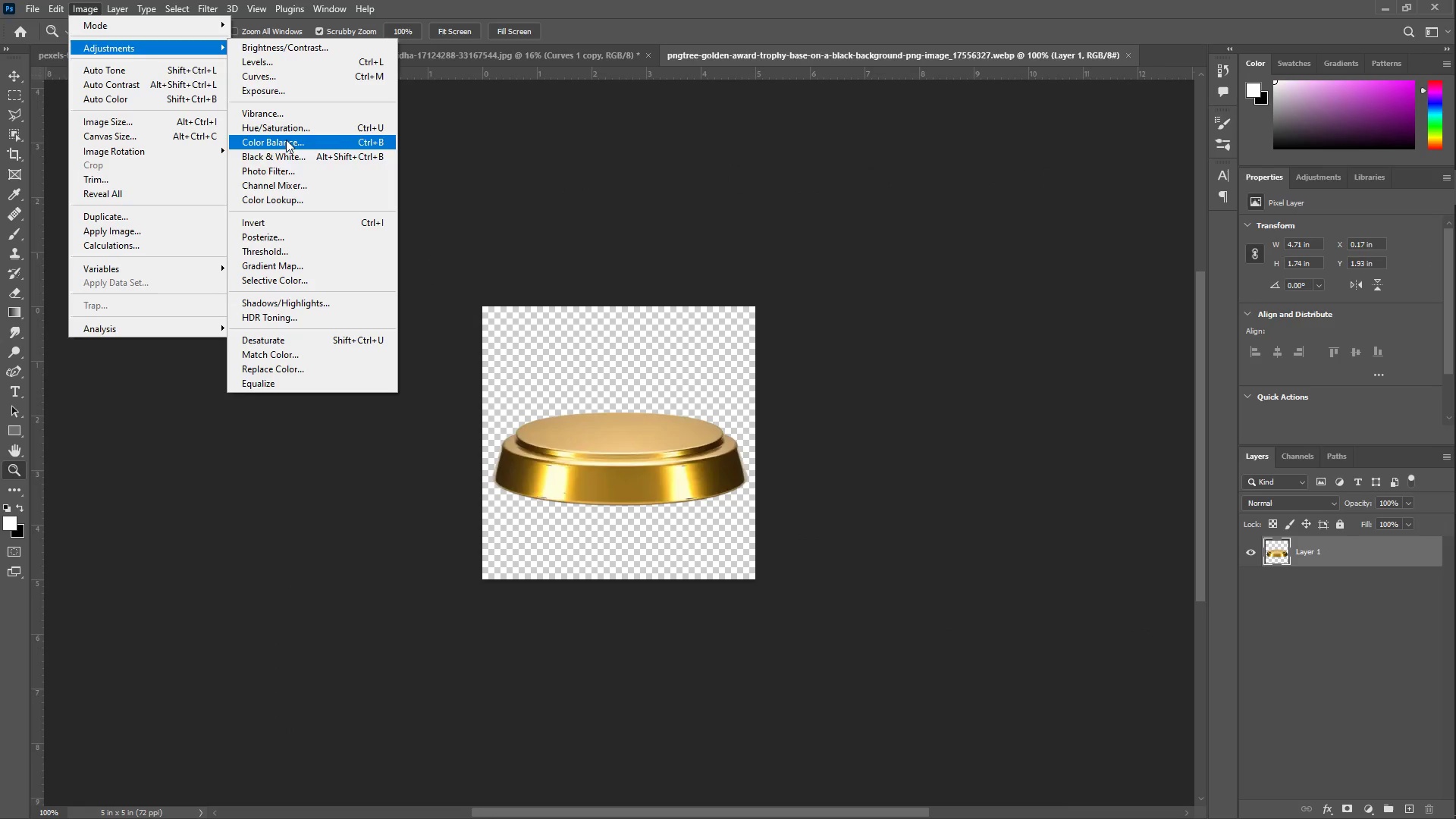 
left_click([300, 153])
 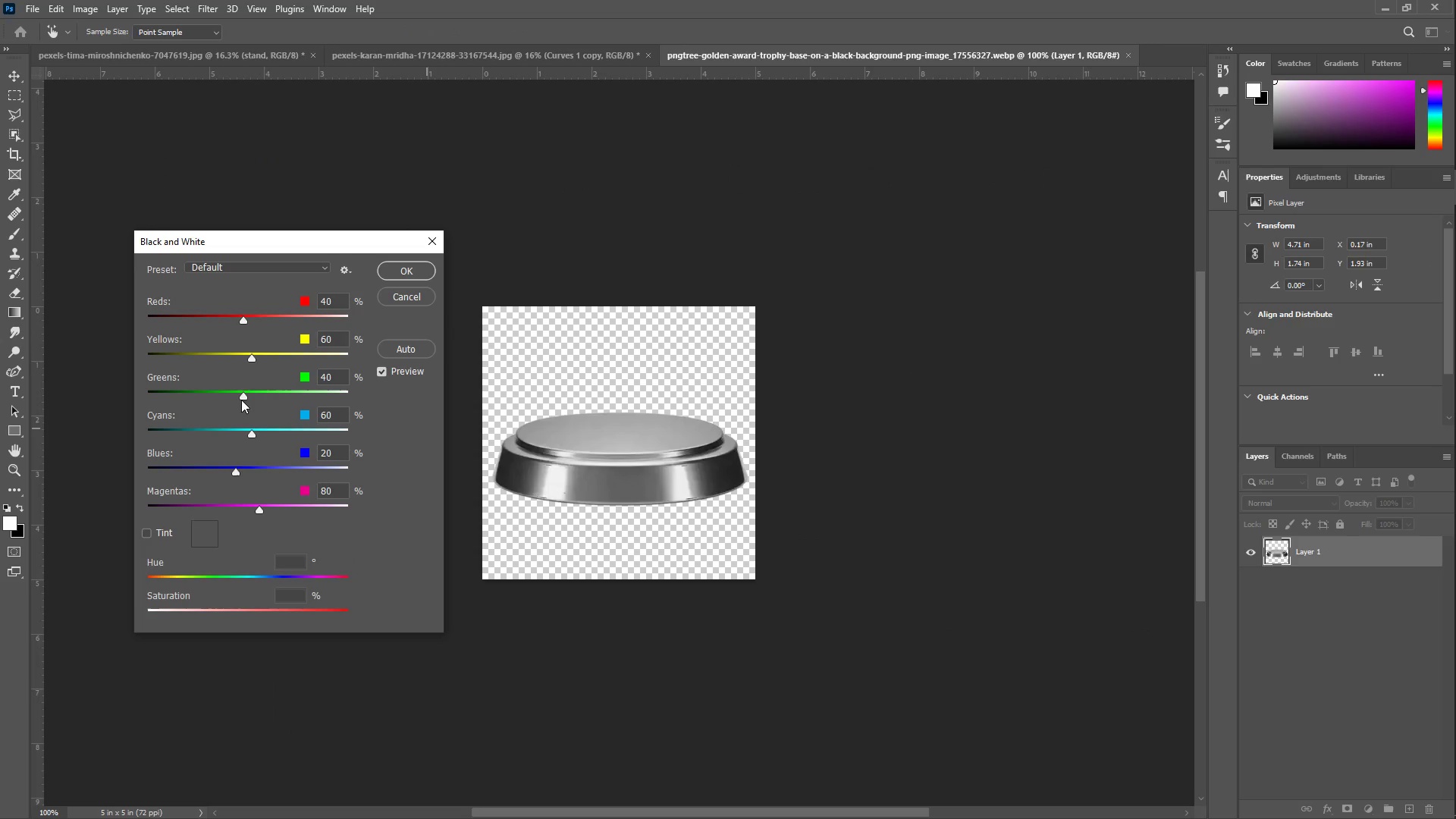 
left_click([408, 270])
 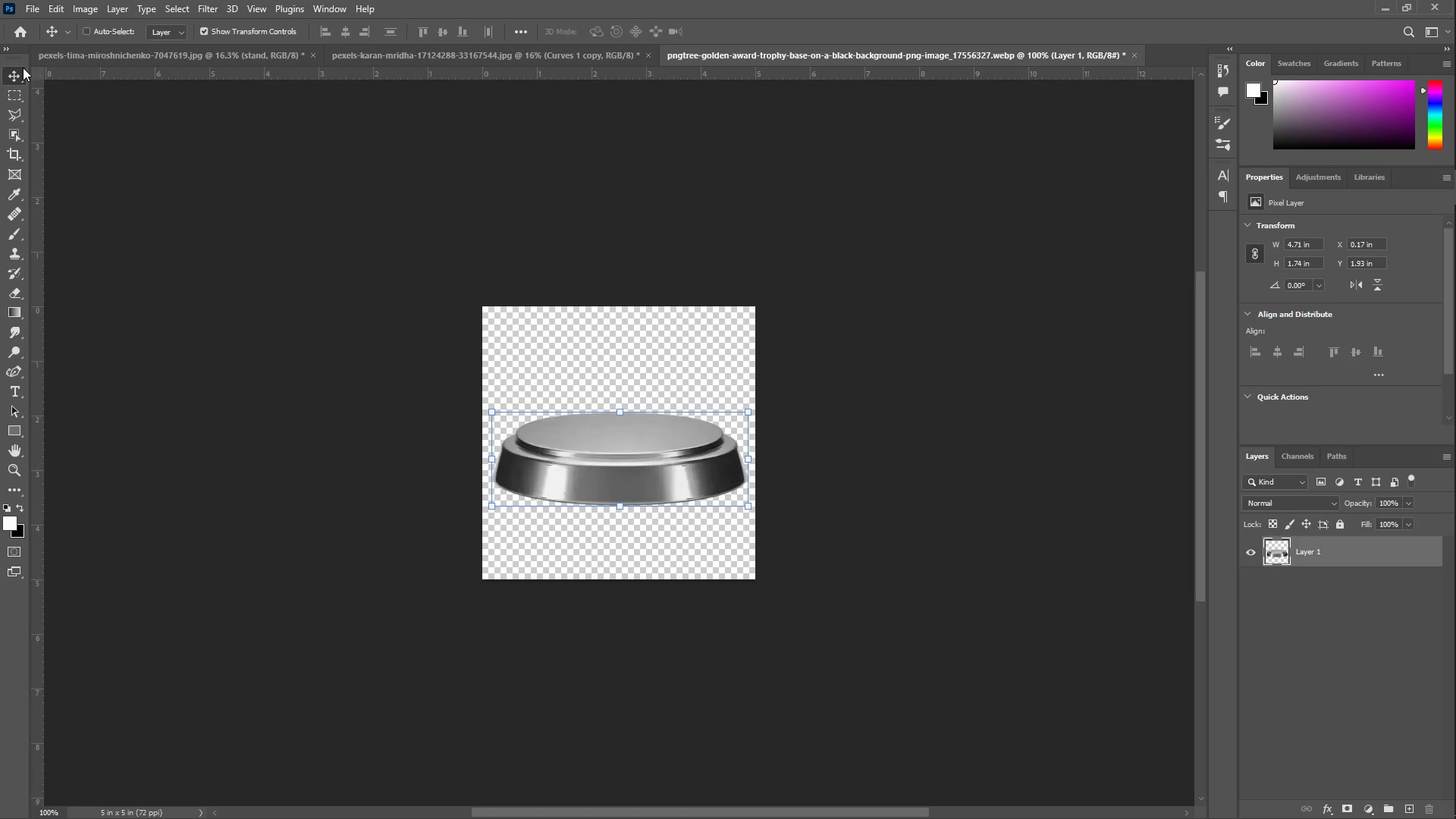 
key(Control+ControlLeft)
 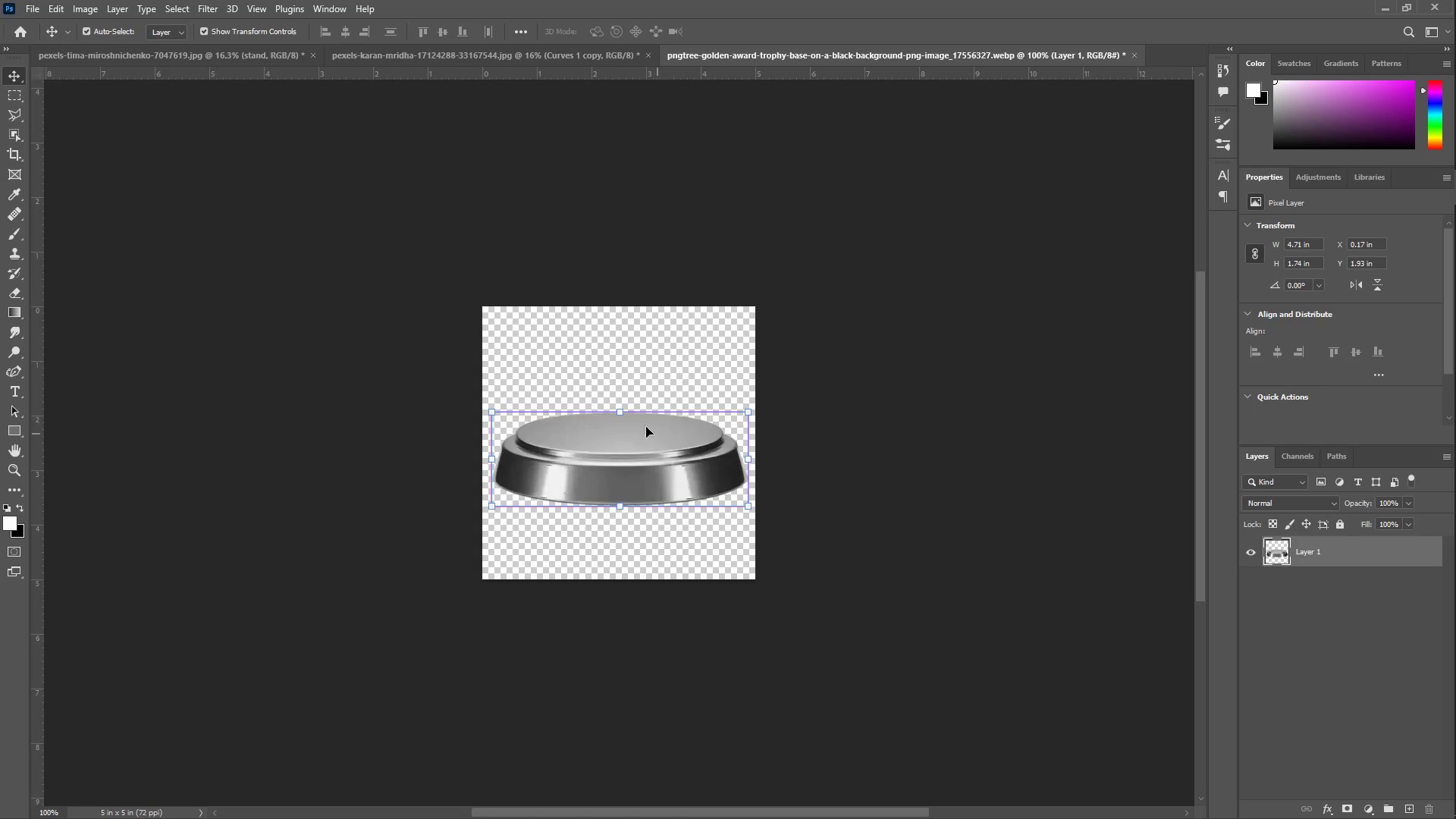 
key(Control+C)
 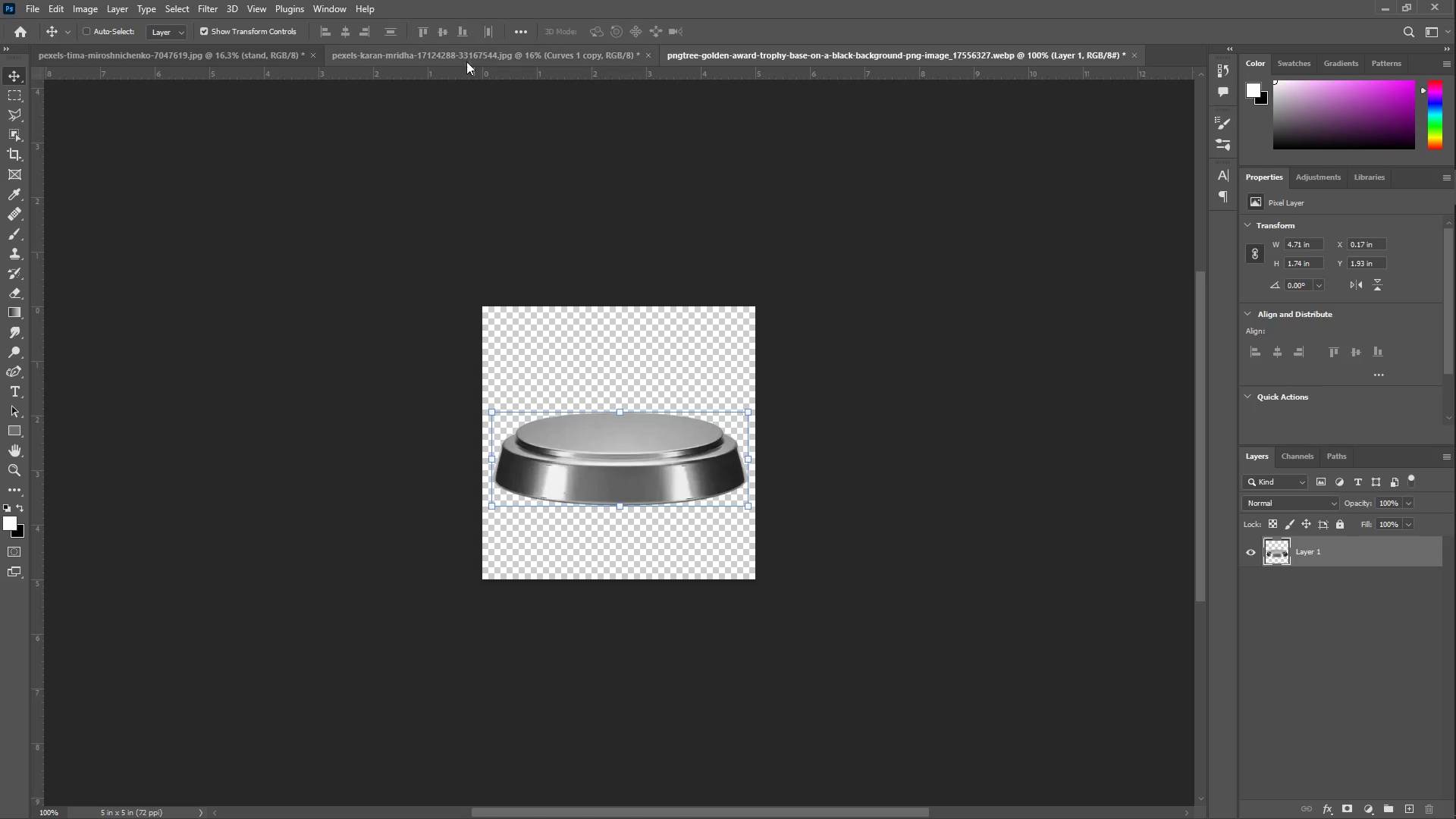 
left_click([460, 56])
 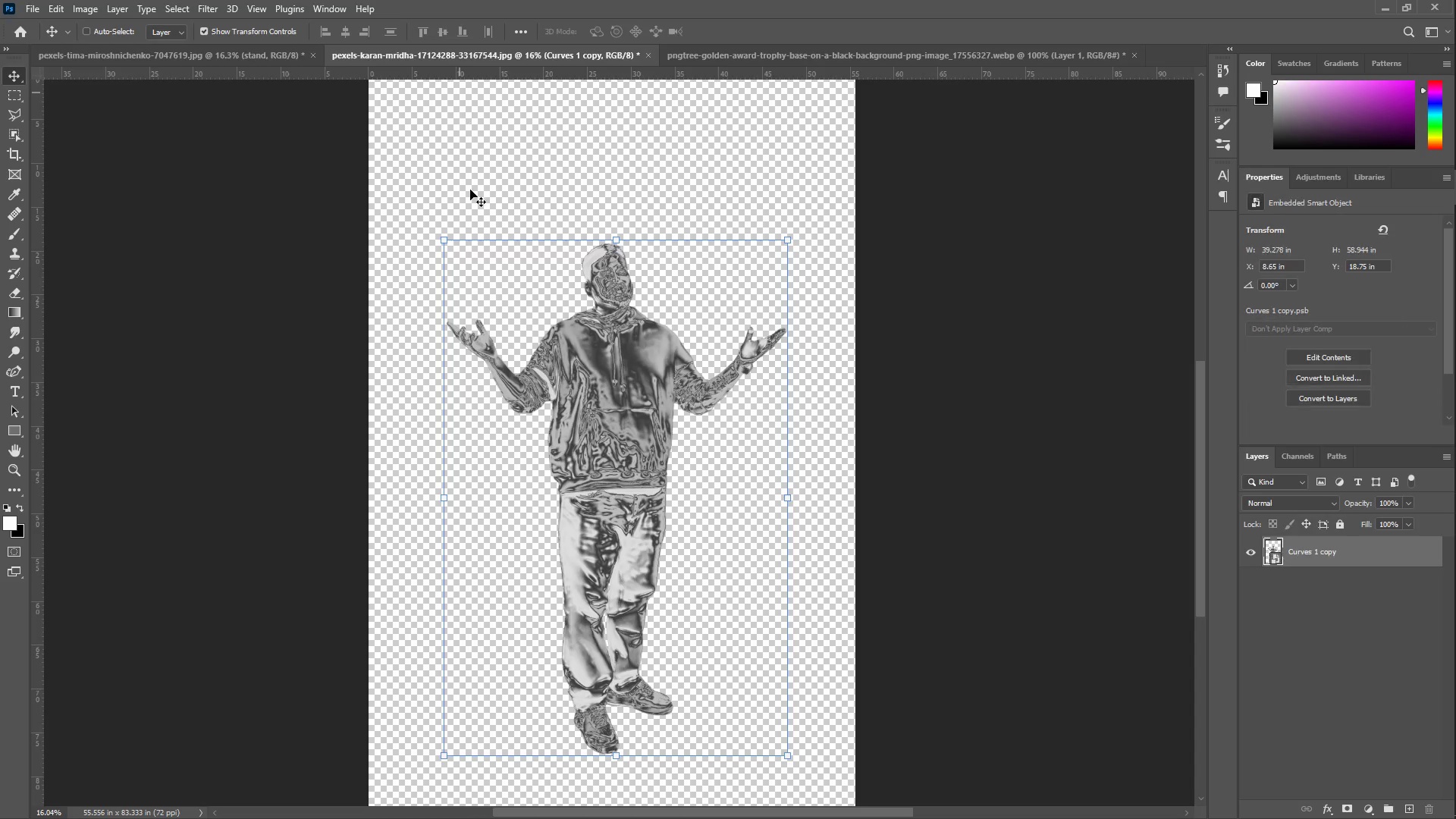 
key(Control+ControlLeft)
 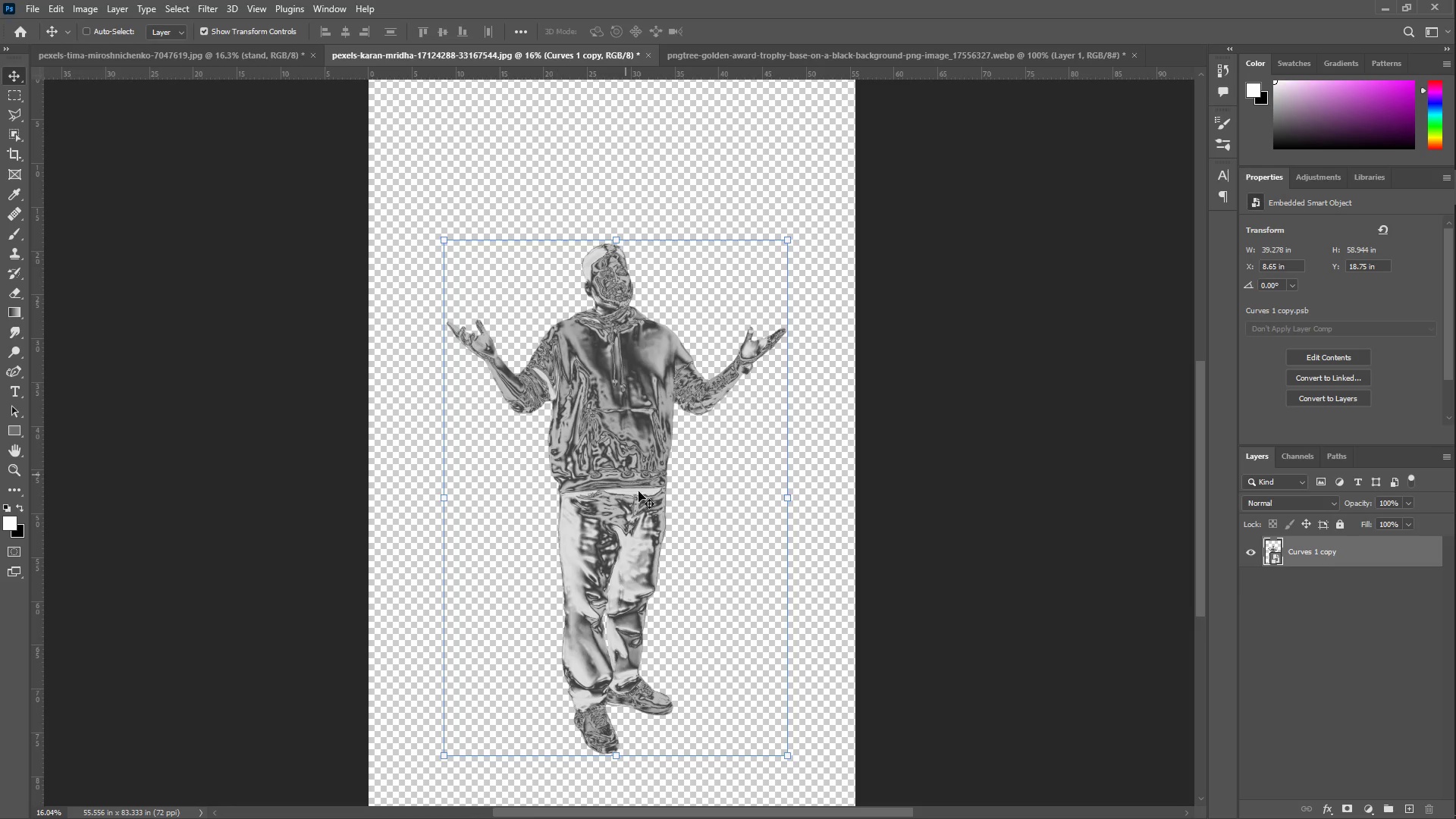 
key(Control+V)
 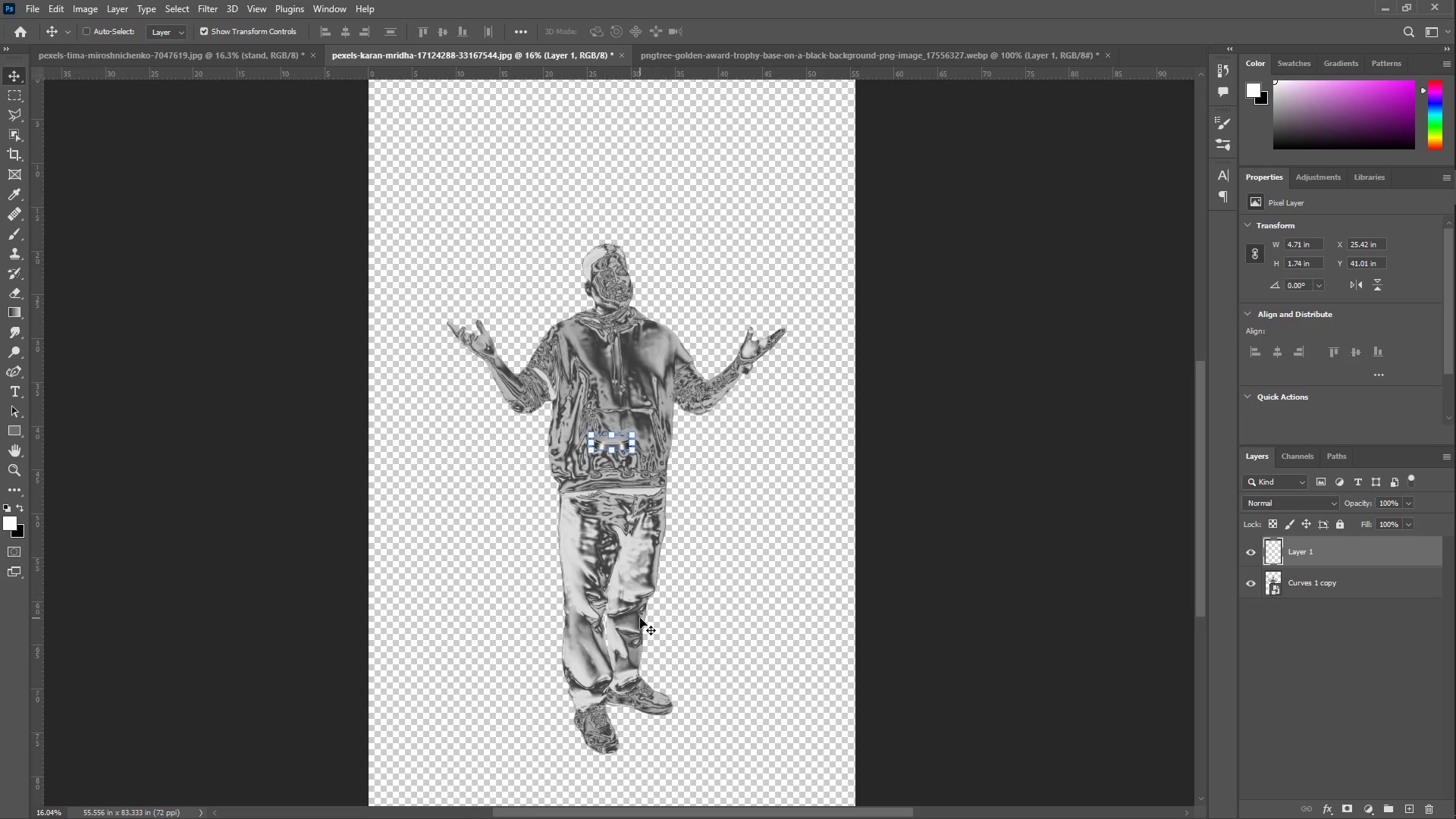 
key(Control+T)
 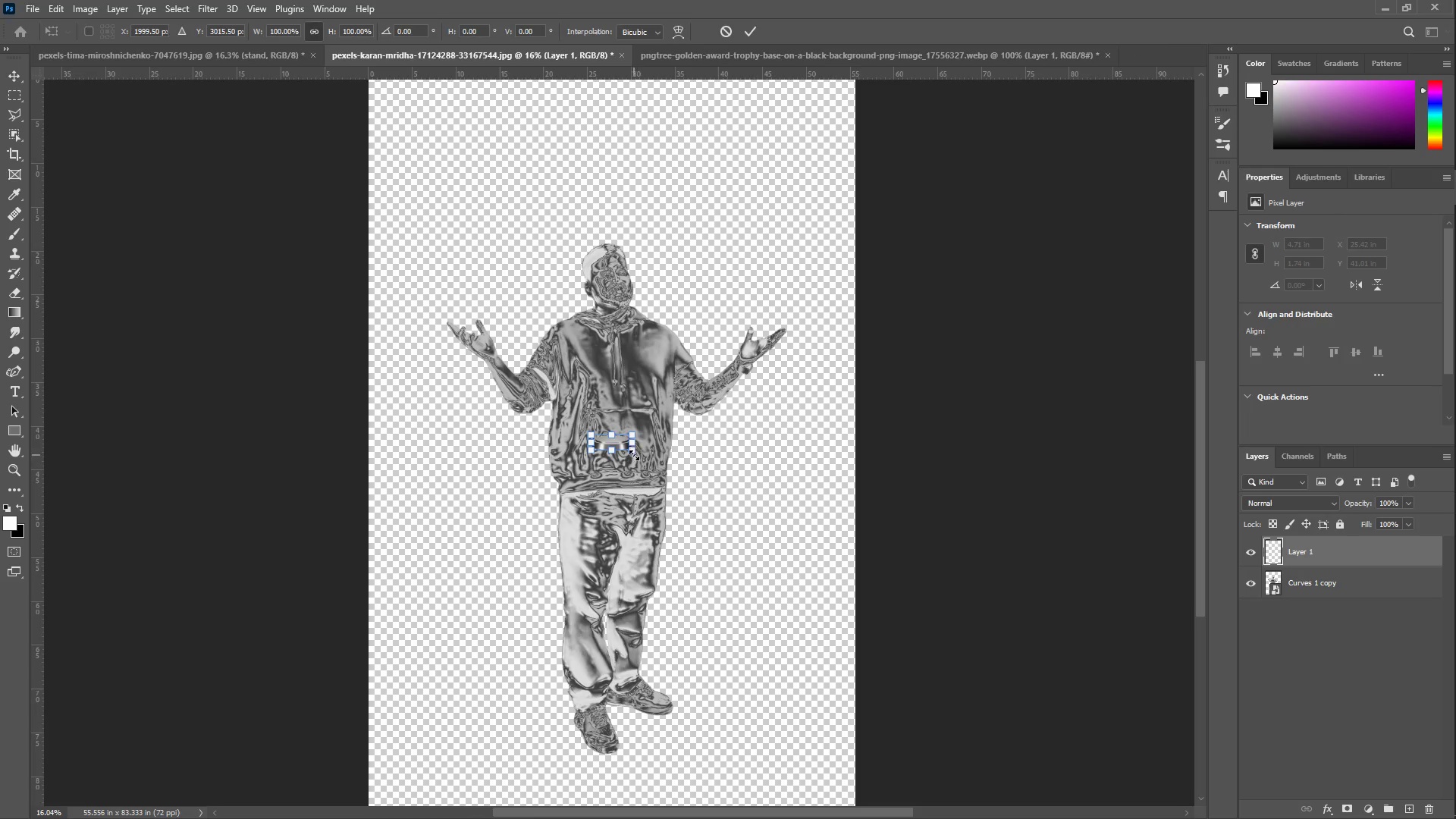 
left_click_drag(start_coordinate=[634, 455], to_coordinate=[839, 659])
 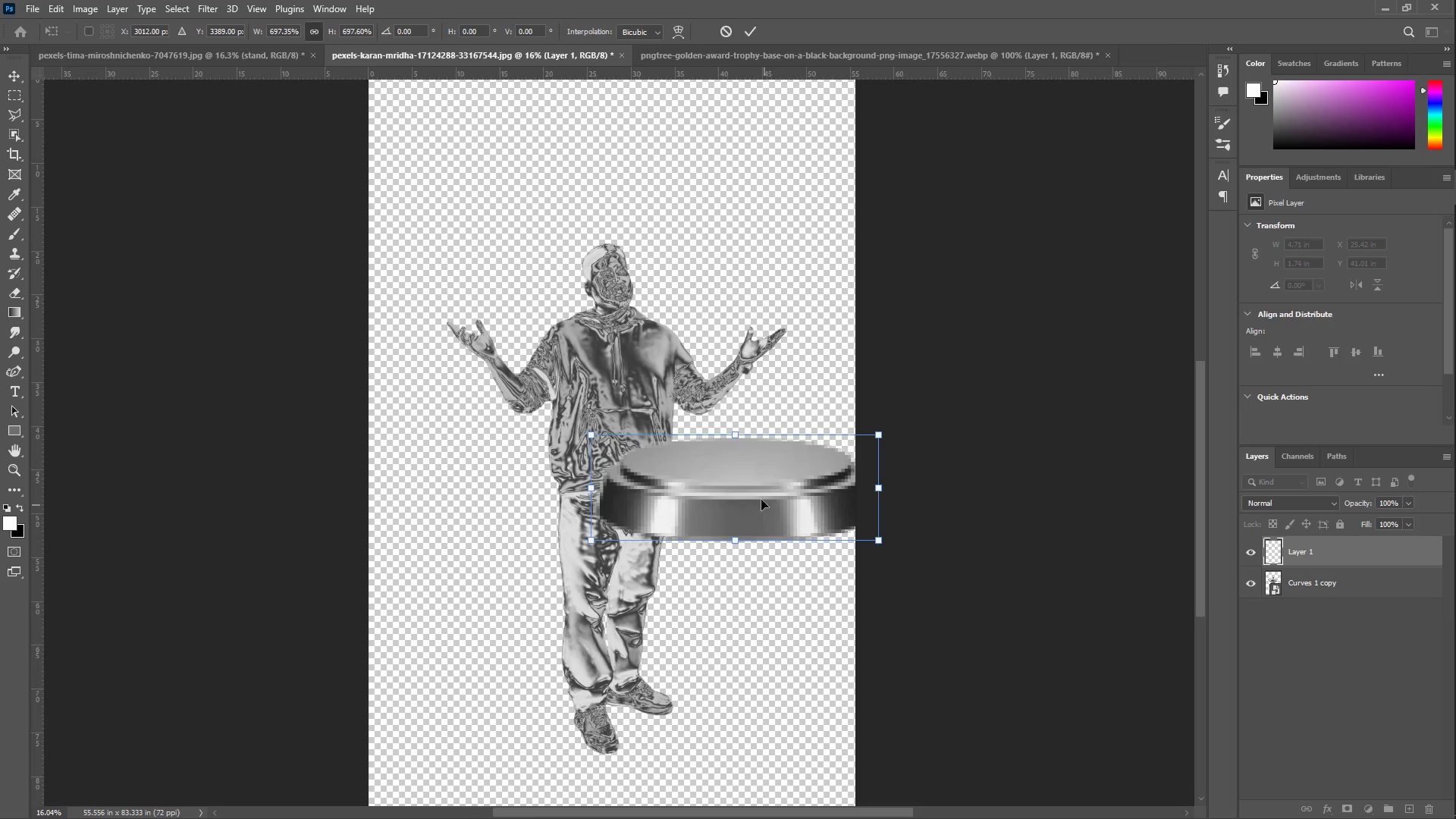 
left_click_drag(start_coordinate=[753, 491], to_coordinate=[626, 723])
 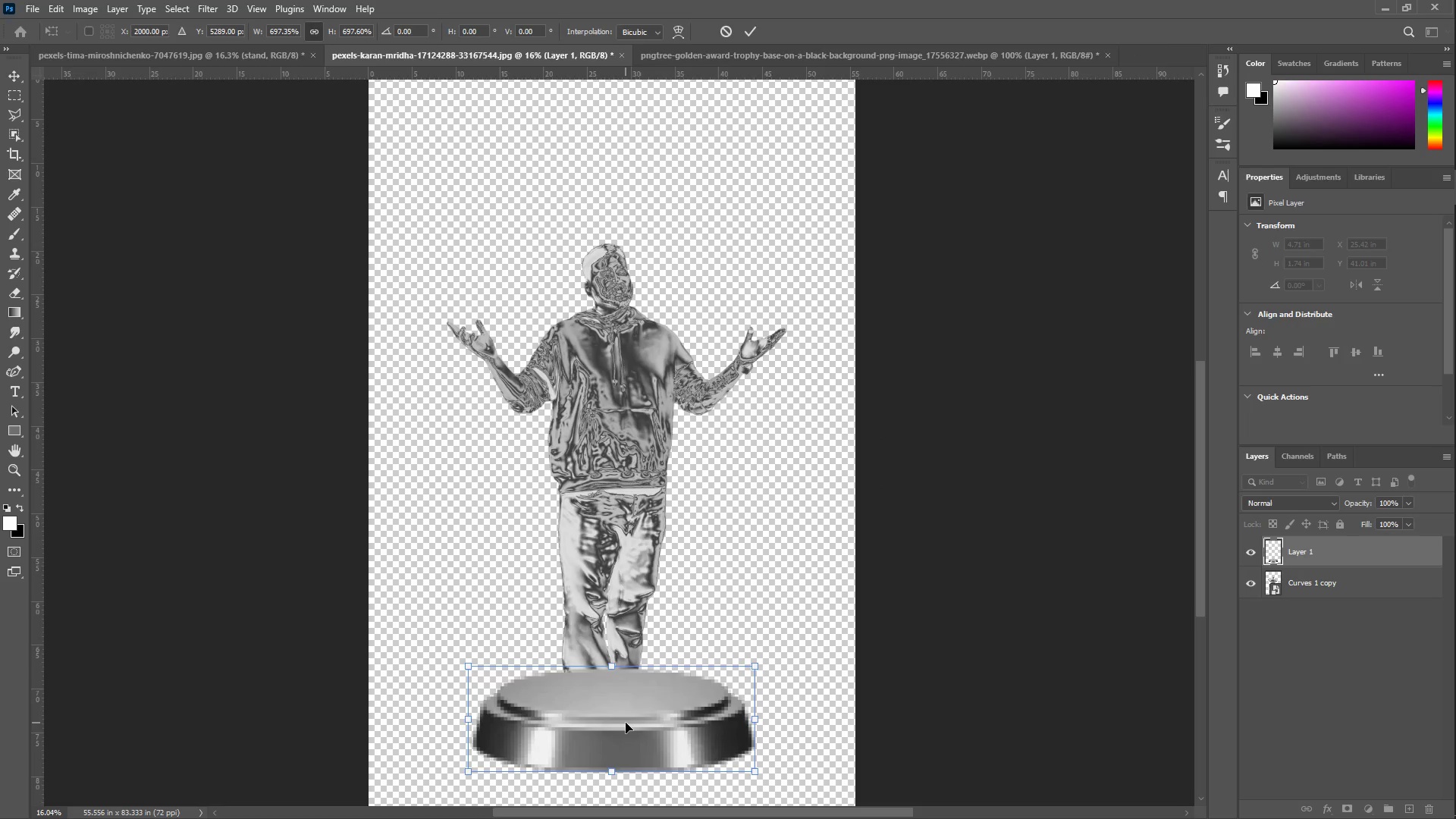 
key(Enter)
 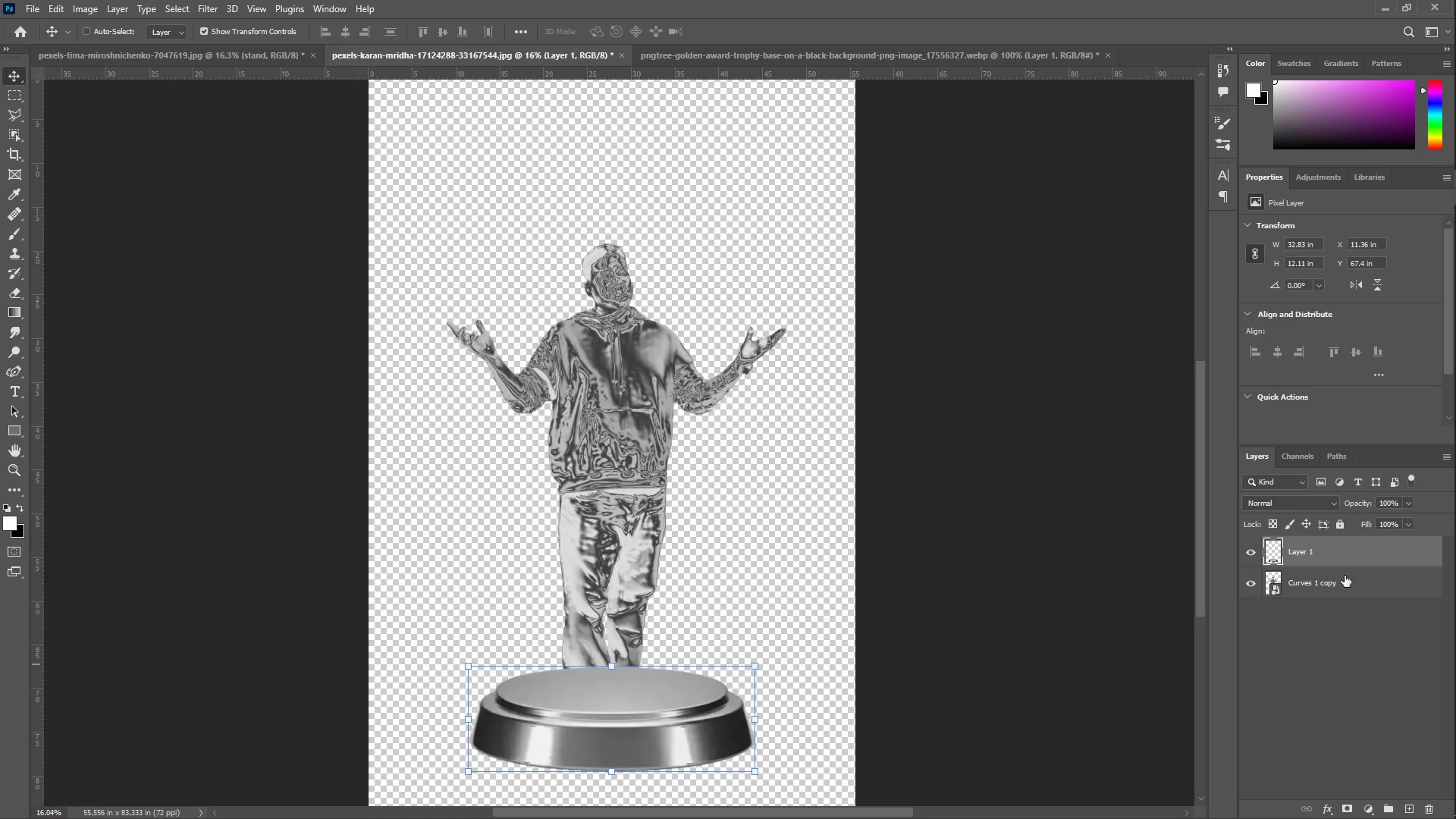 
left_click_drag(start_coordinate=[1334, 563], to_coordinate=[1332, 601])
 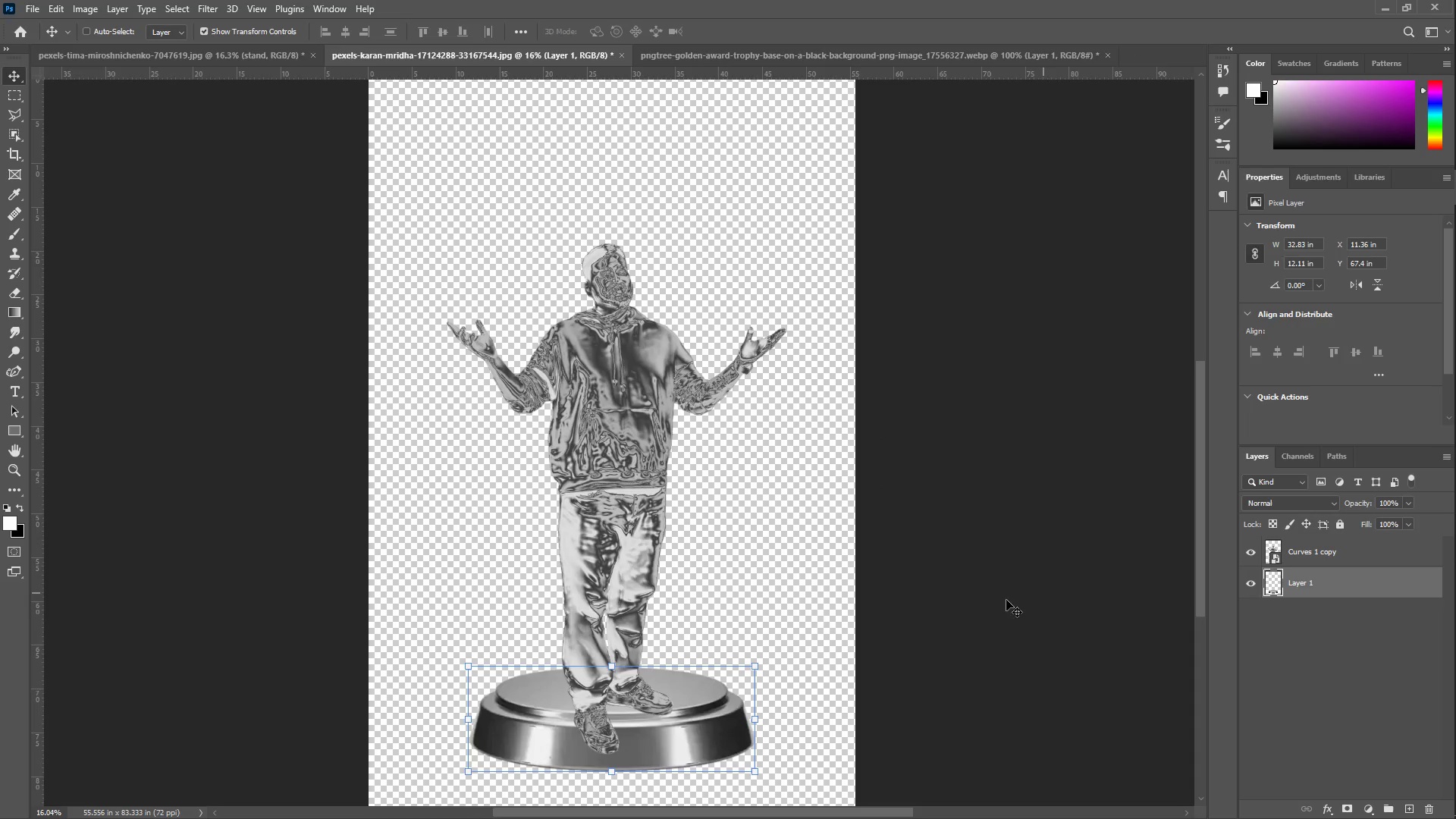 
key(Z)
 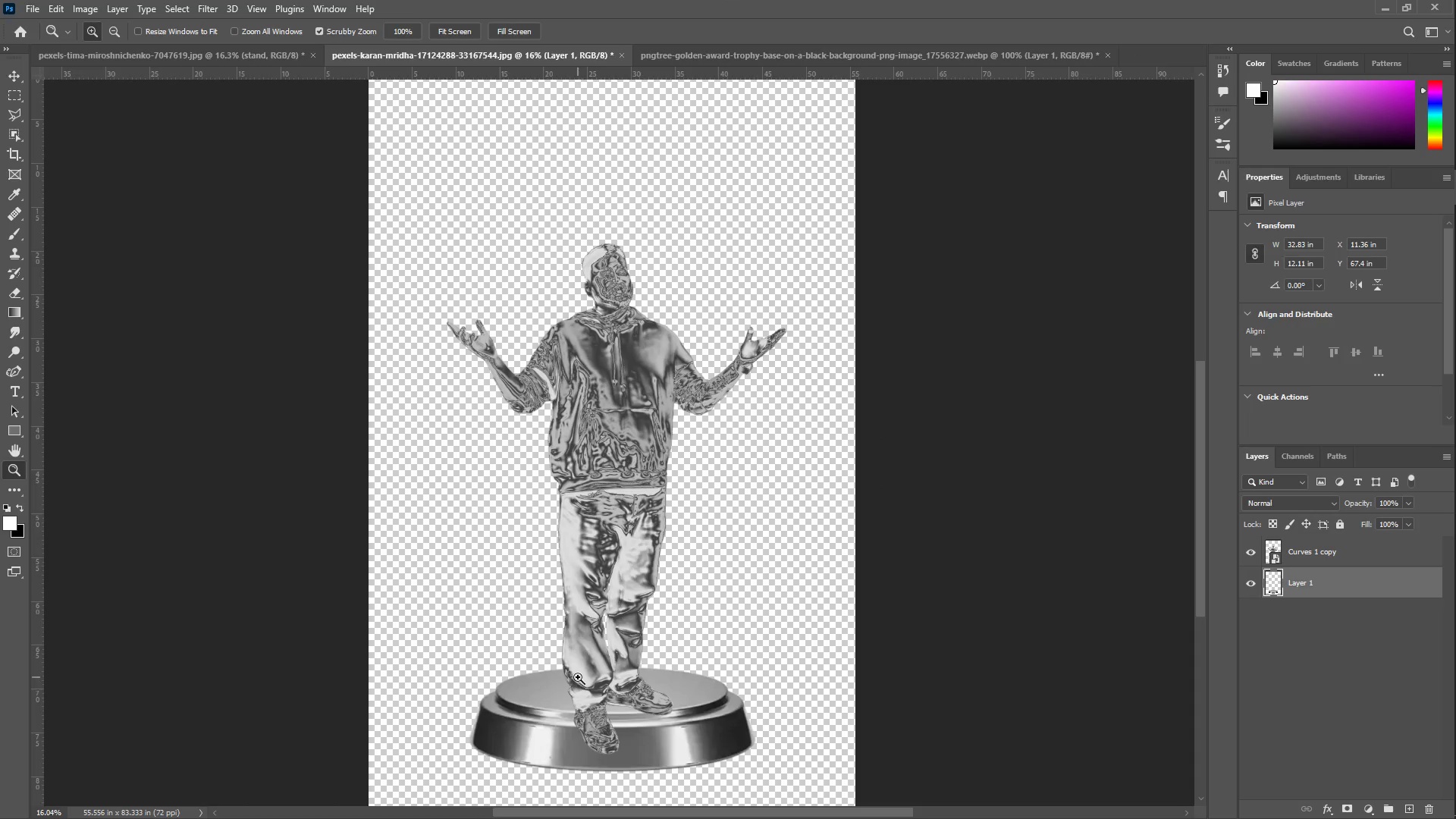 
scroll: coordinate [598, 695], scroll_direction: down, amount: 5.0
 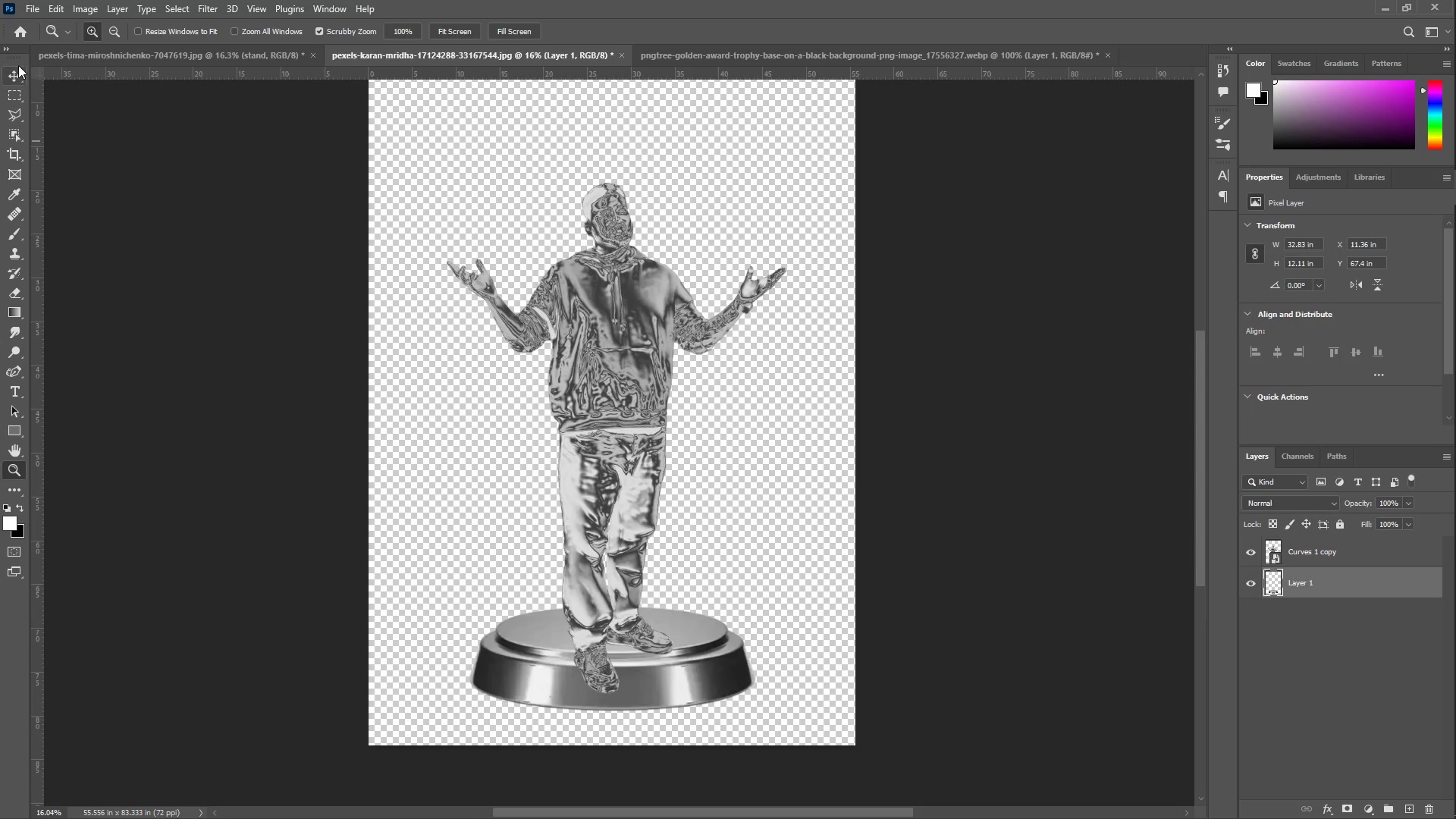 
double_click([8, 82])
 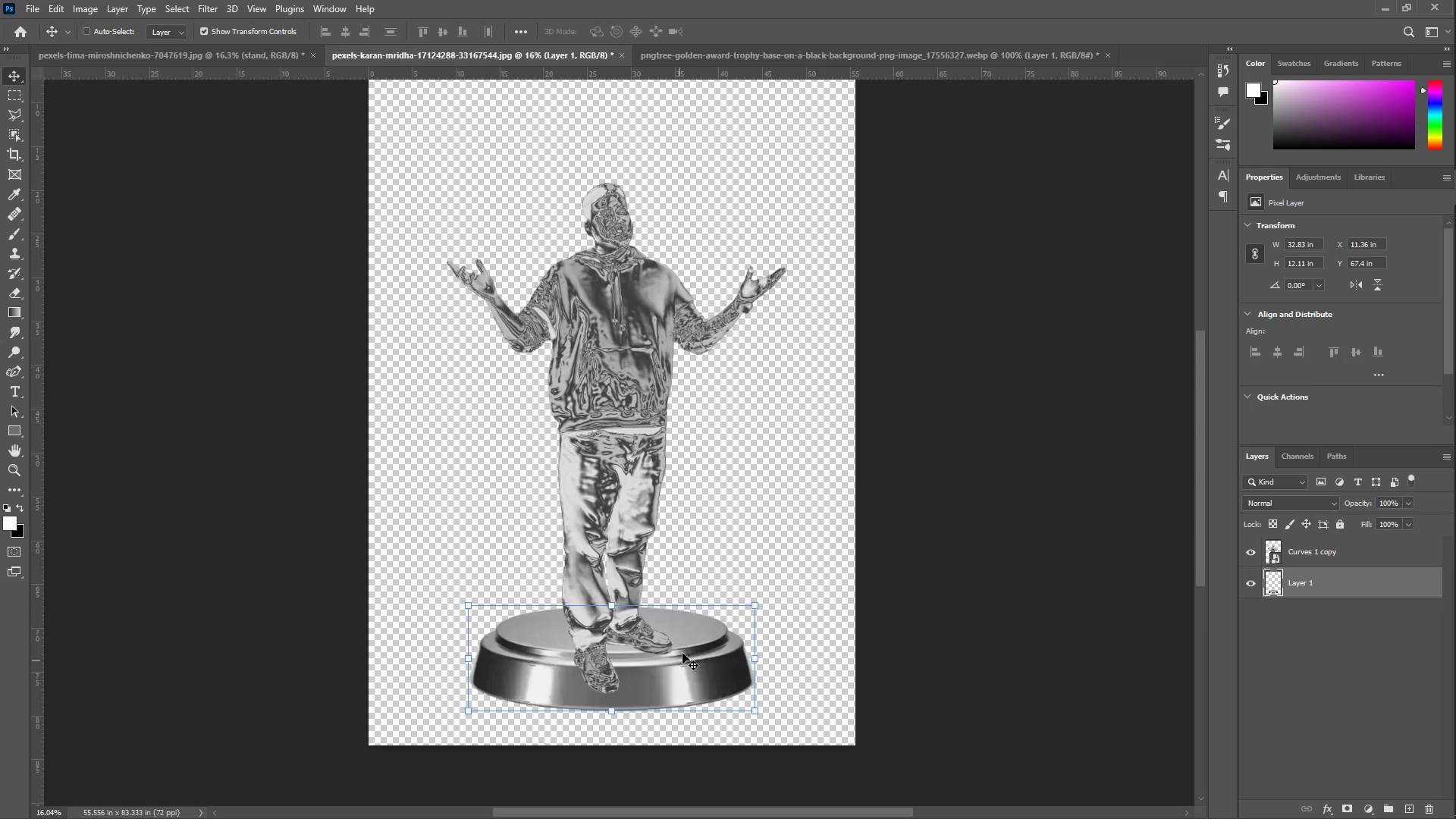 
right_click([682, 675])
 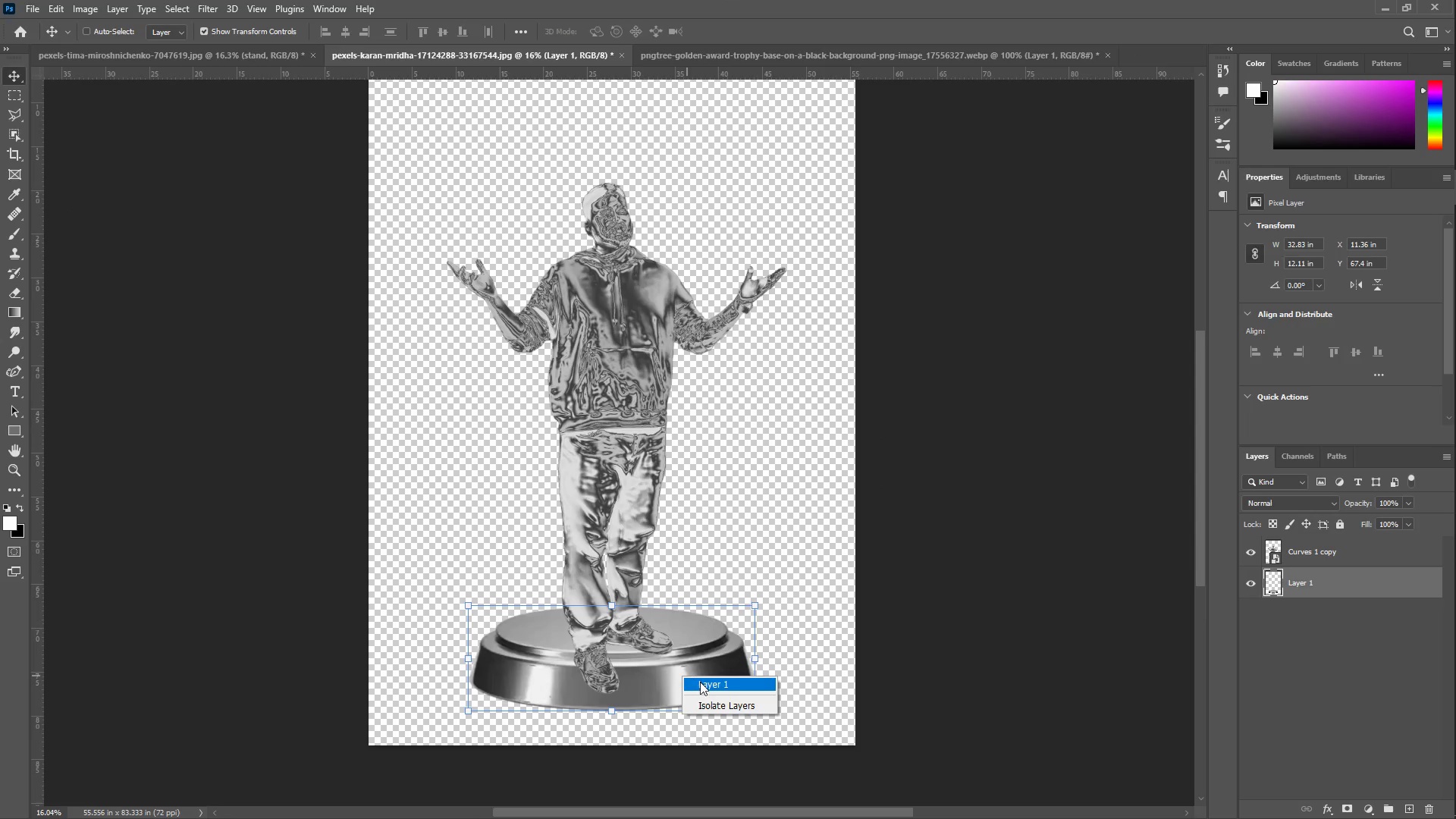 
left_click([704, 683])
 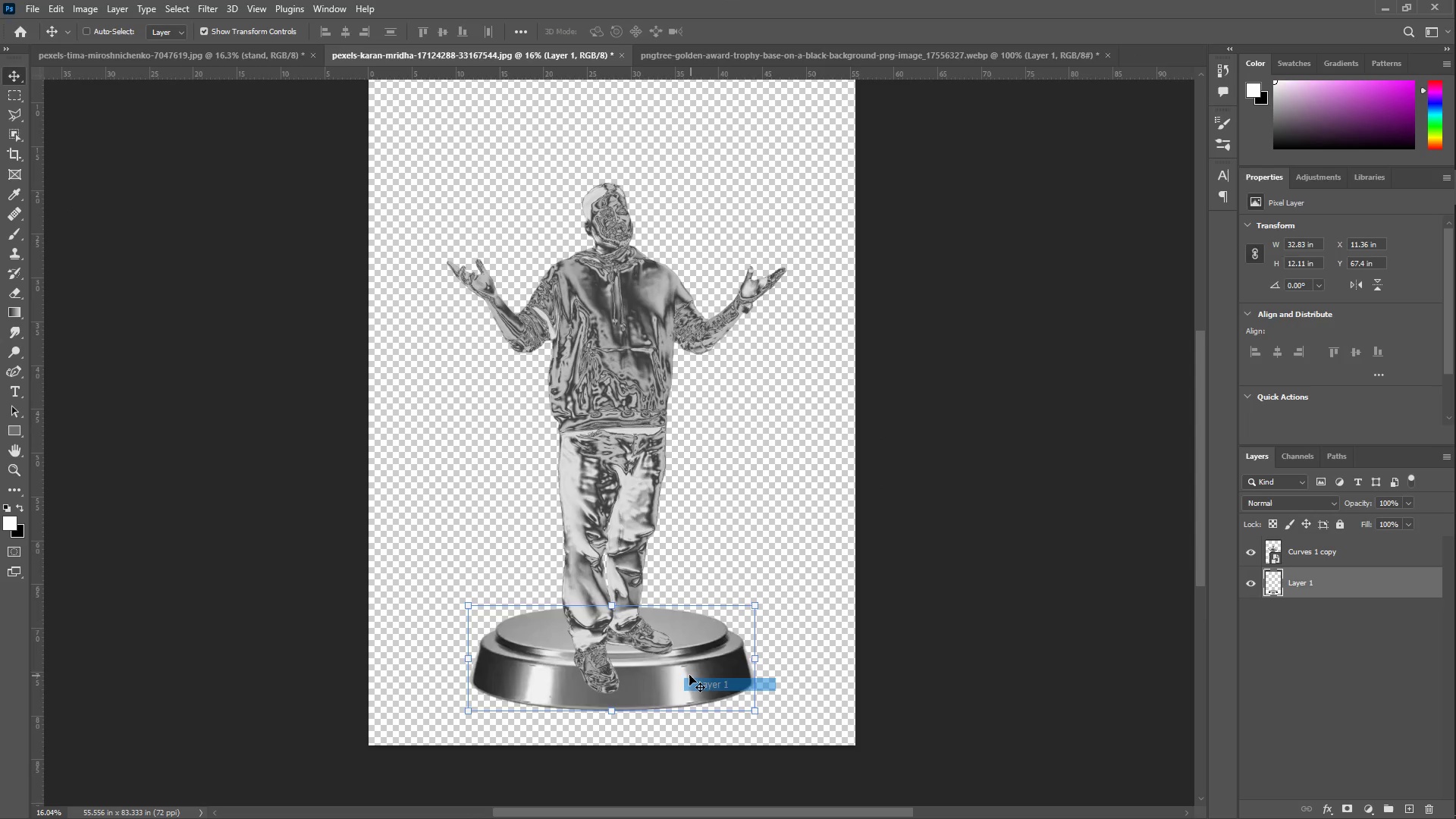 
left_click_drag(start_coordinate=[689, 675], to_coordinate=[691, 698])
 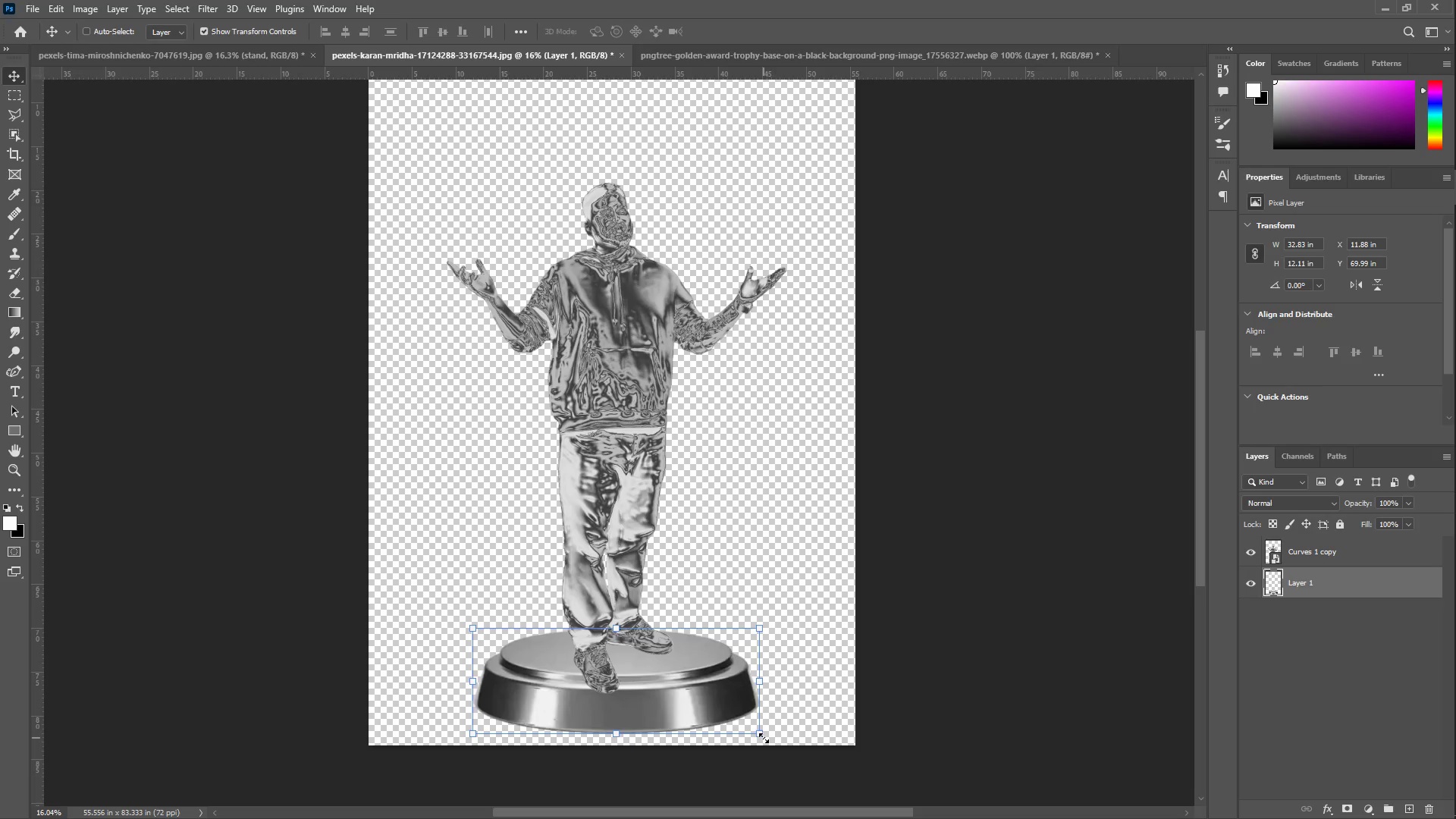 
left_click_drag(start_coordinate=[764, 737], to_coordinate=[720, 721])
 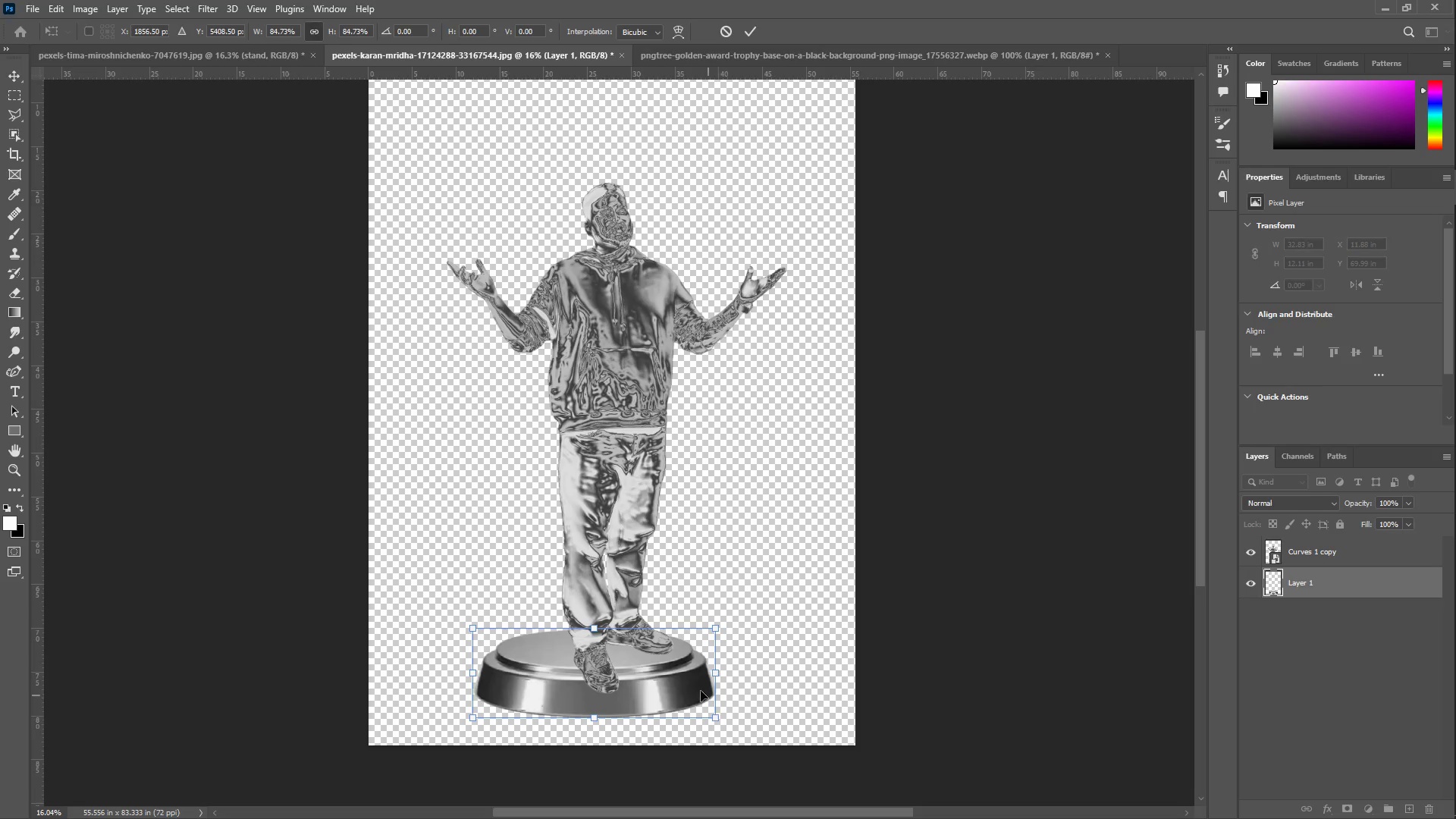 
left_click_drag(start_coordinate=[657, 679], to_coordinate=[683, 689])
 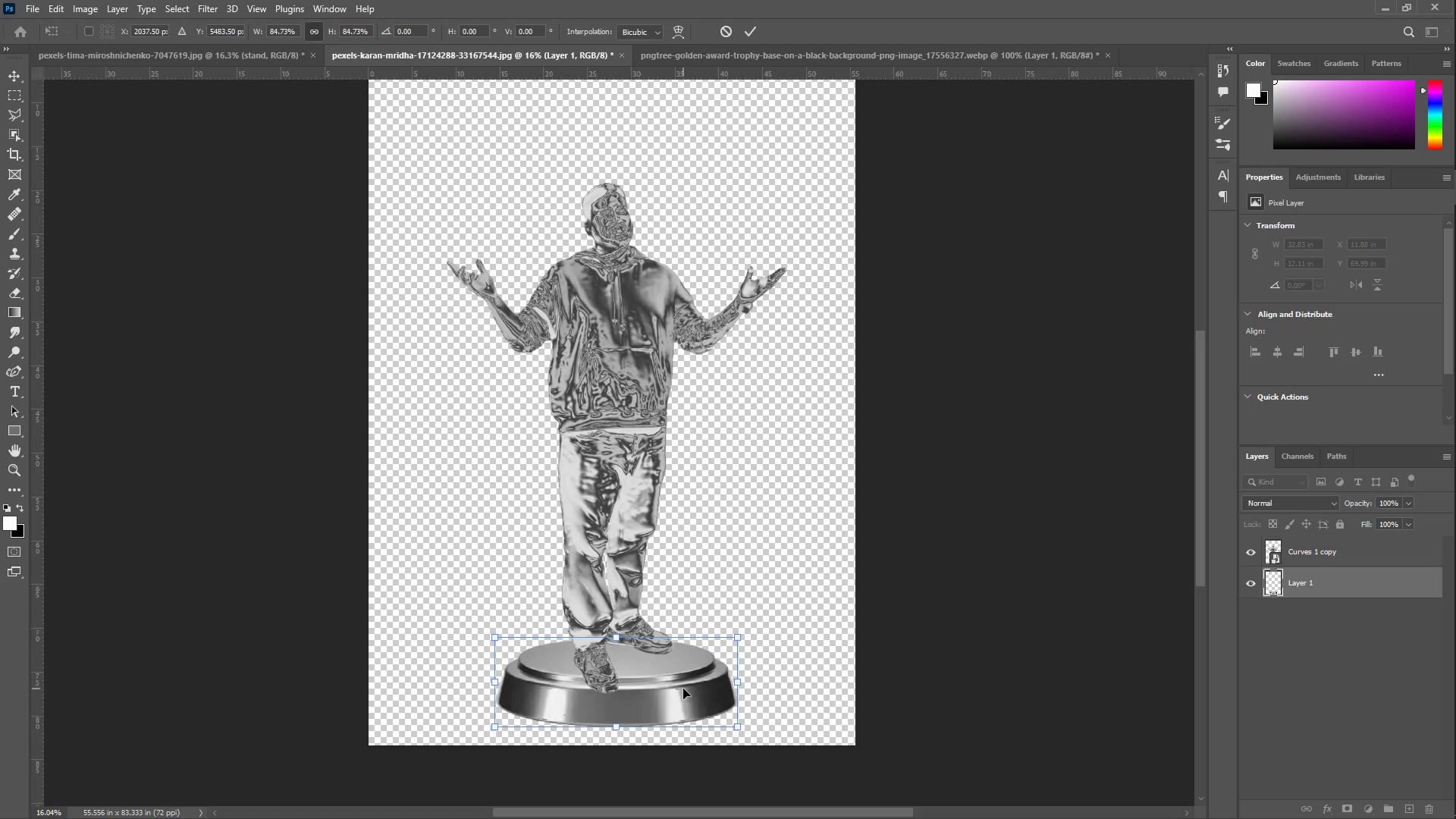 
key(Enter)
 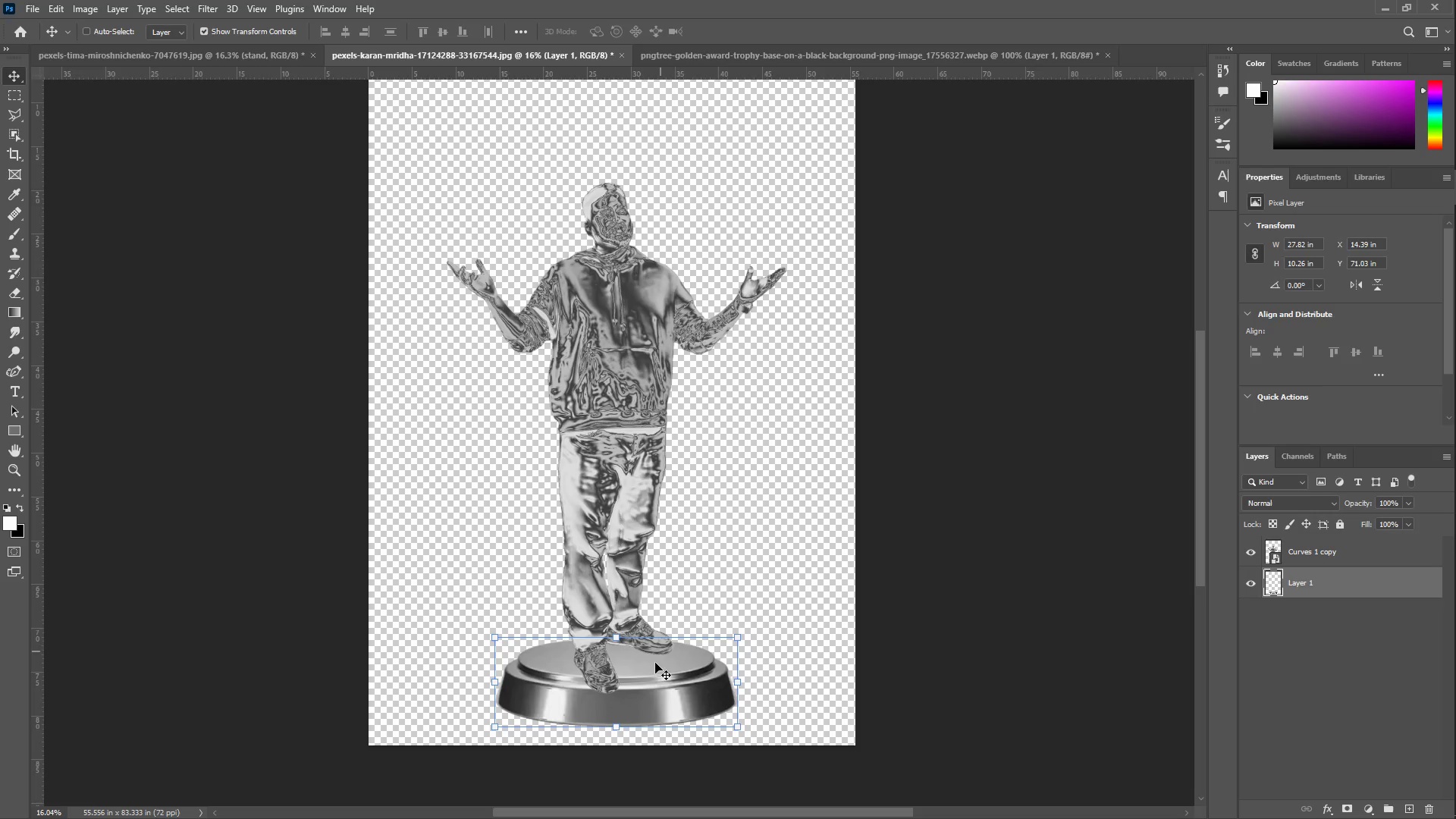 
type(zz)
 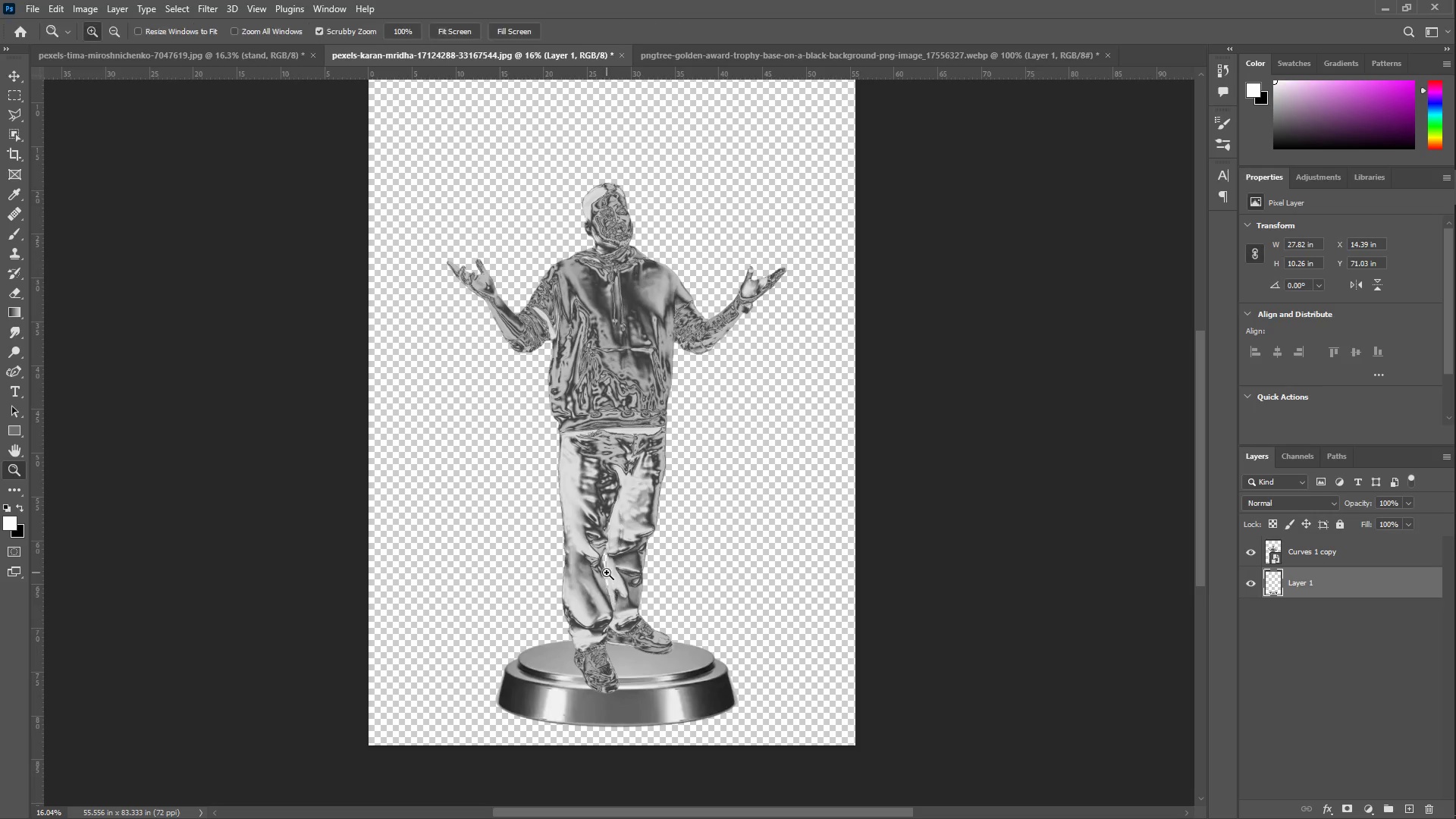 
left_click_drag(start_coordinate=[607, 572], to_coordinate=[622, 549])
 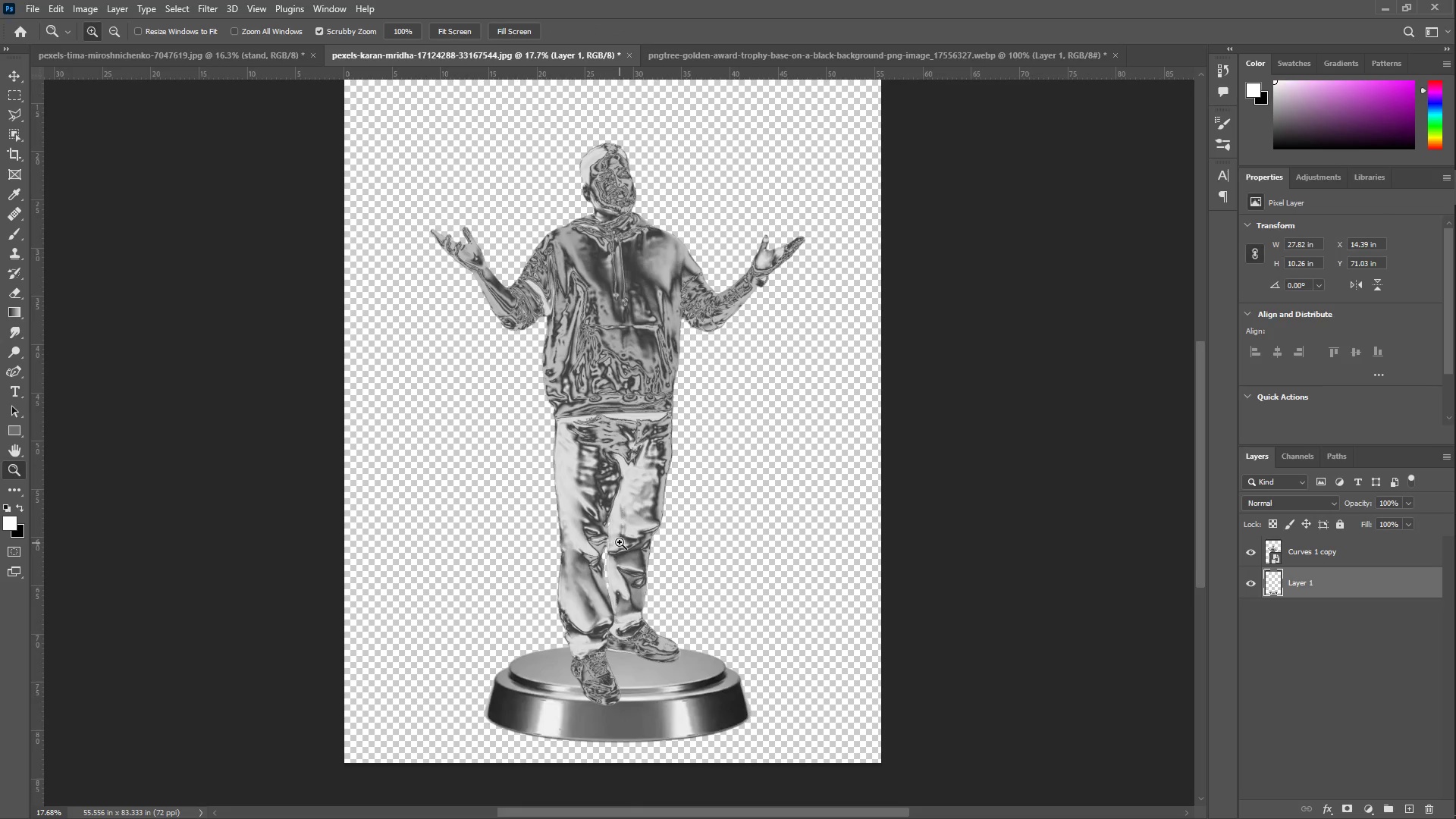 
scroll: coordinate [628, 518], scroll_direction: up, amount: 3.0
 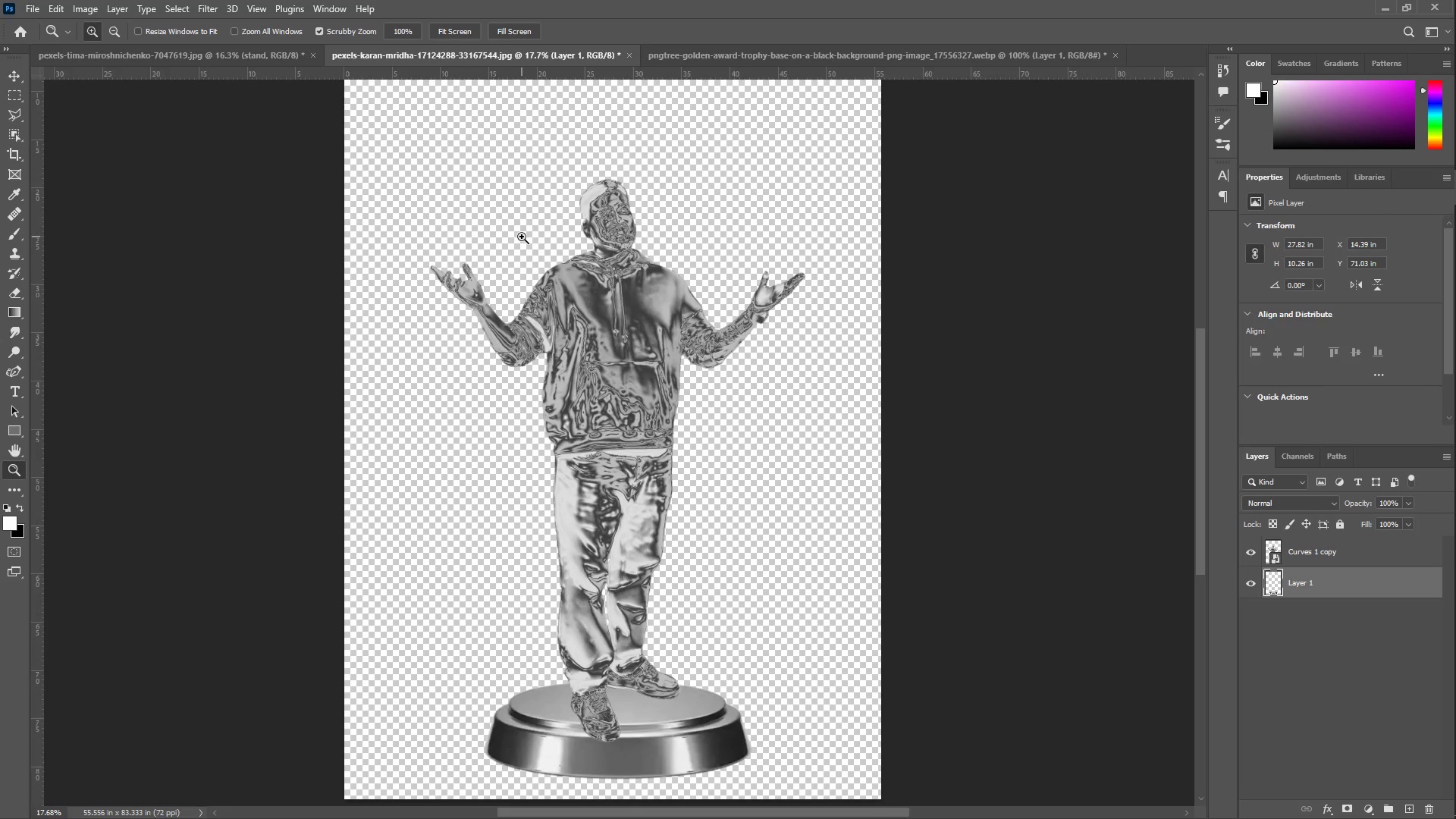 
left_click([10, 74])
 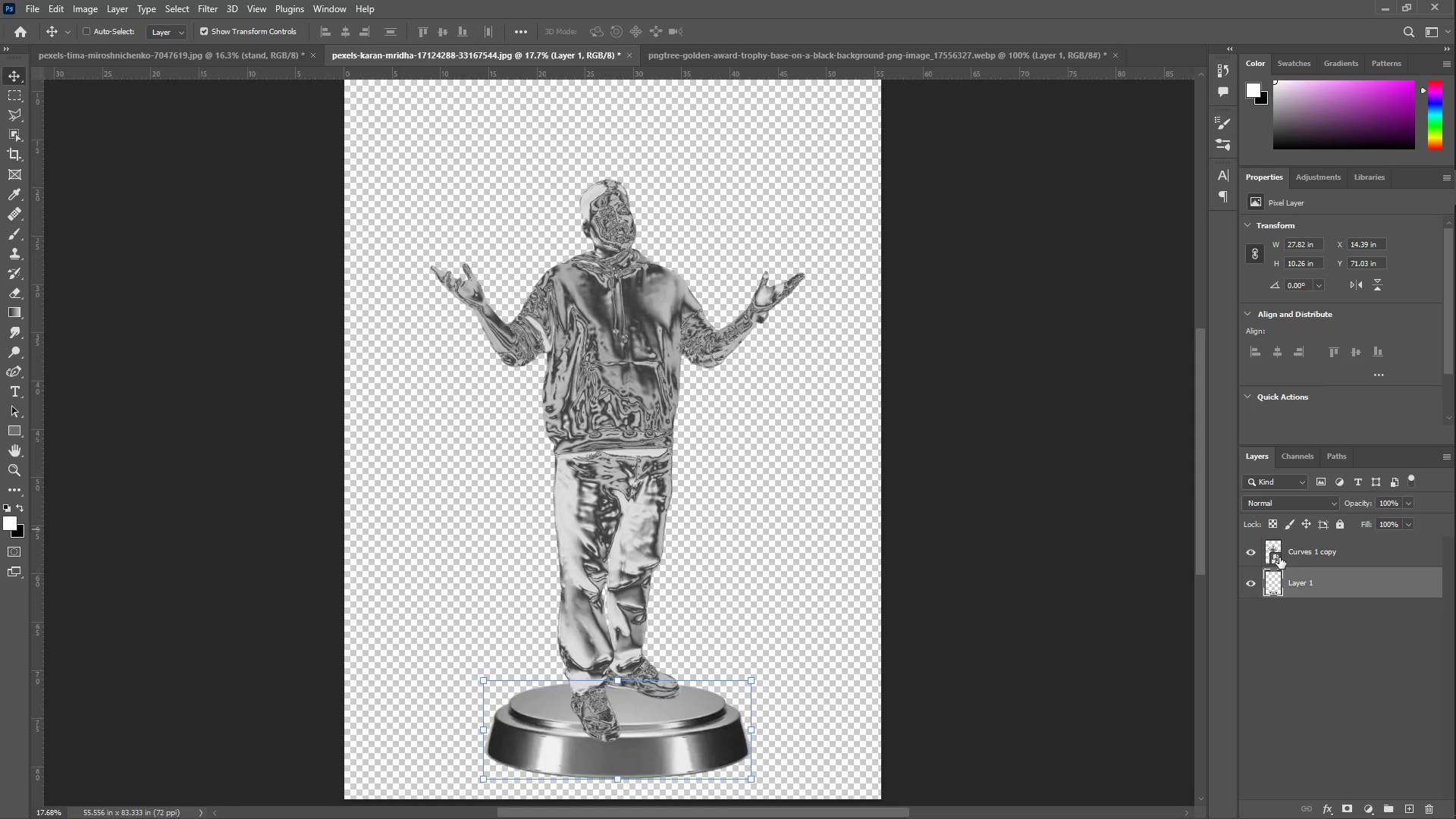 
left_click([1301, 554])
 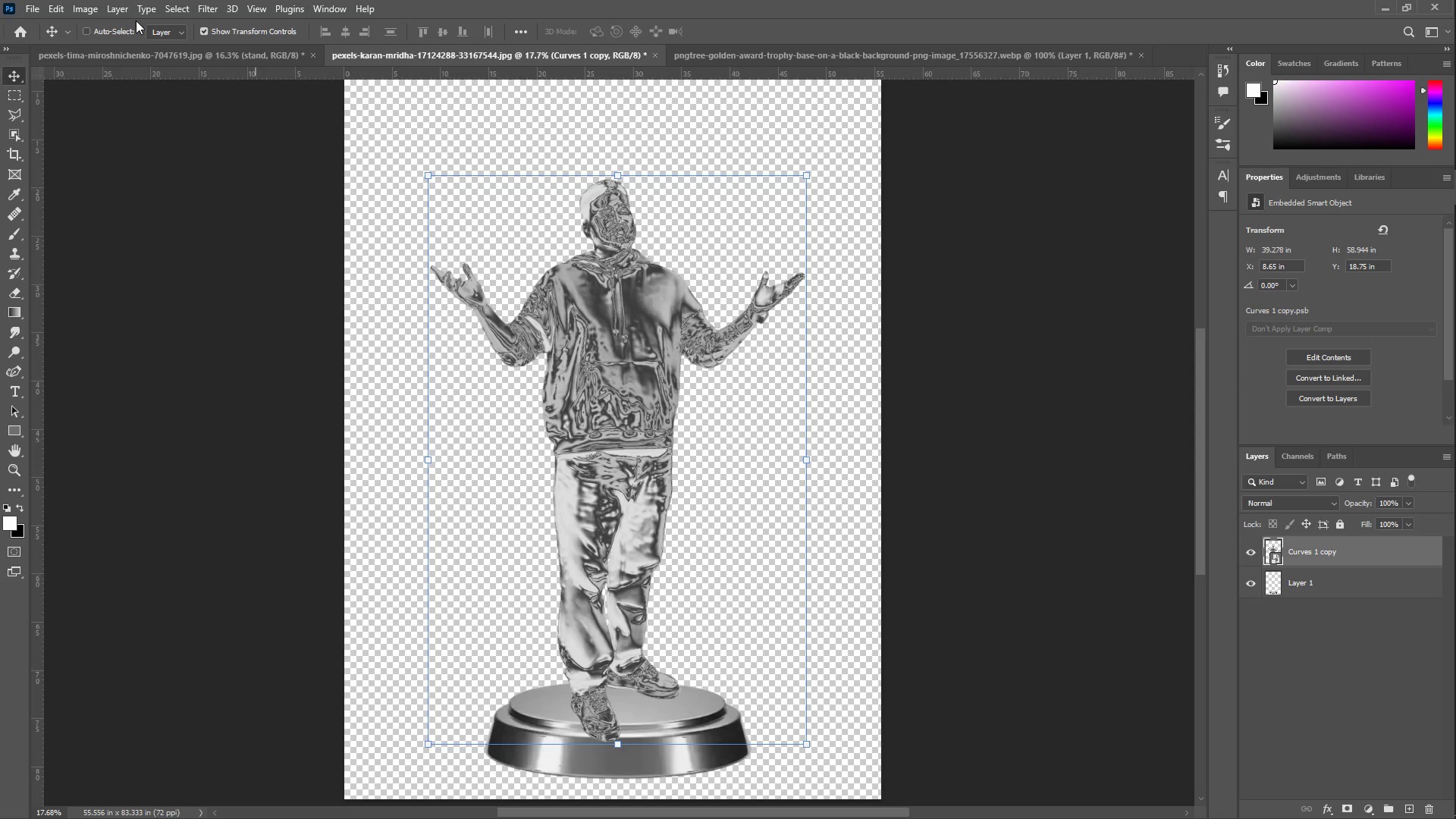 
left_click([94, 14])
 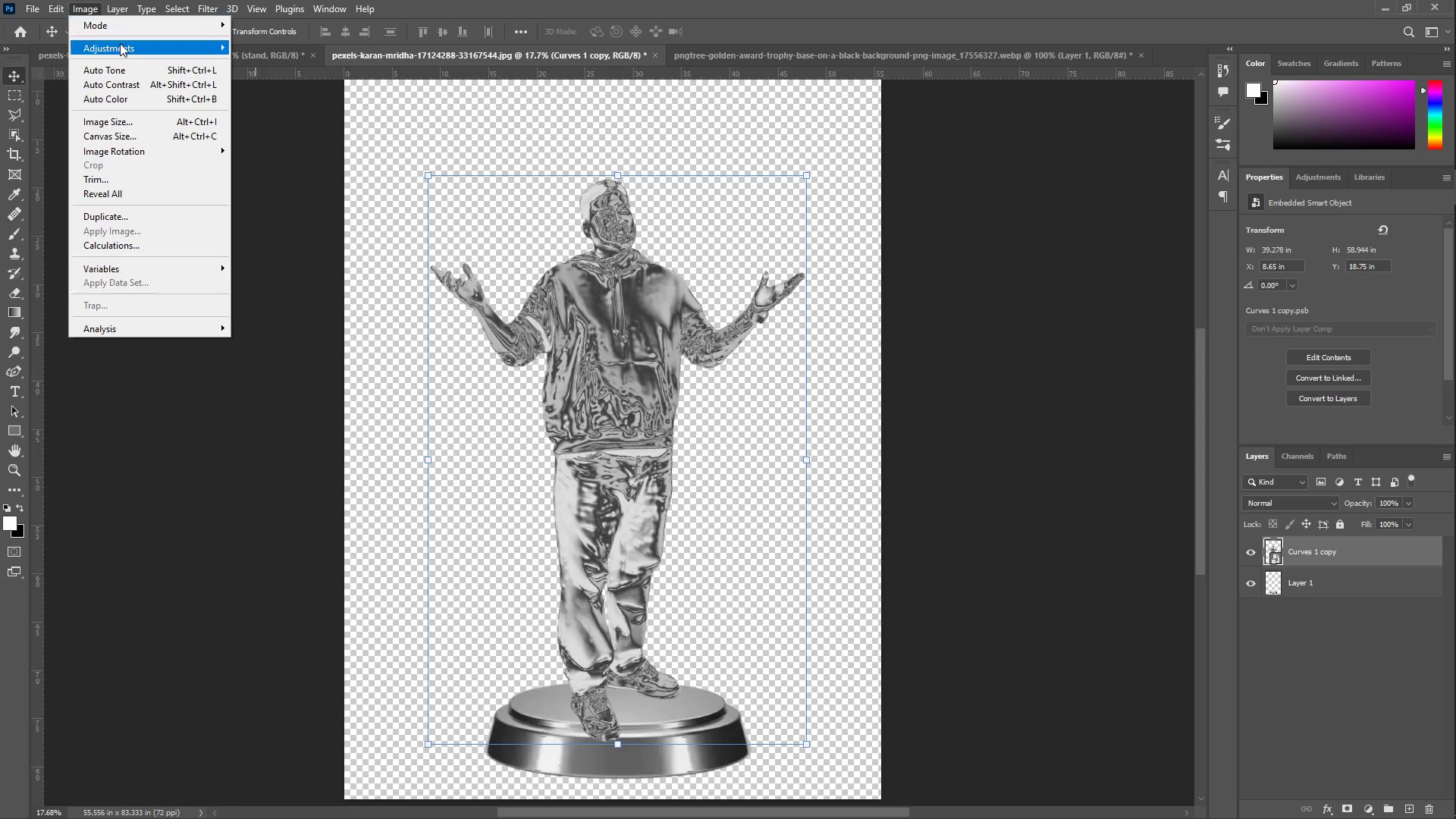 
left_click([125, 46])
 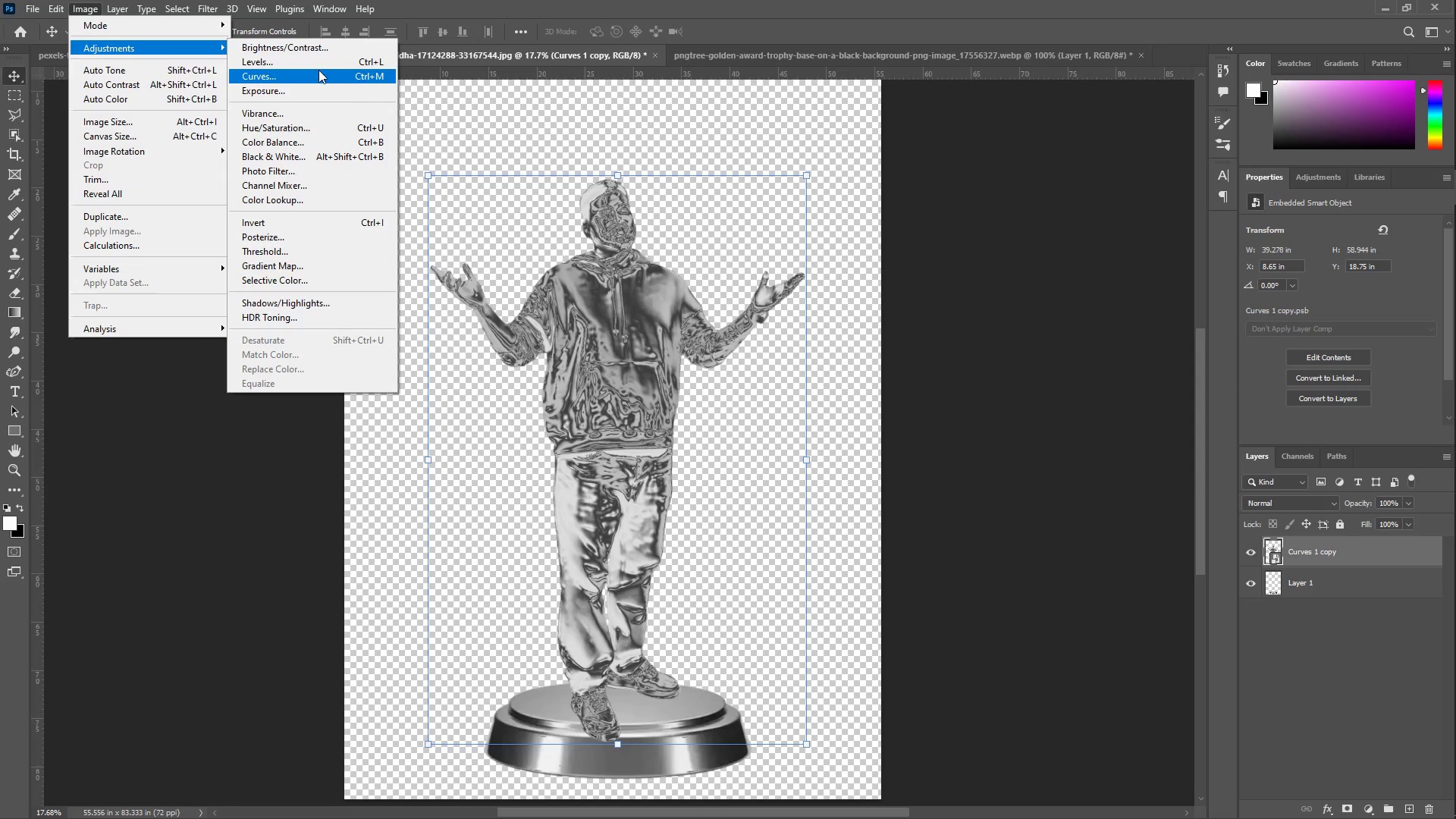 
left_click([285, 67])
 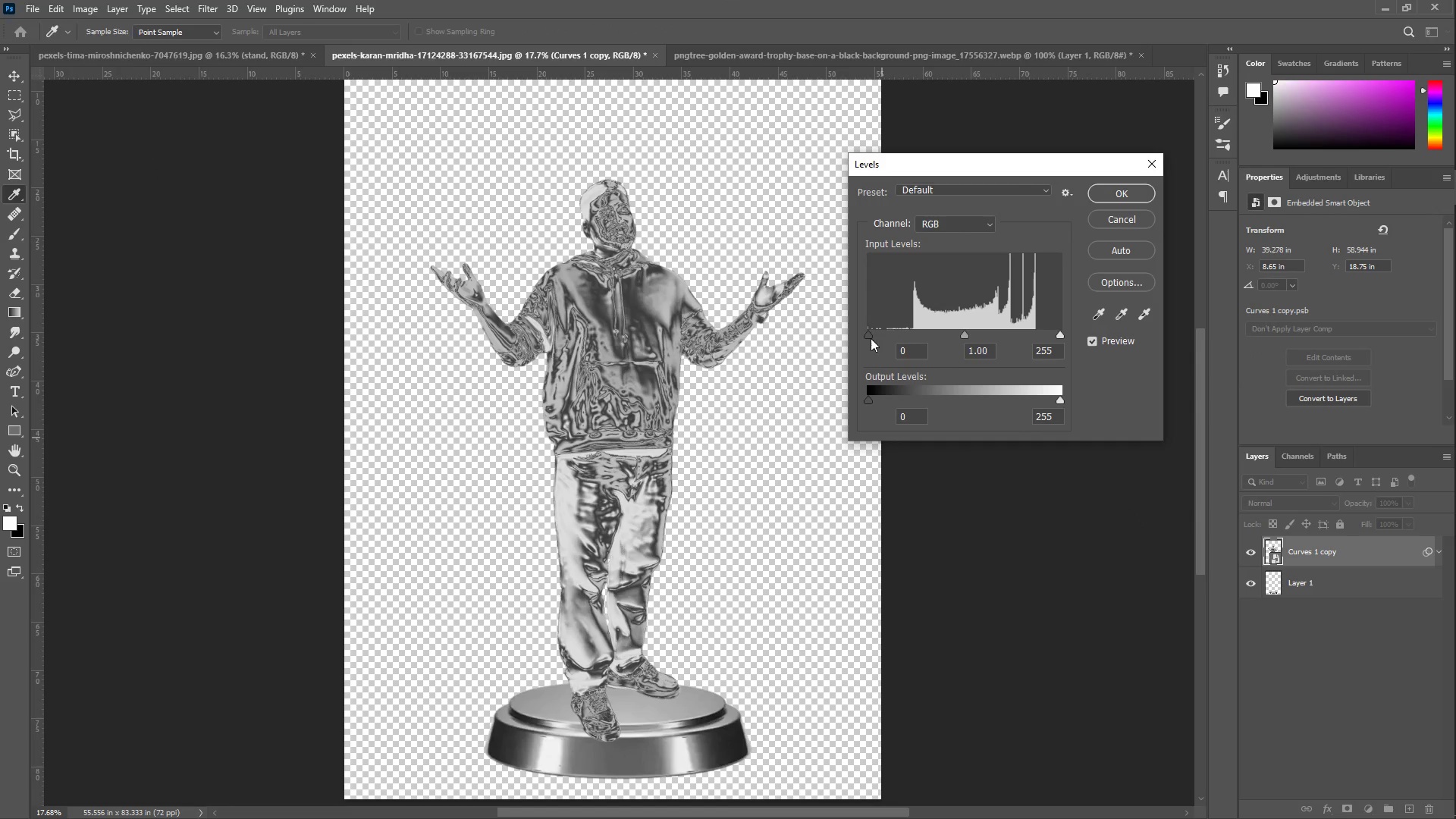 
left_click_drag(start_coordinate=[864, 336], to_coordinate=[855, 333])
 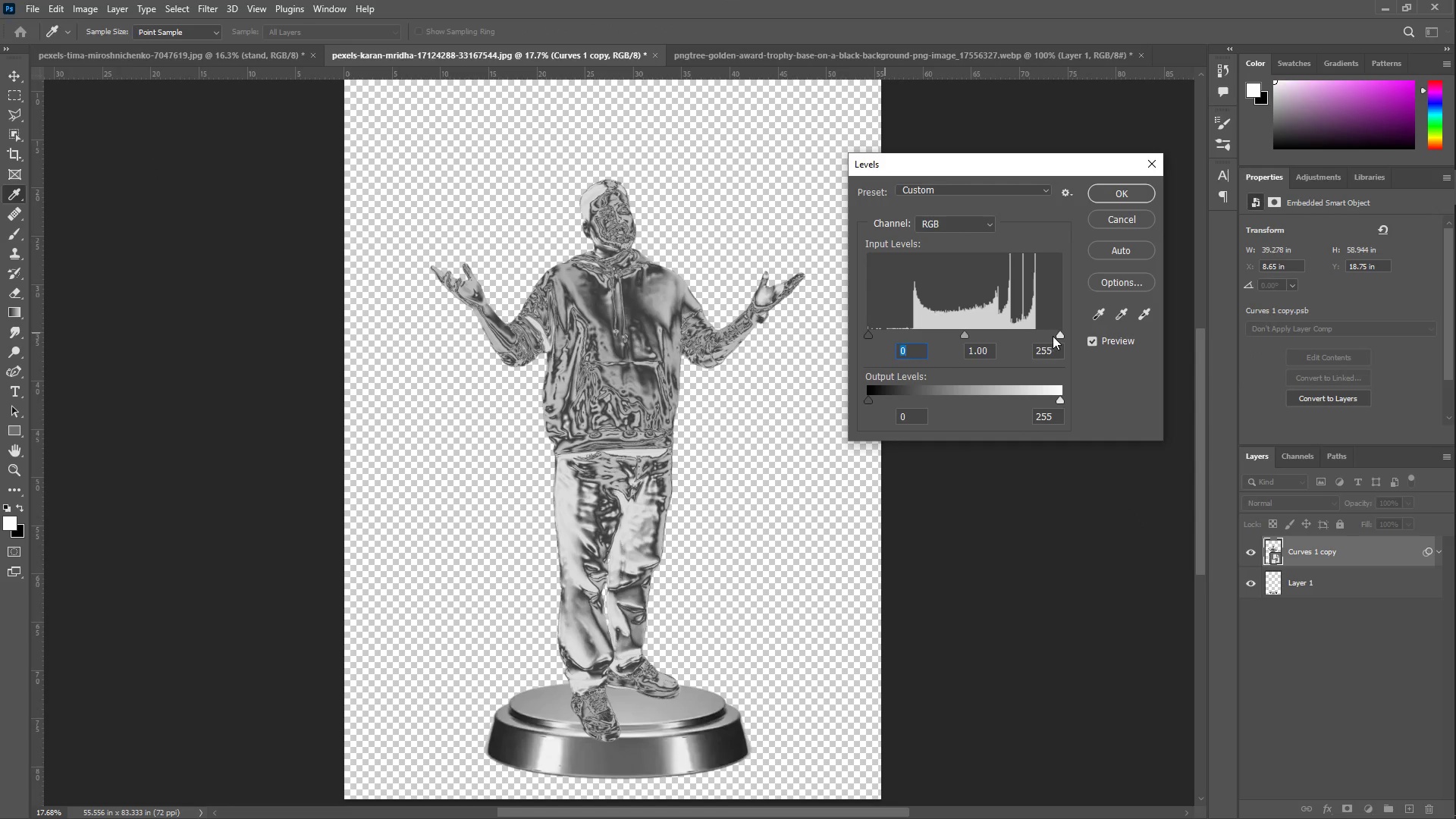 
left_click_drag(start_coordinate=[1056, 336], to_coordinate=[1031, 338])
 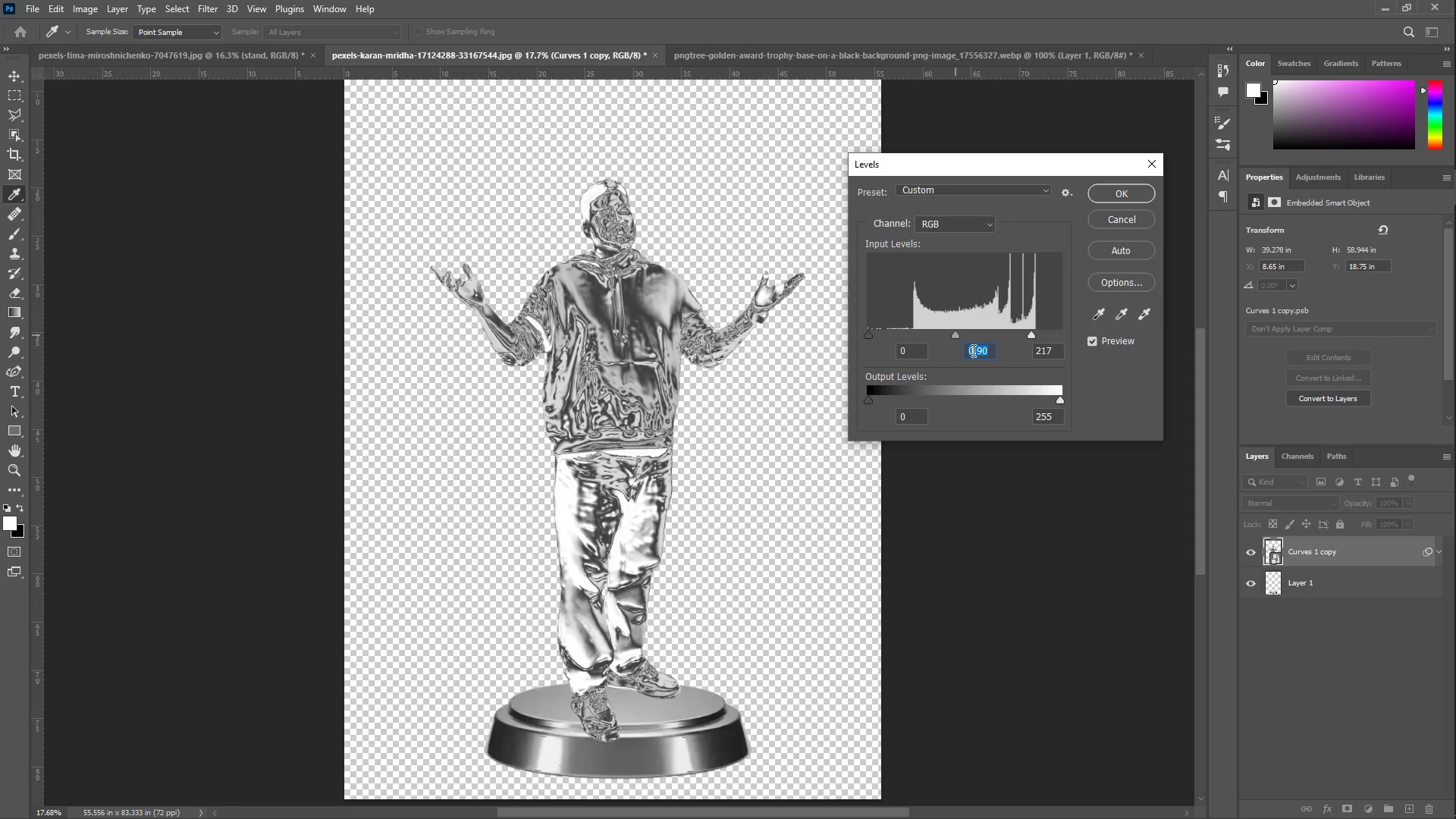 
wait(5.45)
 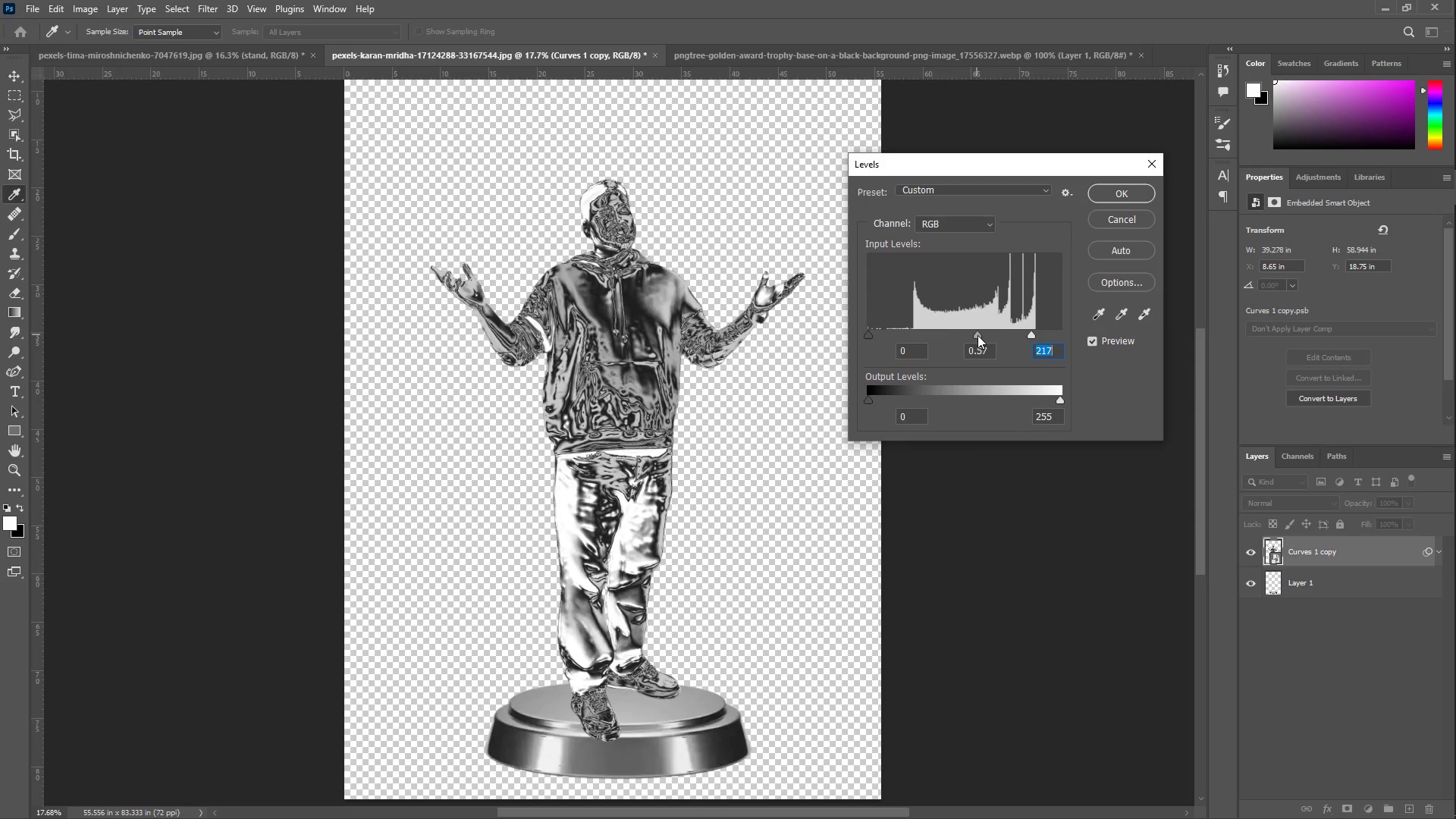 
left_click_drag(start_coordinate=[868, 332], to_coordinate=[880, 334])
 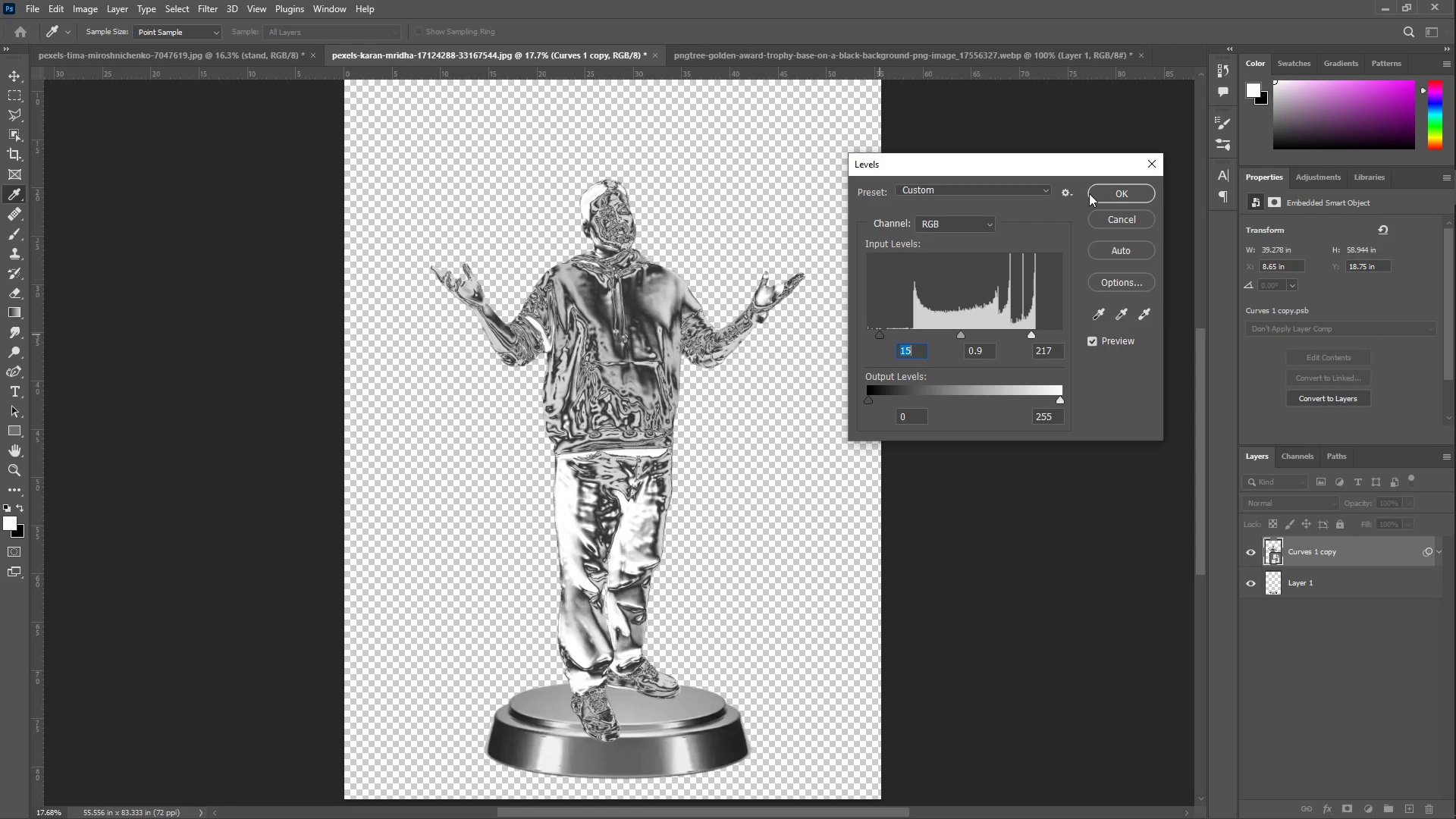 
left_click([1093, 196])
 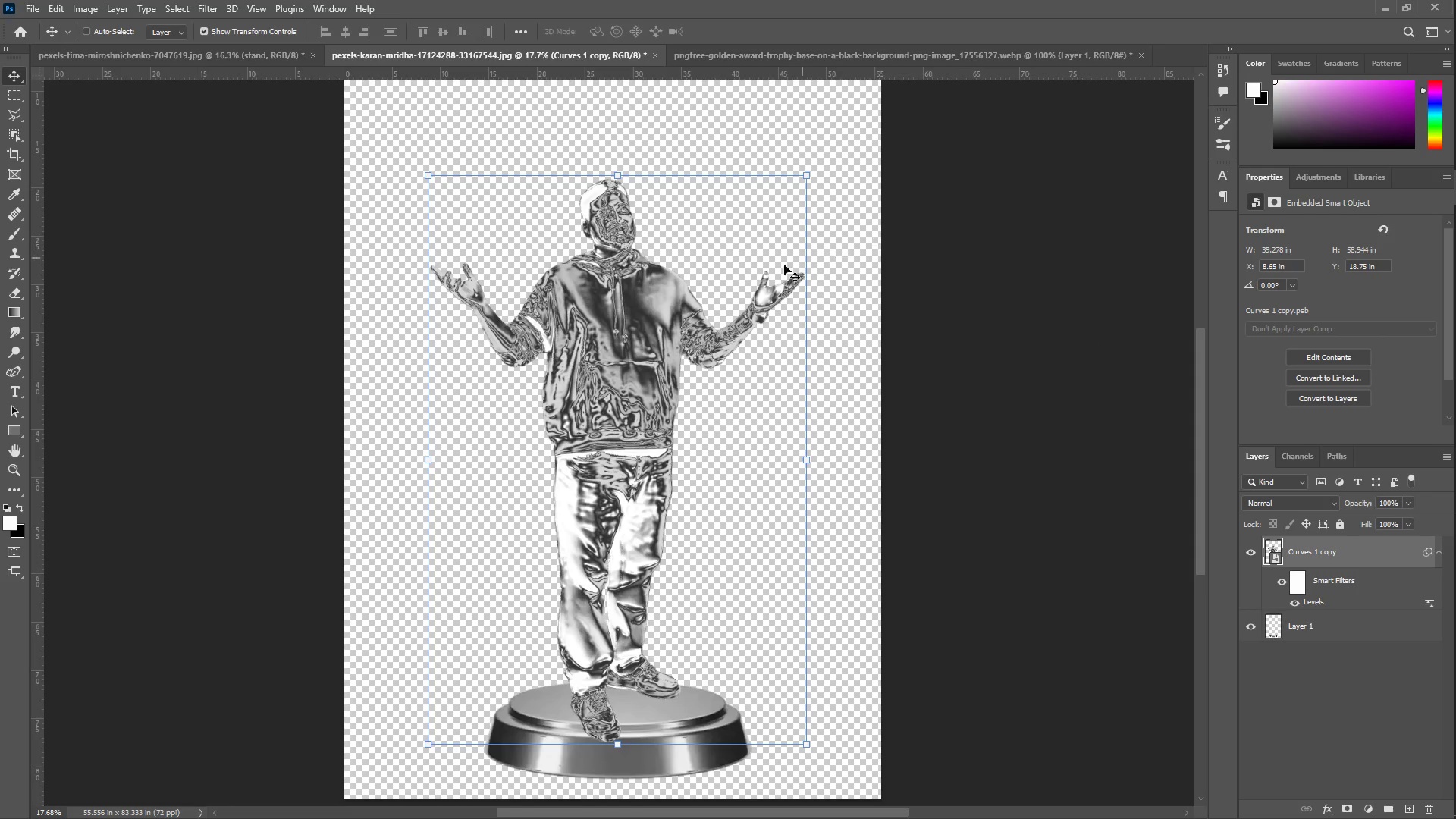 
type(zzz)
 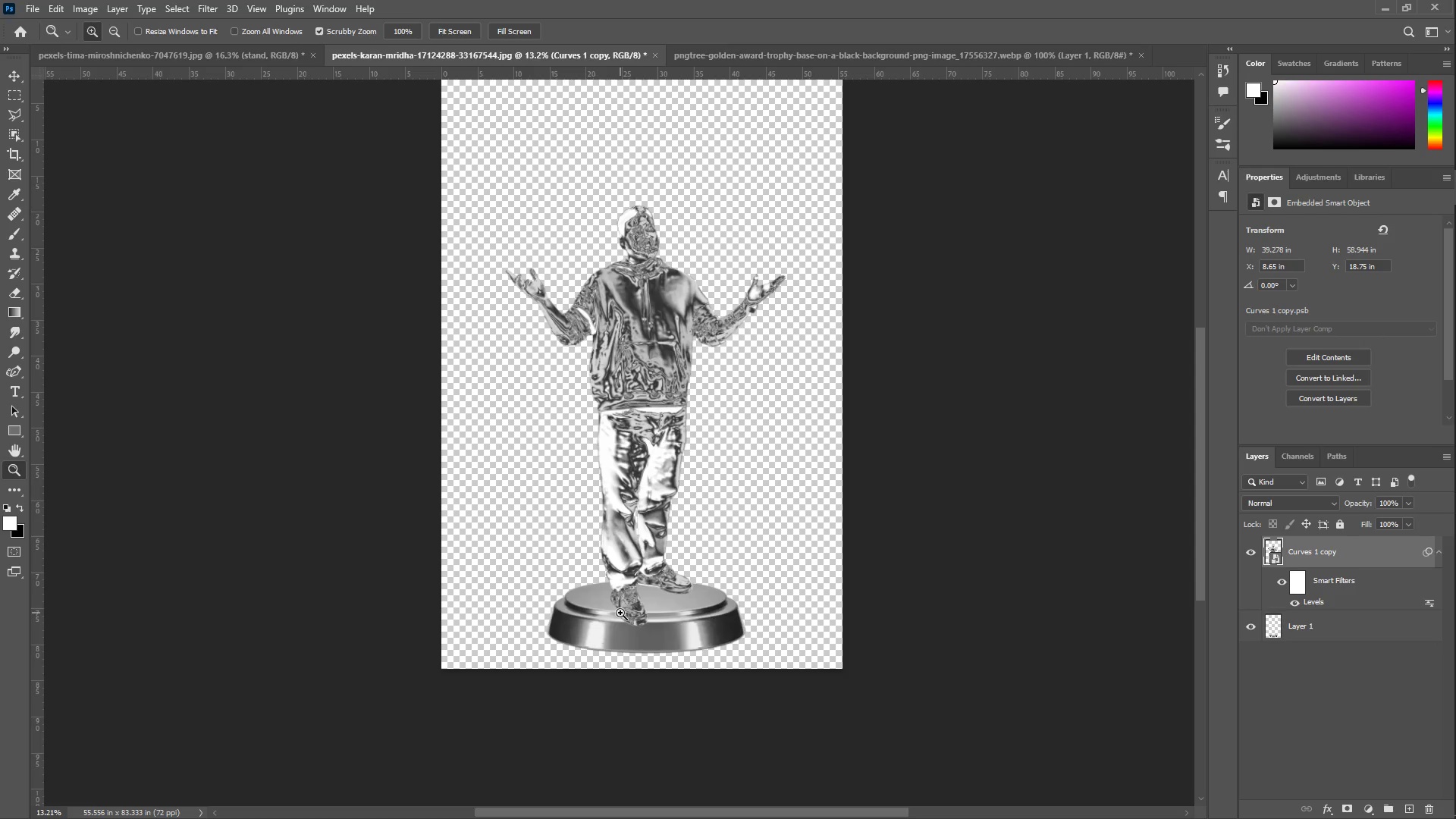 
left_click_drag(start_coordinate=[676, 275], to_coordinate=[633, 270])
 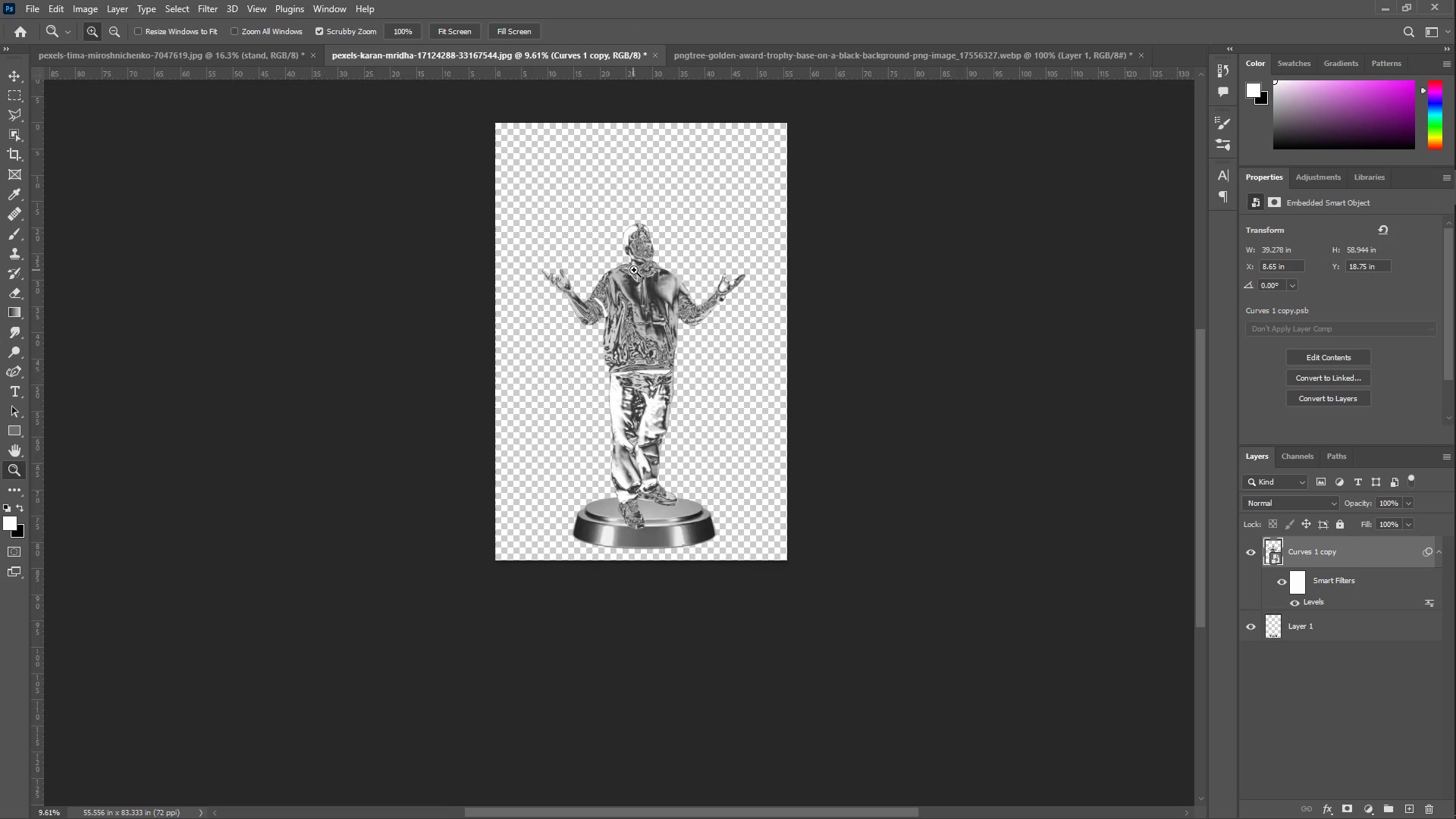 
left_click_drag(start_coordinate=[639, 270], to_coordinate=[665, 272])
 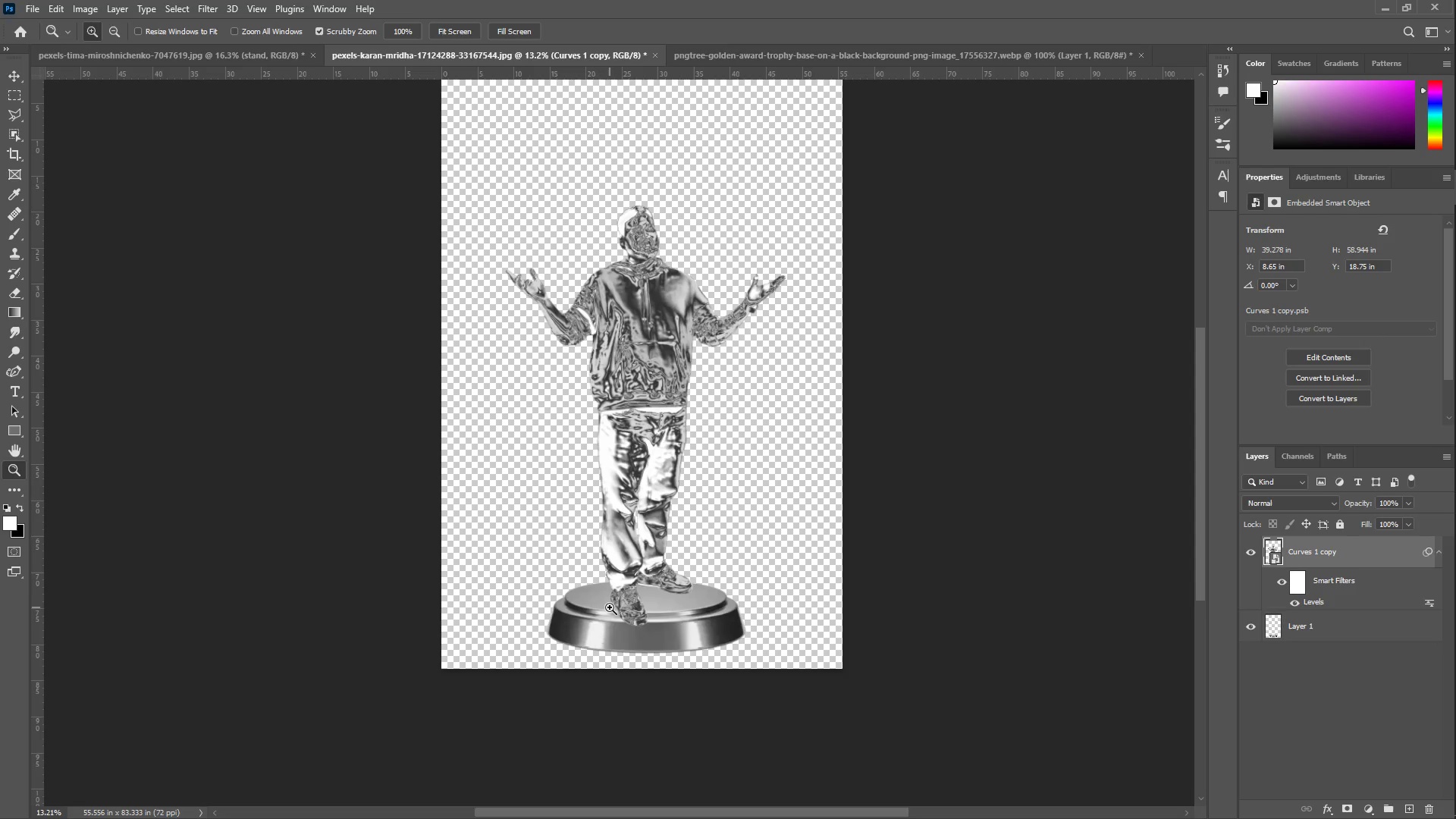 
left_click_drag(start_coordinate=[617, 591], to_coordinate=[634, 575])
 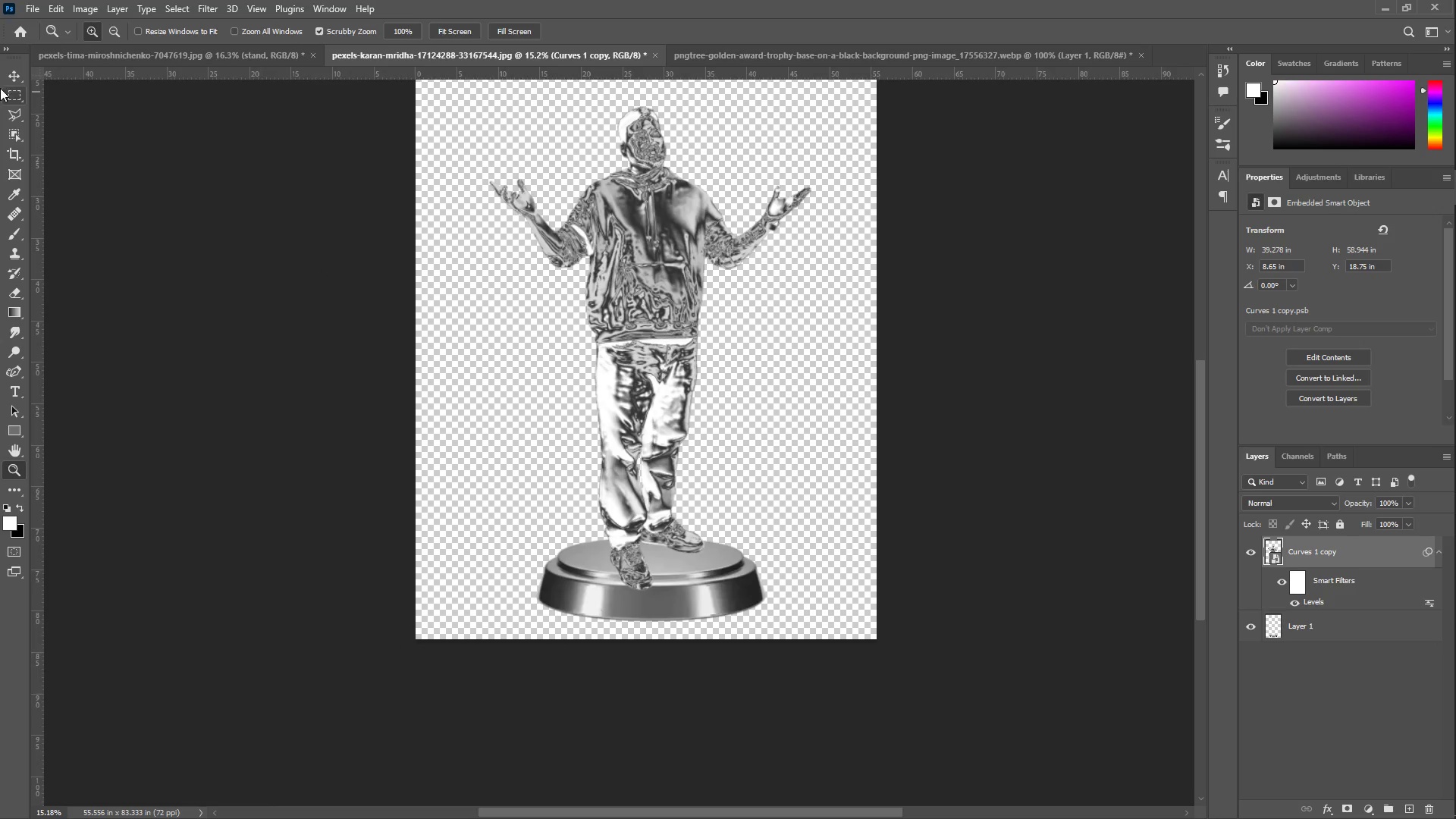 
scroll: coordinate [616, 643], scroll_direction: down, amount: 3.0
 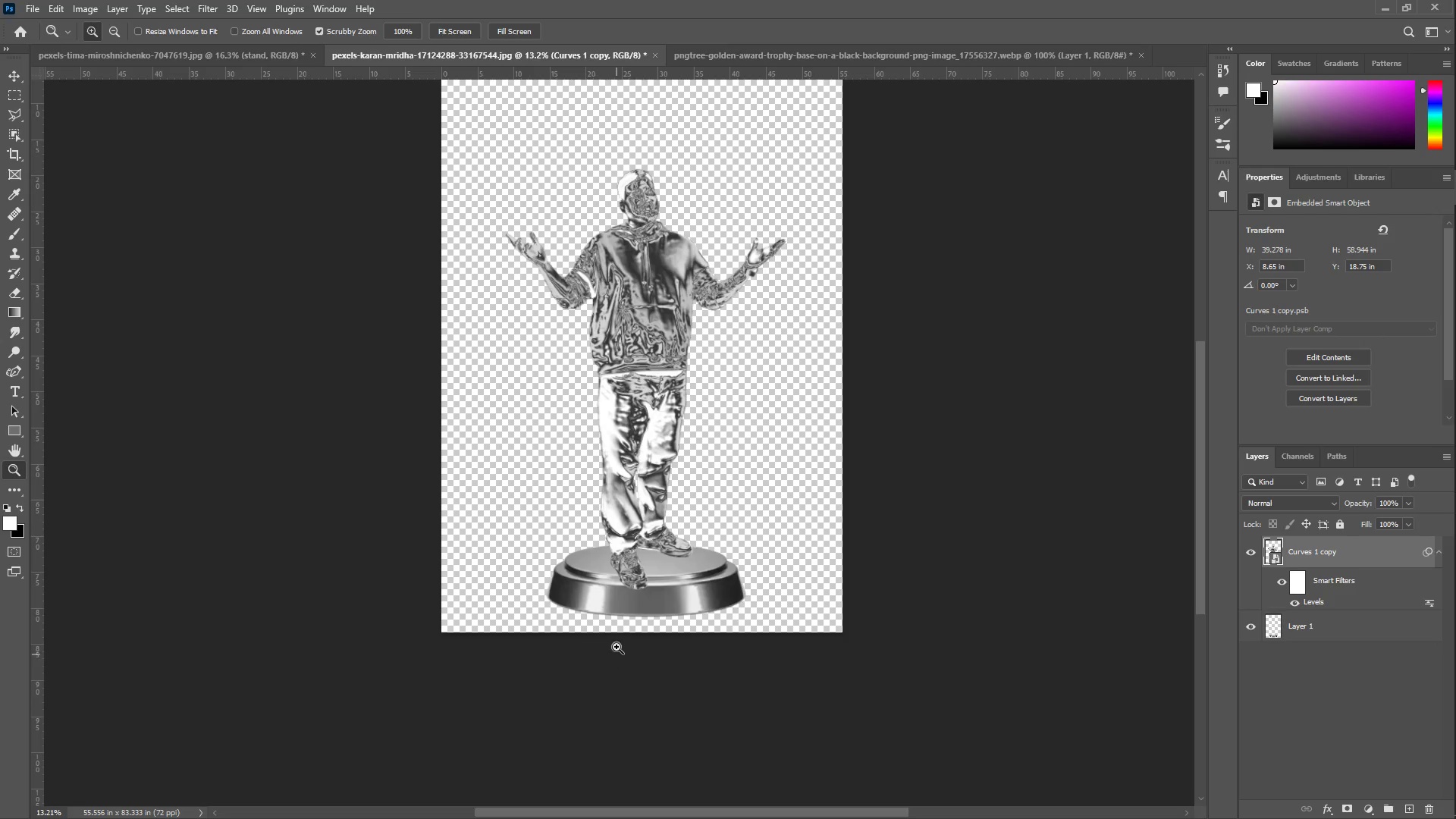 
left_click([5, 75])
 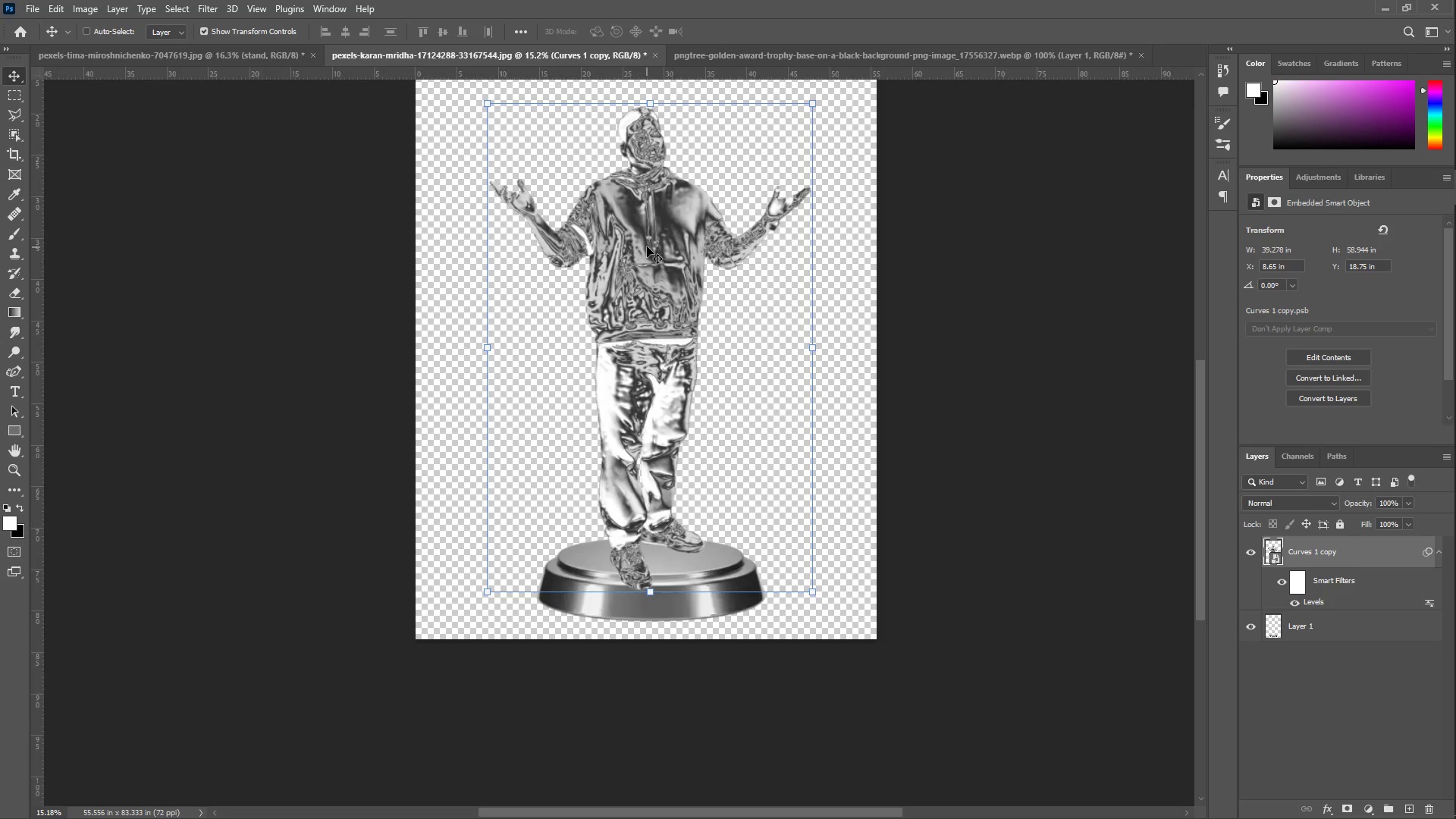 
left_click([670, 257])
 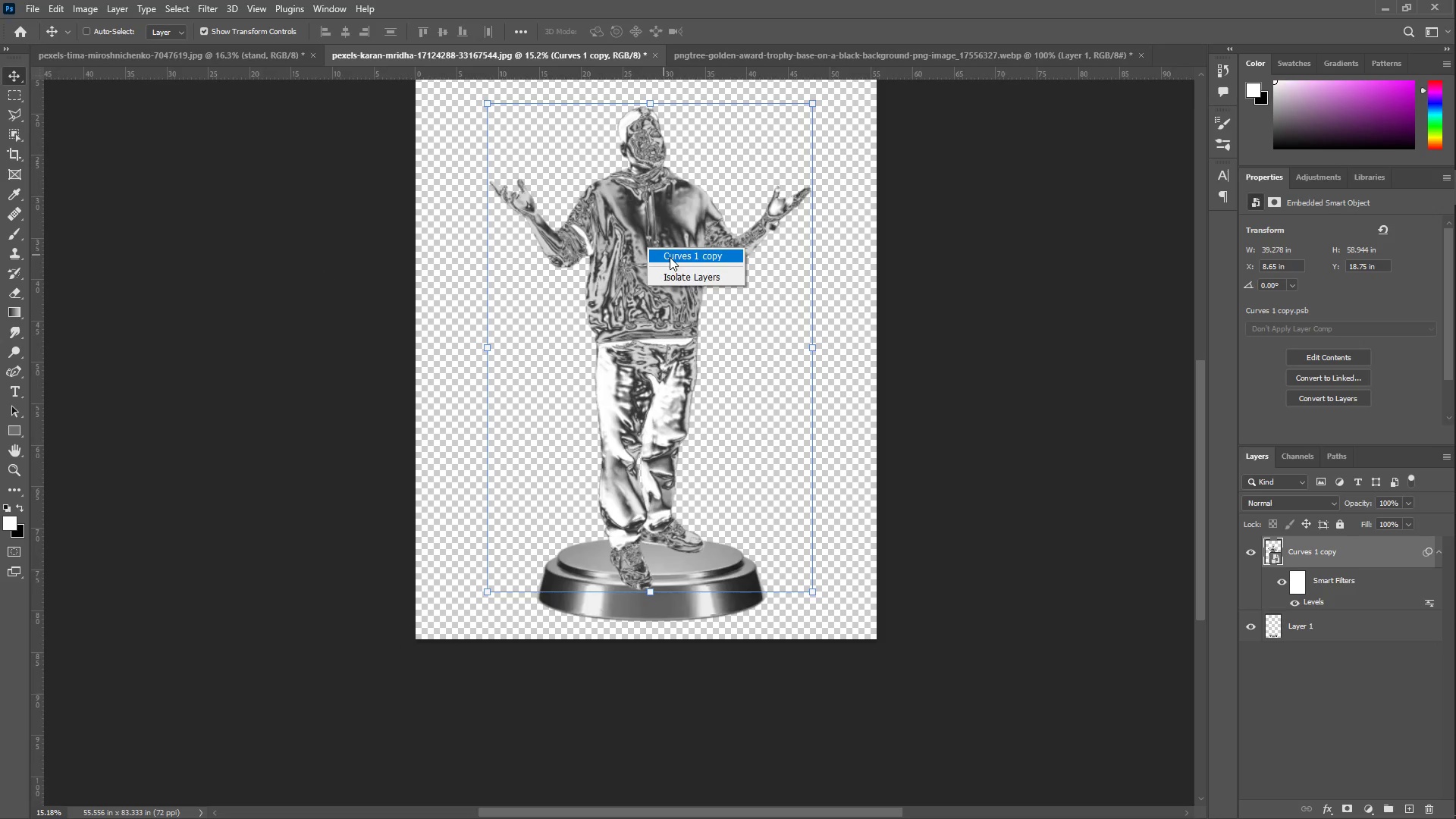 
key(Control+C)
 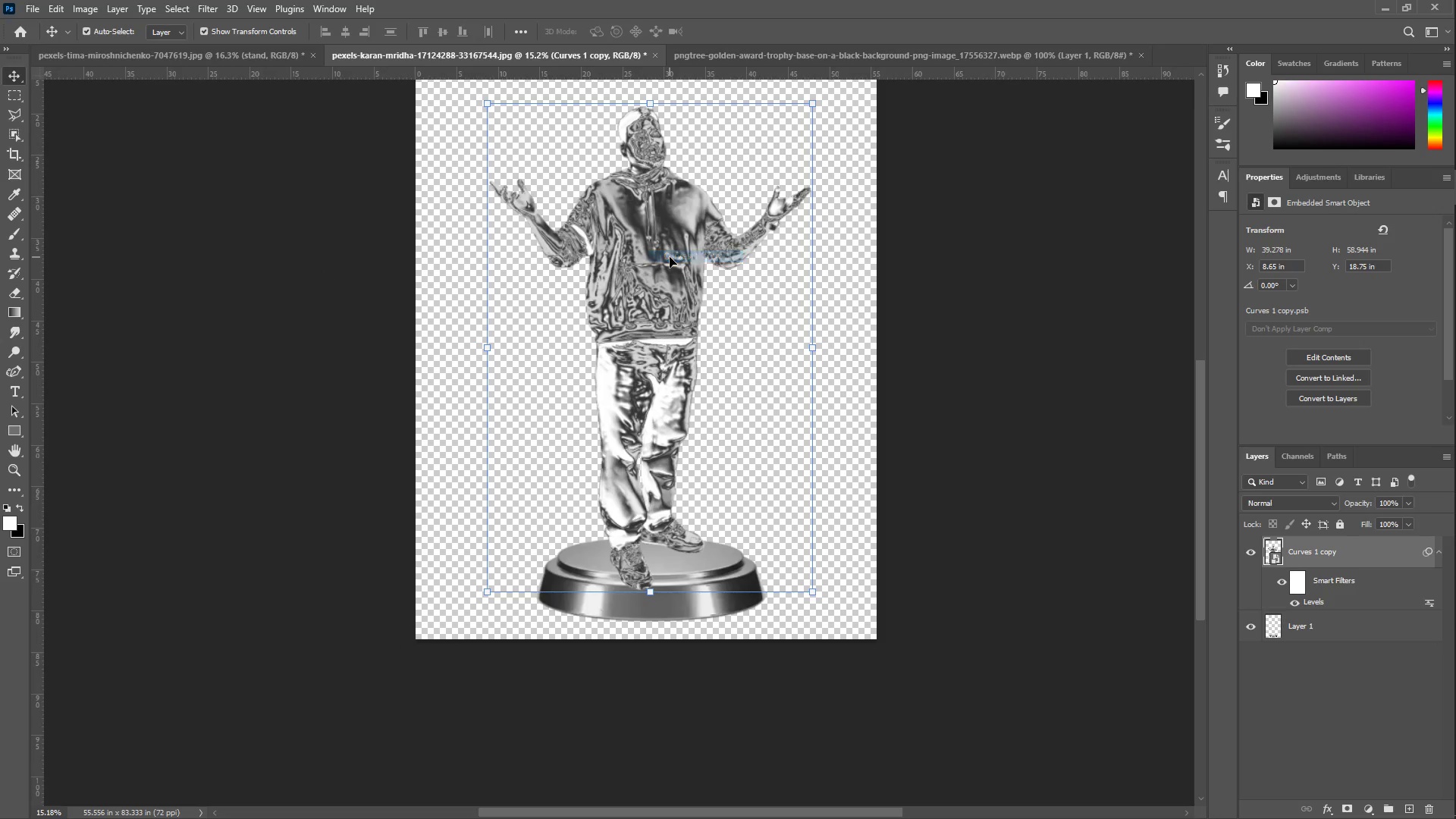 
key(Control+V)
 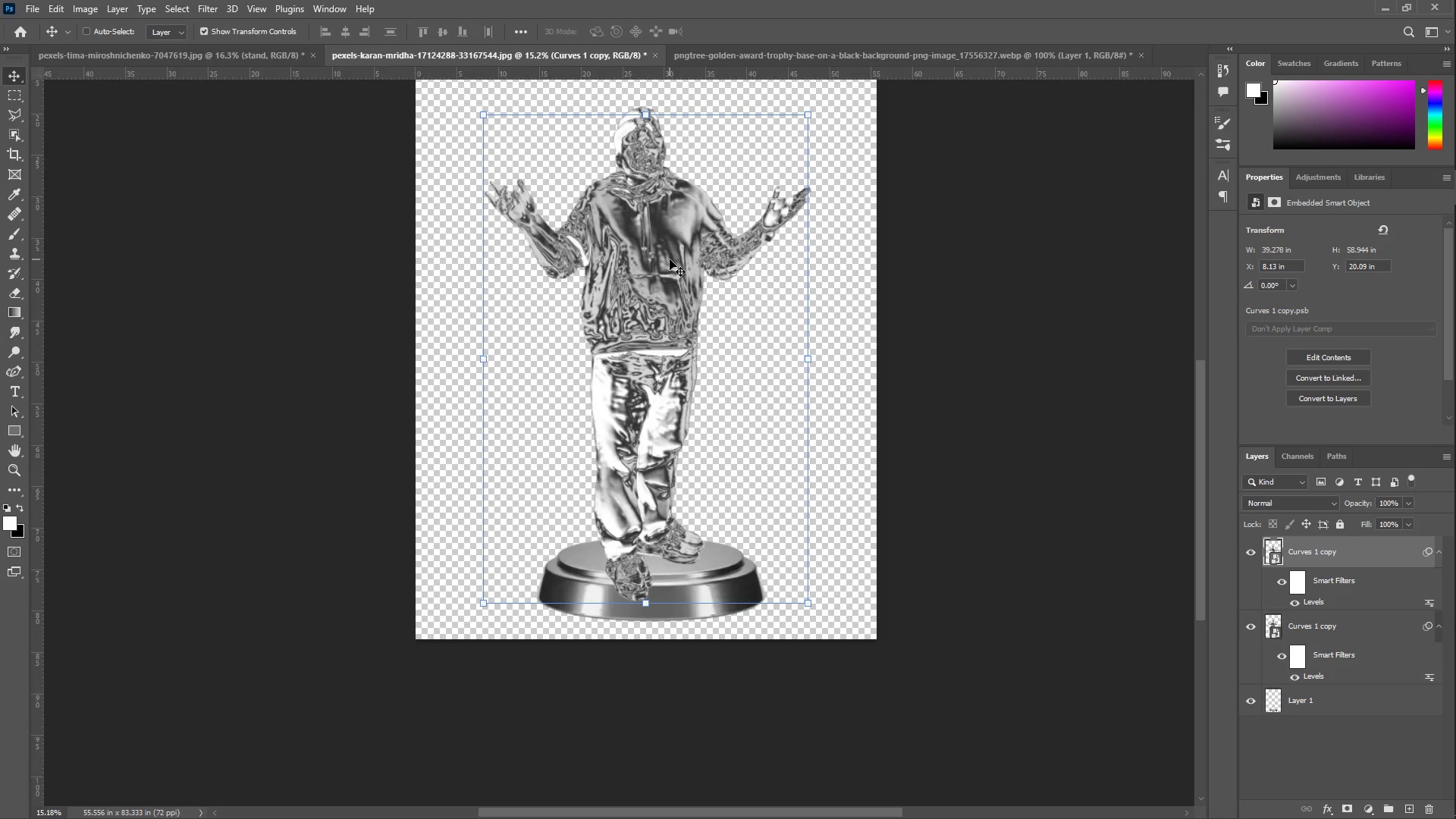 
key(Control+T)
 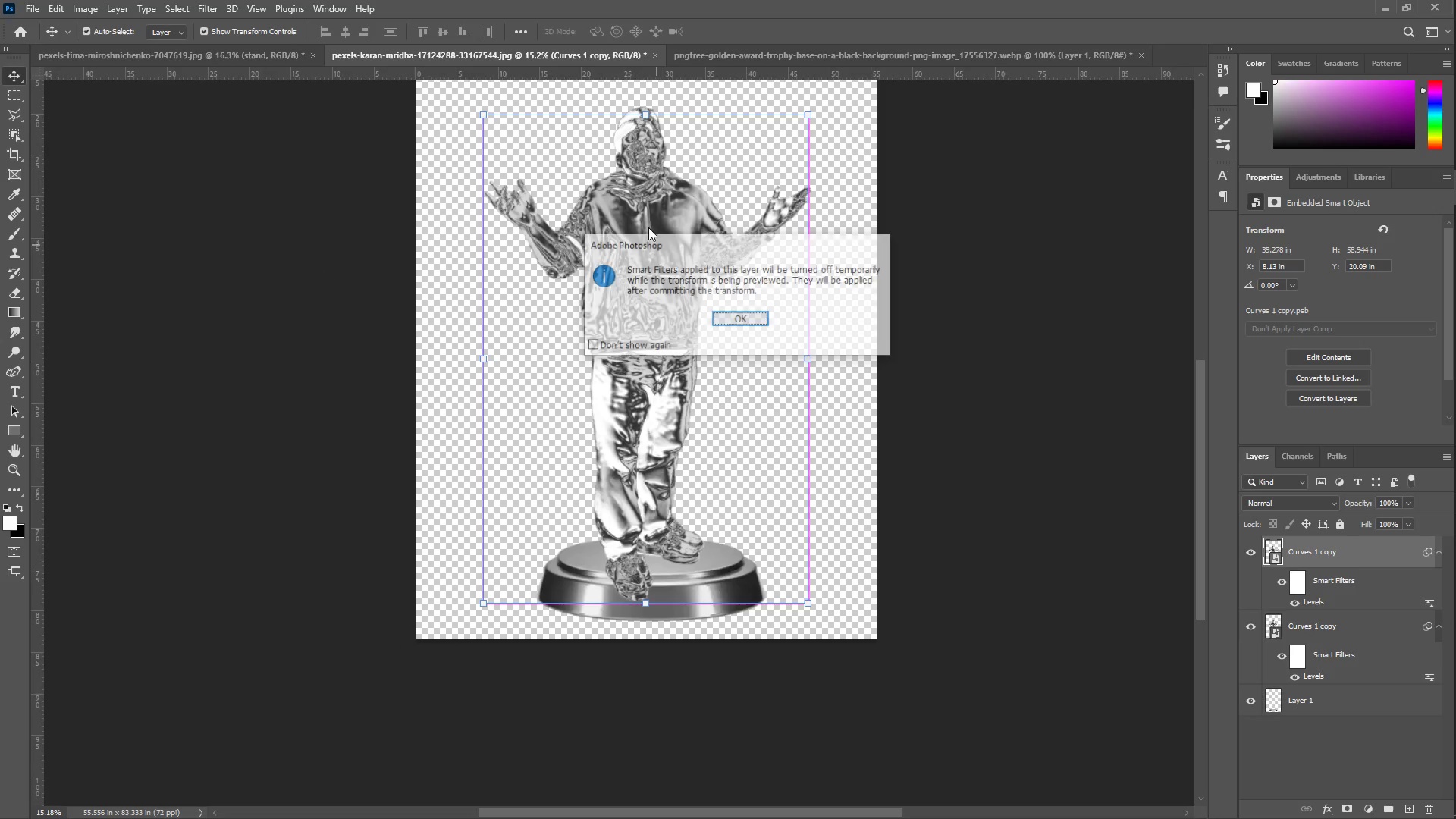 
hold_key(key=ShiftLeft, duration=0.31)
 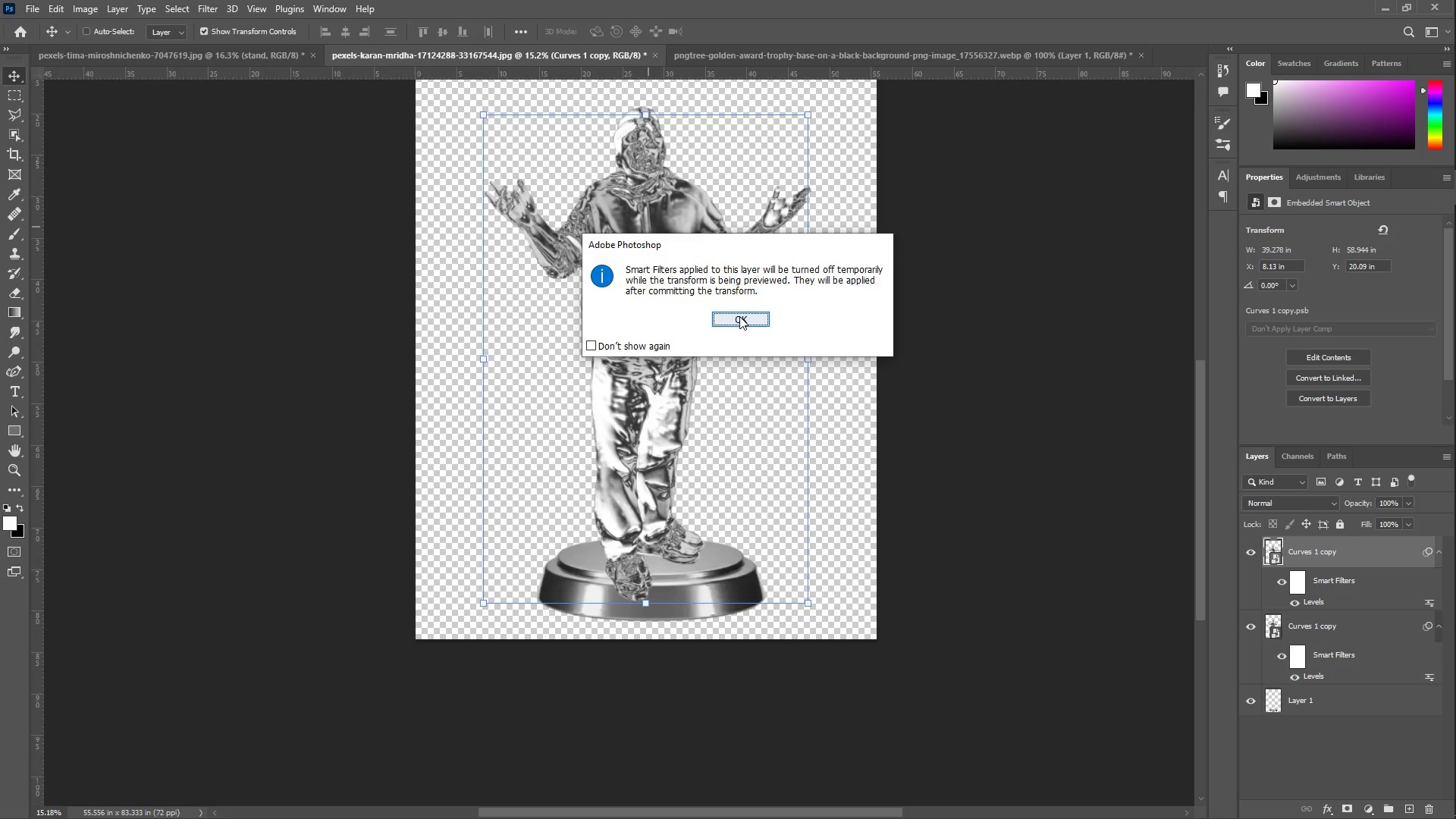 
hold_key(key=ShiftLeft, duration=0.72)
 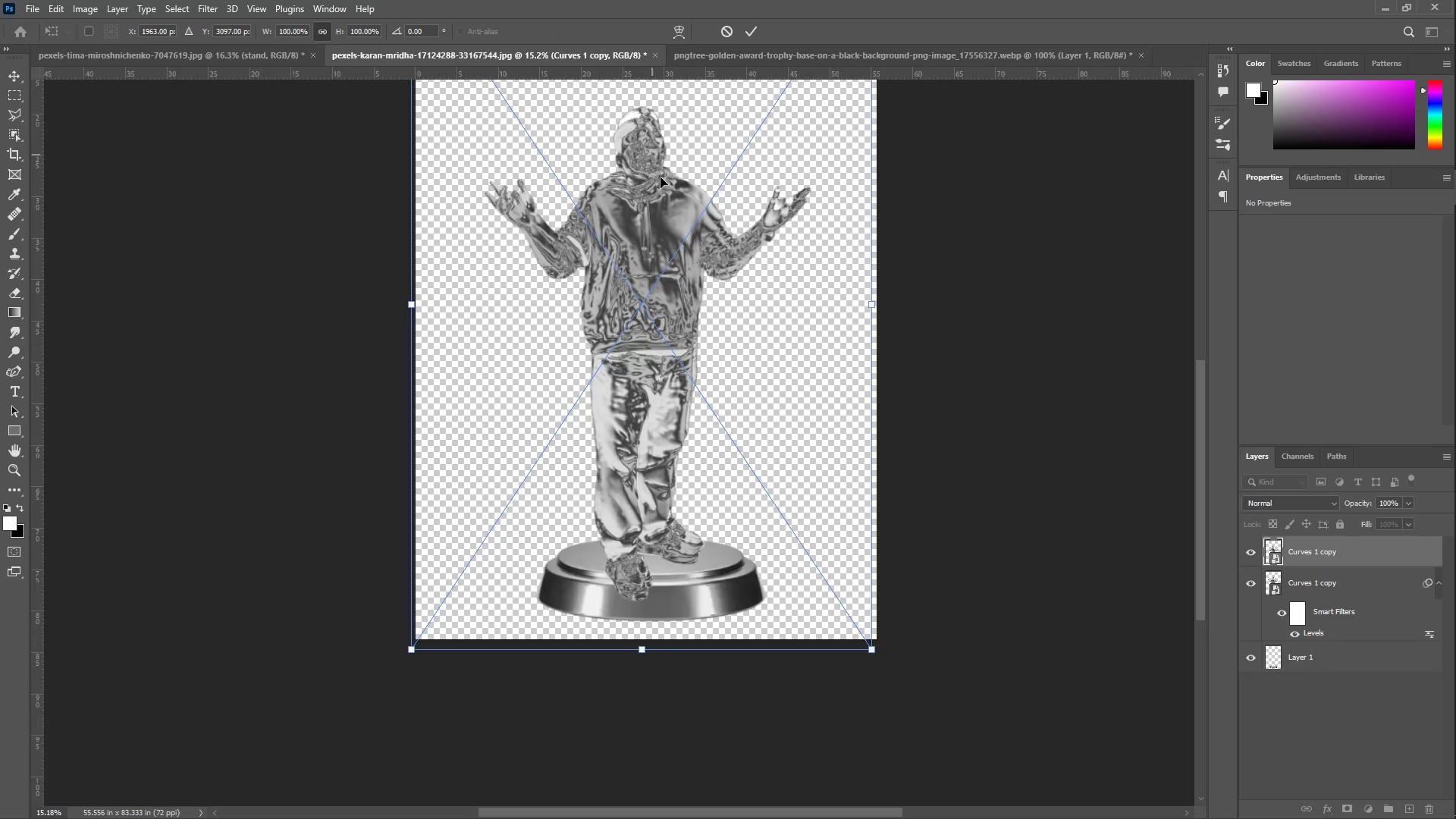 
scroll: coordinate [681, 183], scroll_direction: up, amount: 4.0
 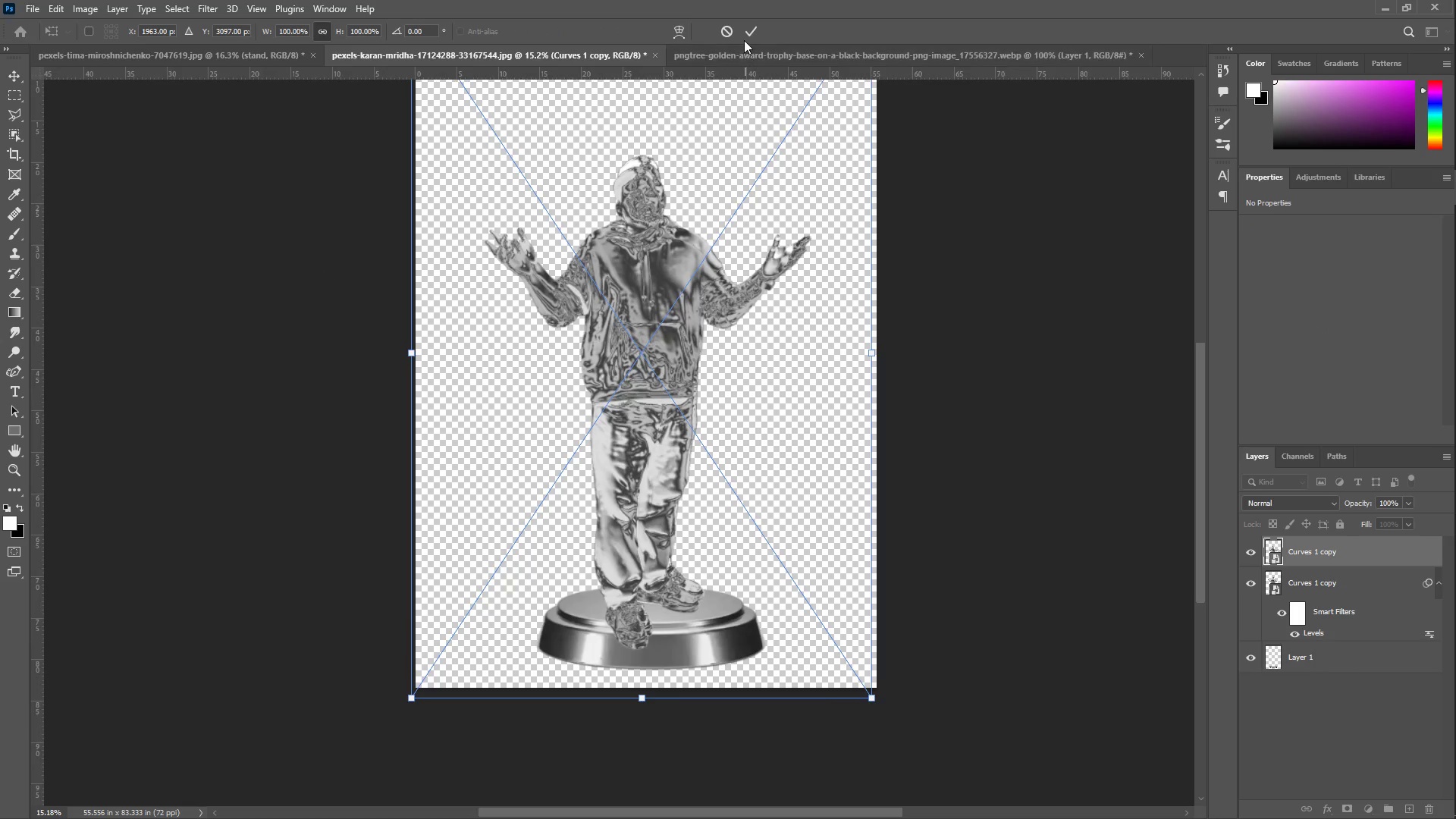 
left_click([745, 32])
 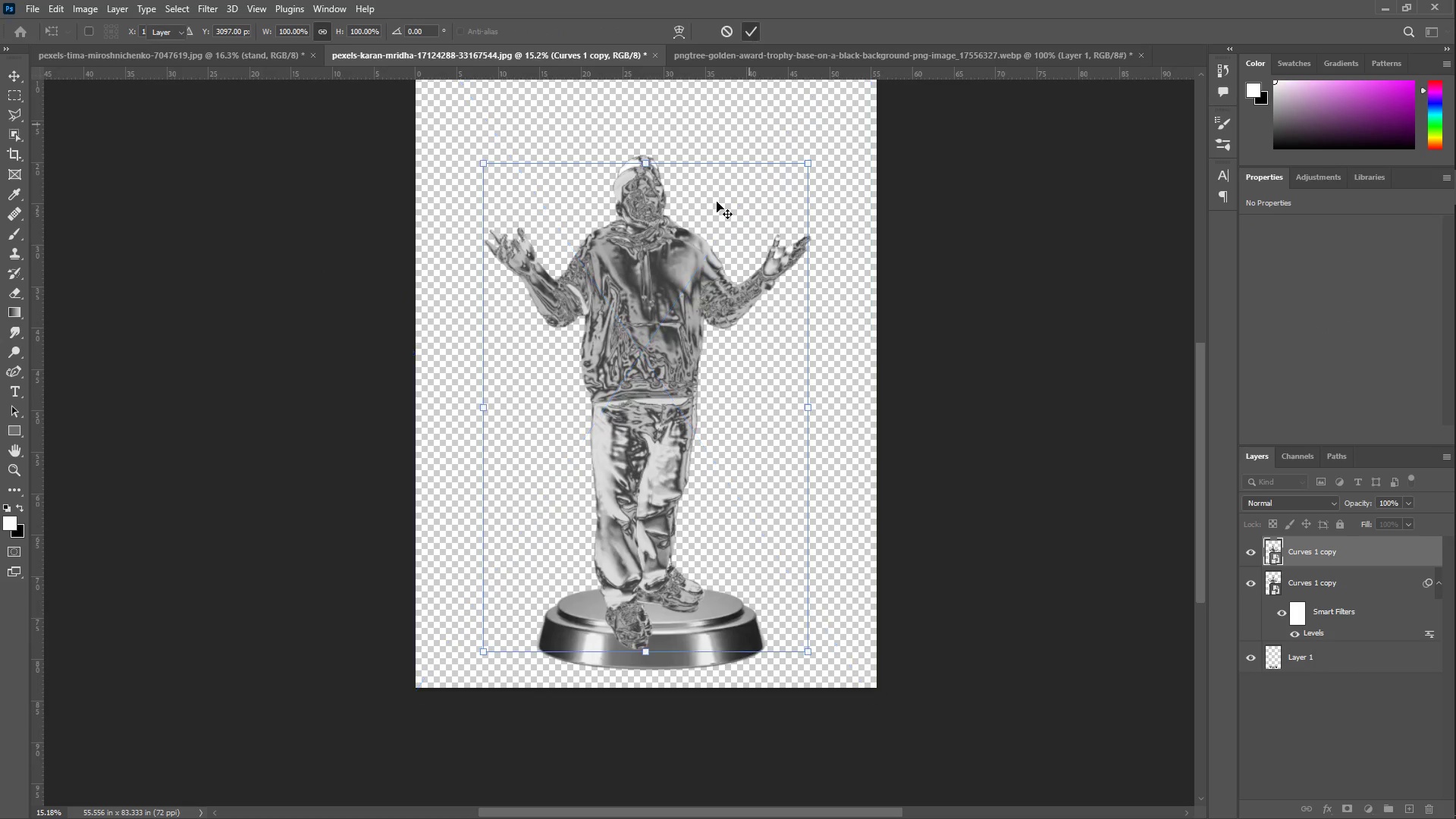 
type(zz)
 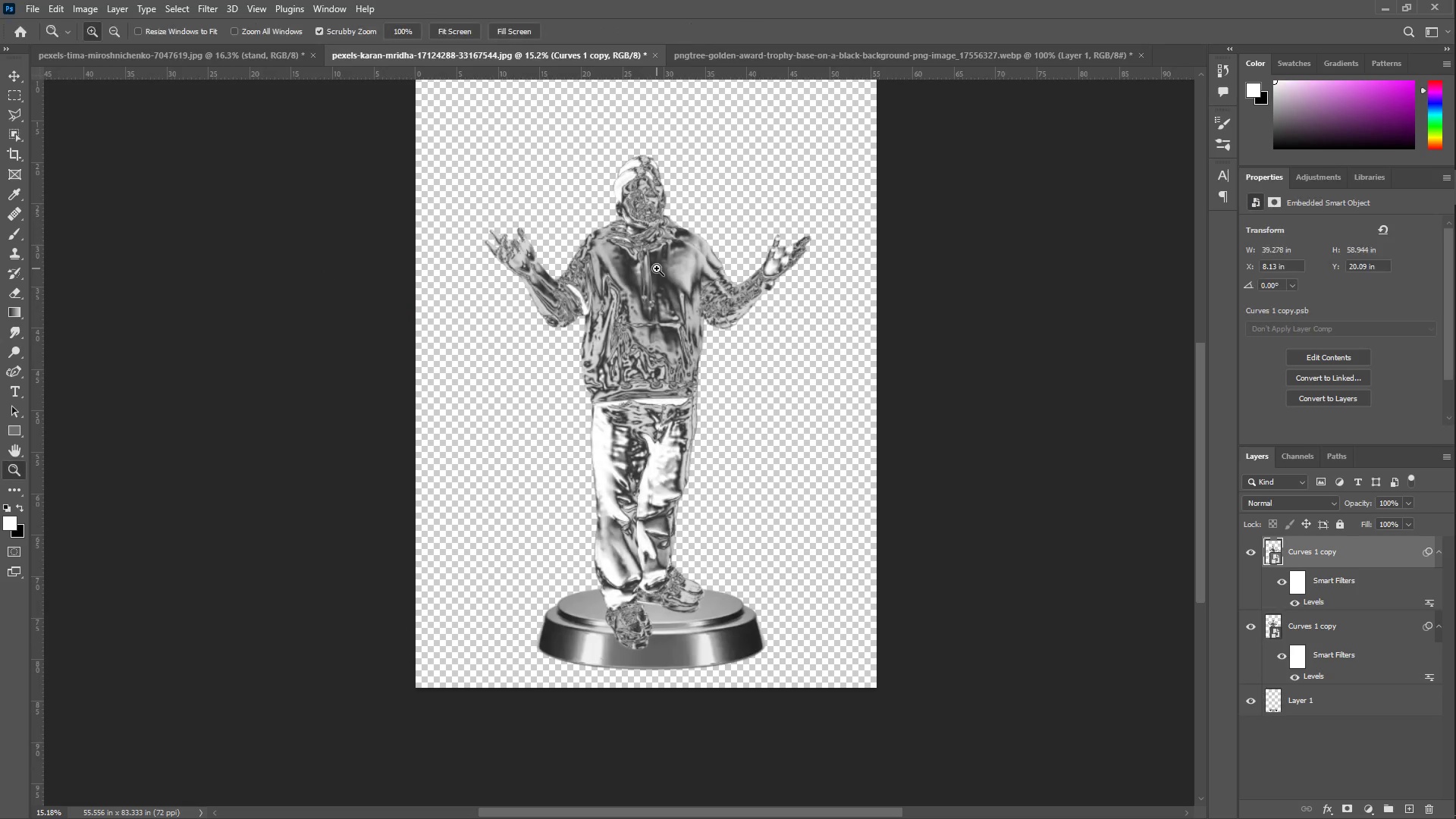 
left_click_drag(start_coordinate=[656, 268], to_coordinate=[615, 269])
 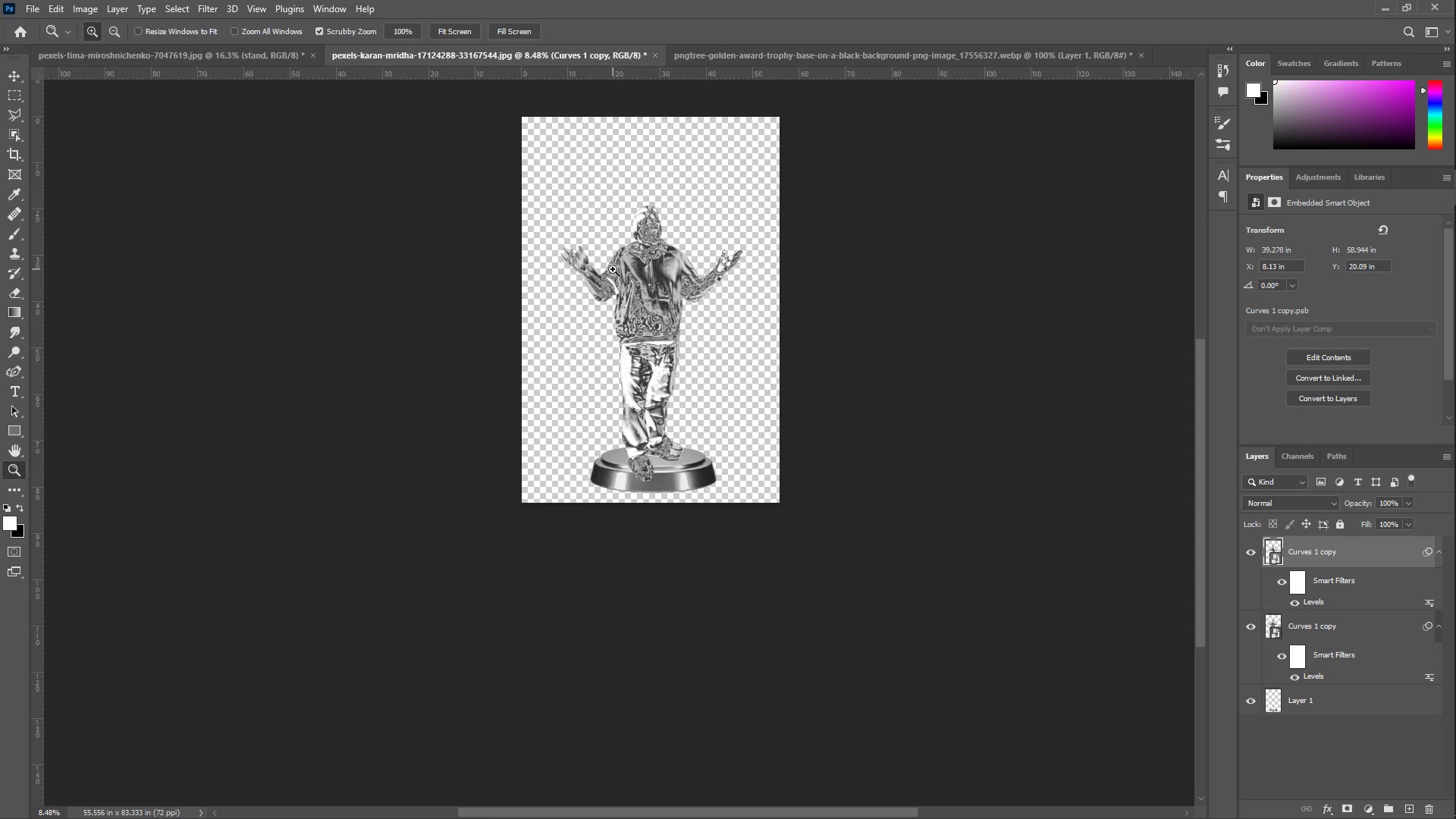 
key(Control+ControlLeft)
 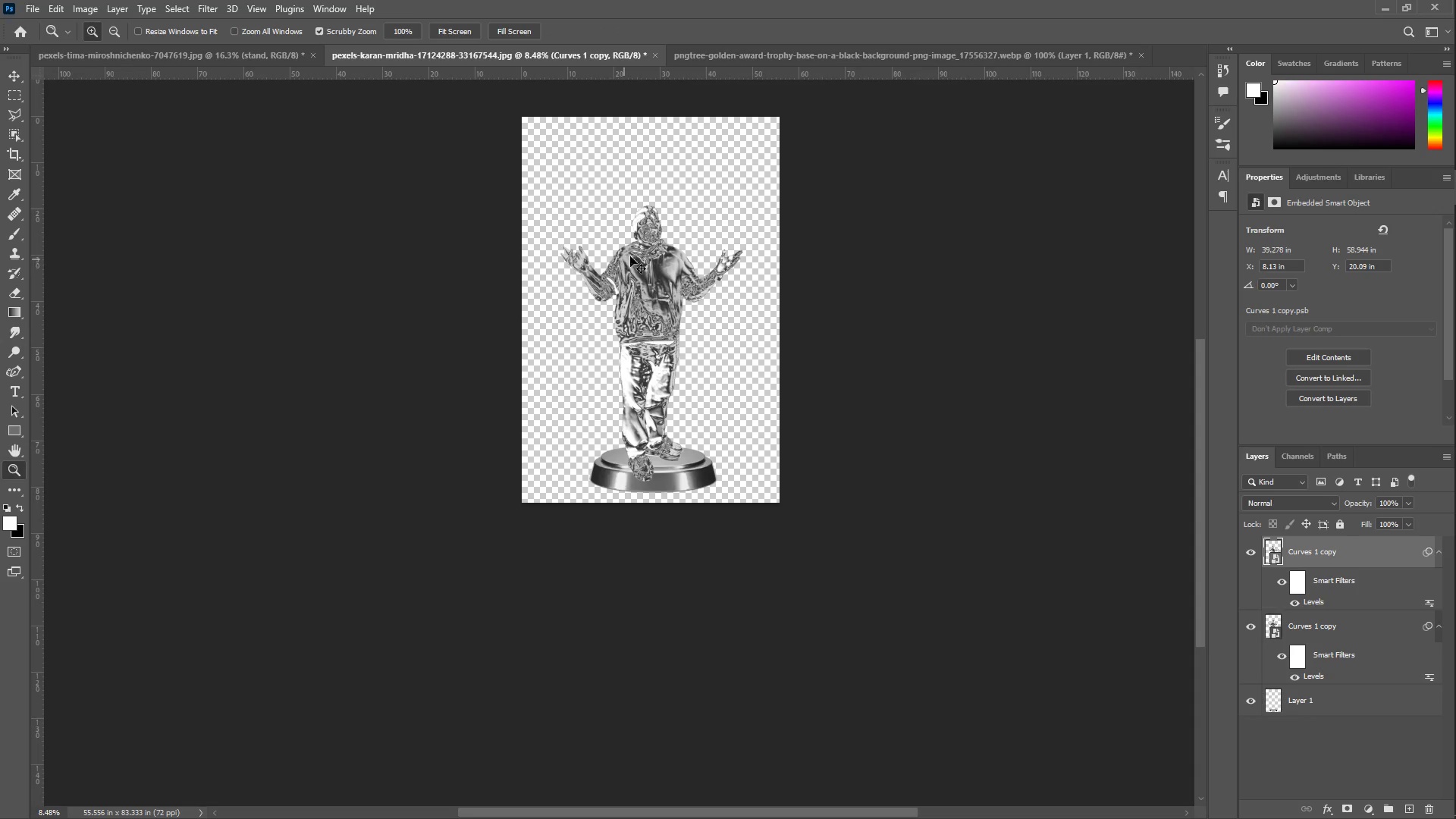 
key(Control+T)
 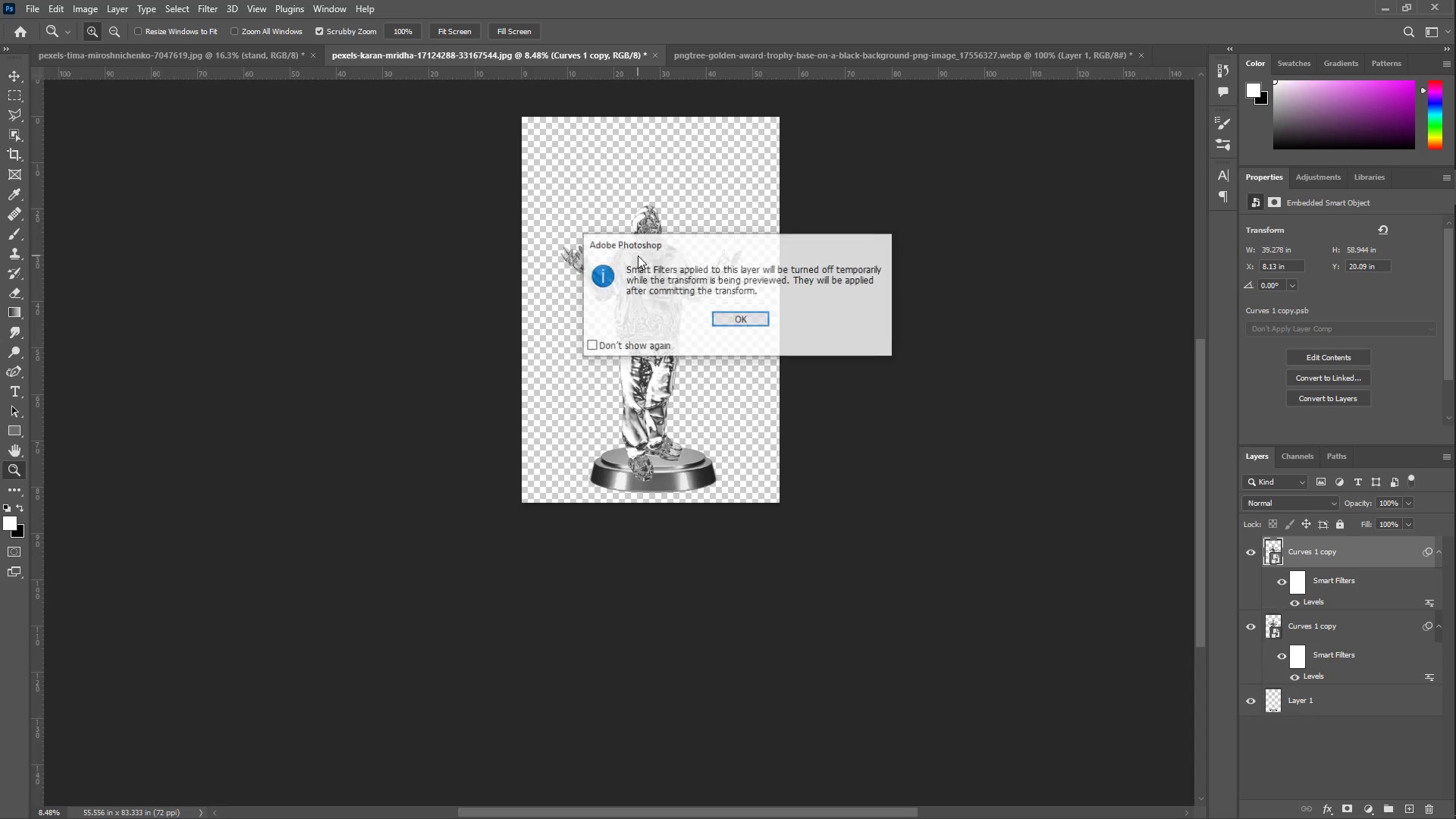 
key(Shift+ShiftLeft)
 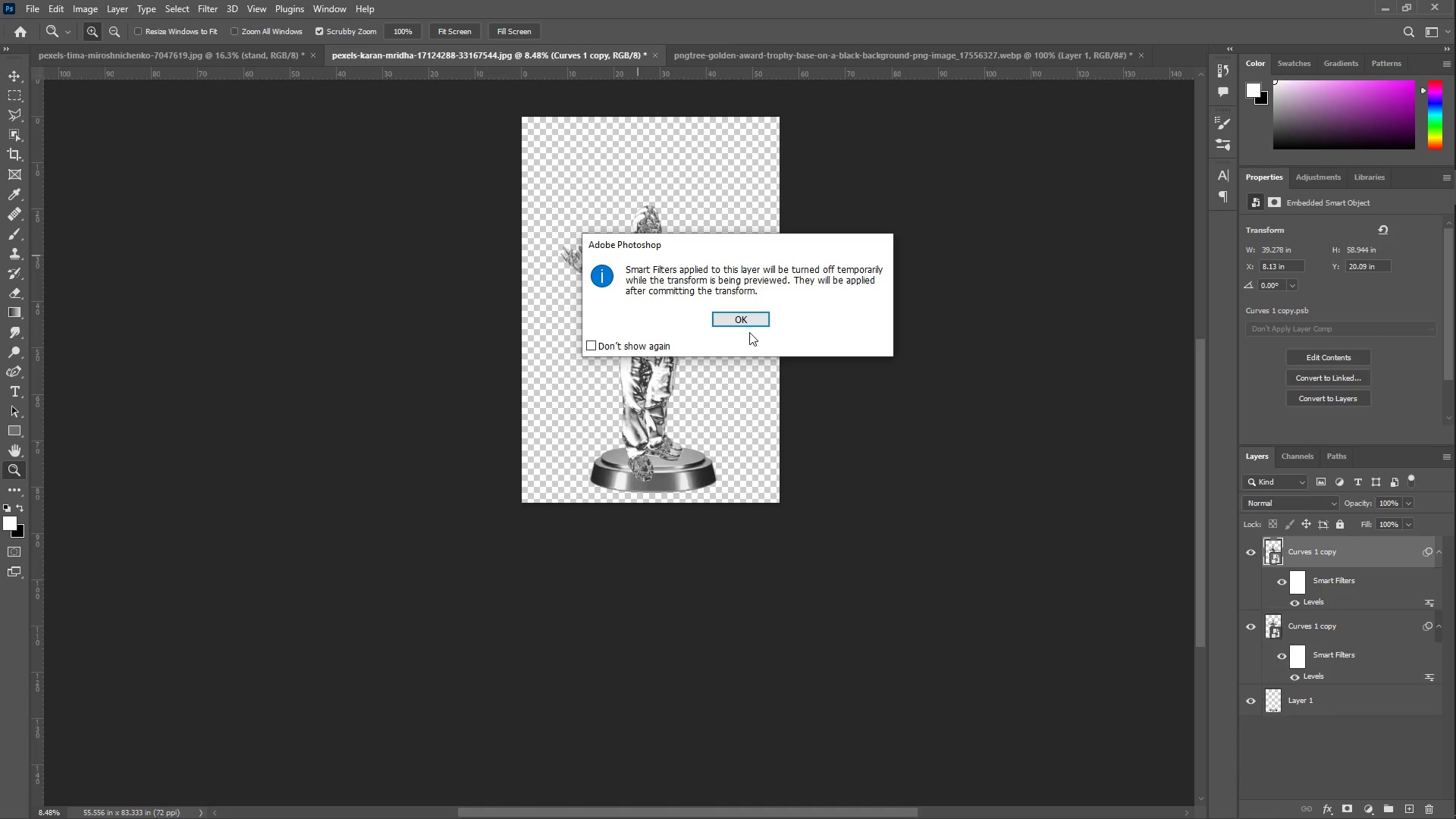 
left_click([745, 320])
 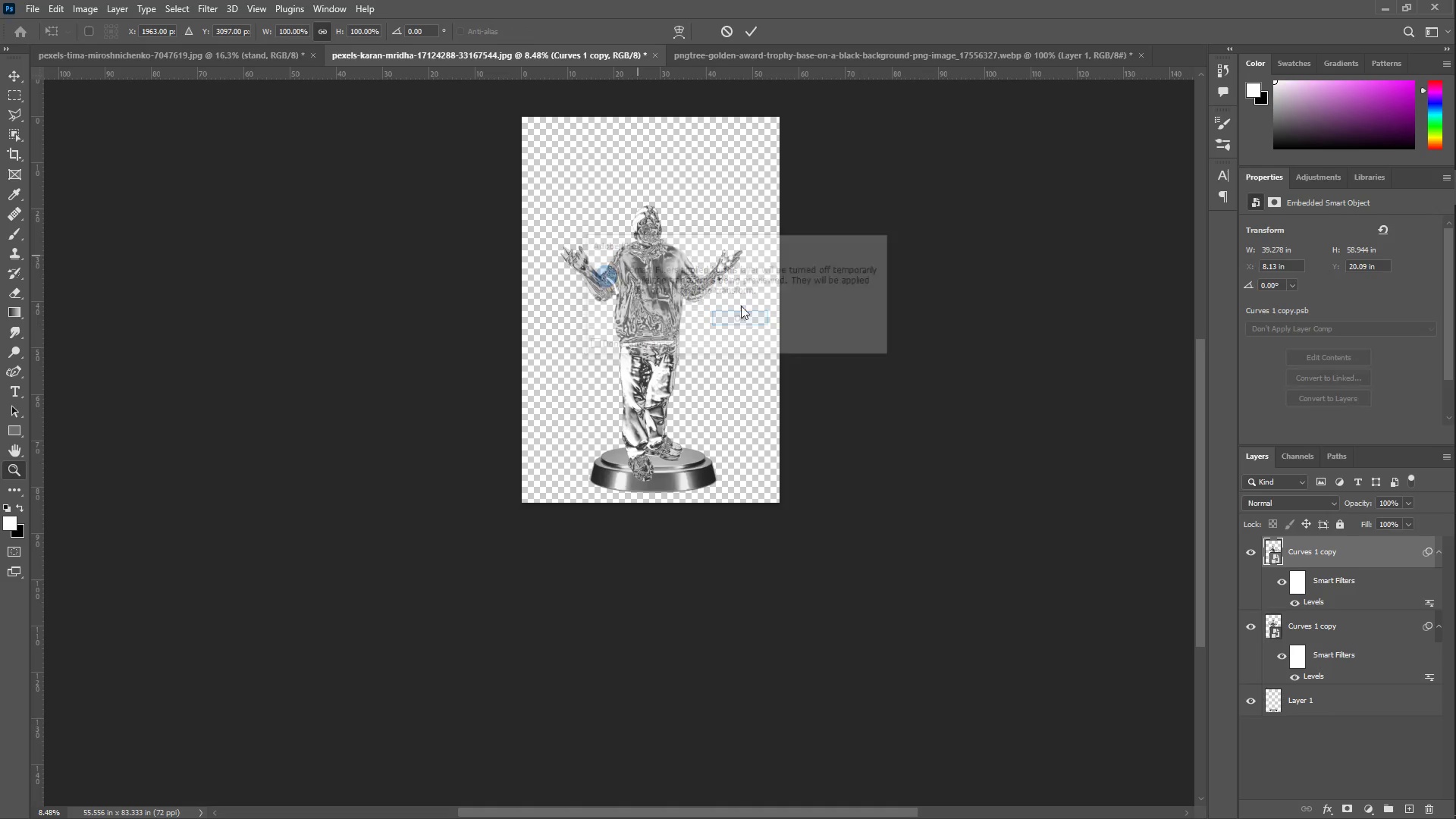 
hold_key(key=ShiftLeft, duration=1.52)
left_click_drag(start_coordinate=[645, 125], to_coordinate=[608, 802])
 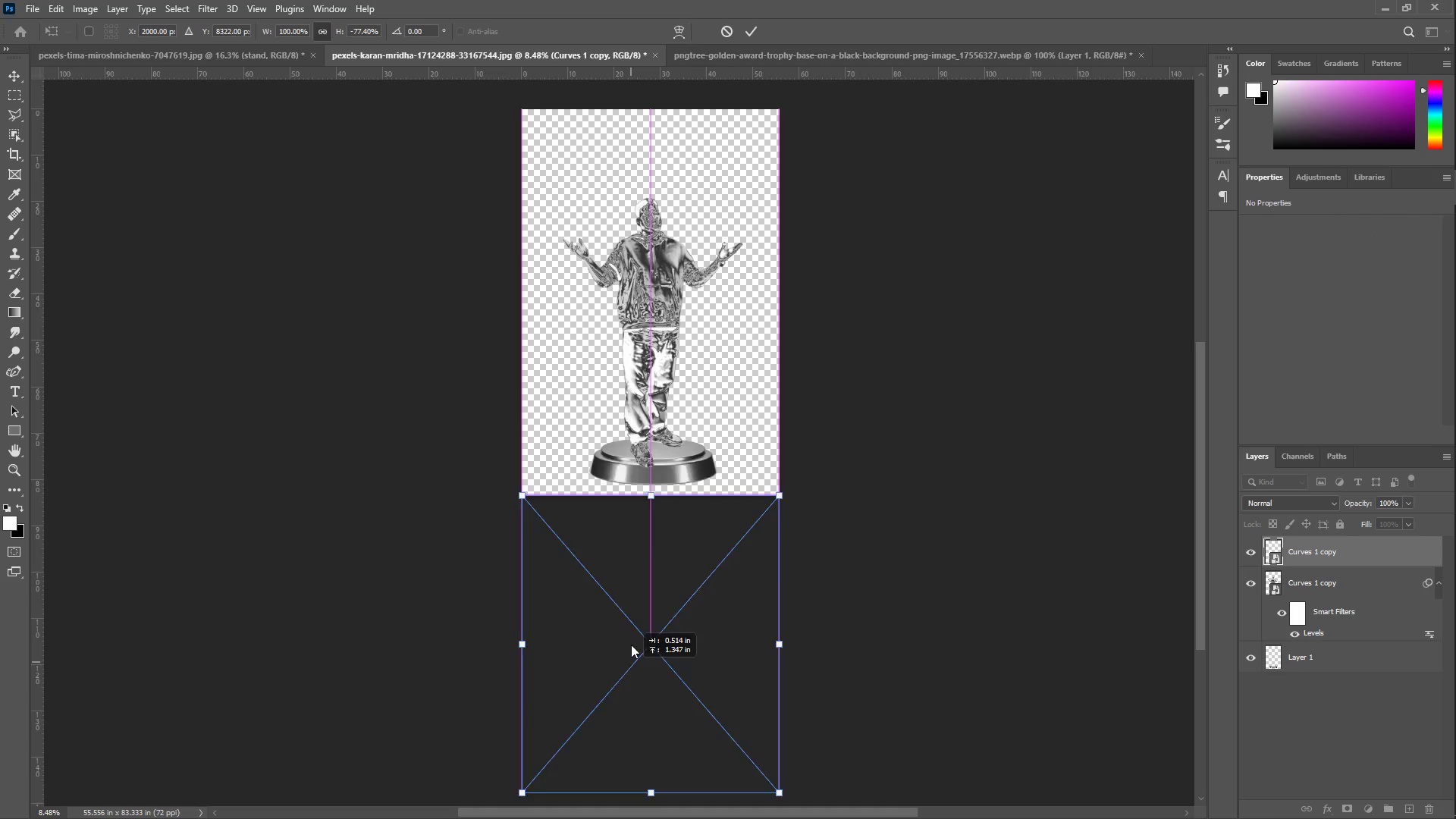 
hold_key(key=ShiftLeft, duration=0.67)
 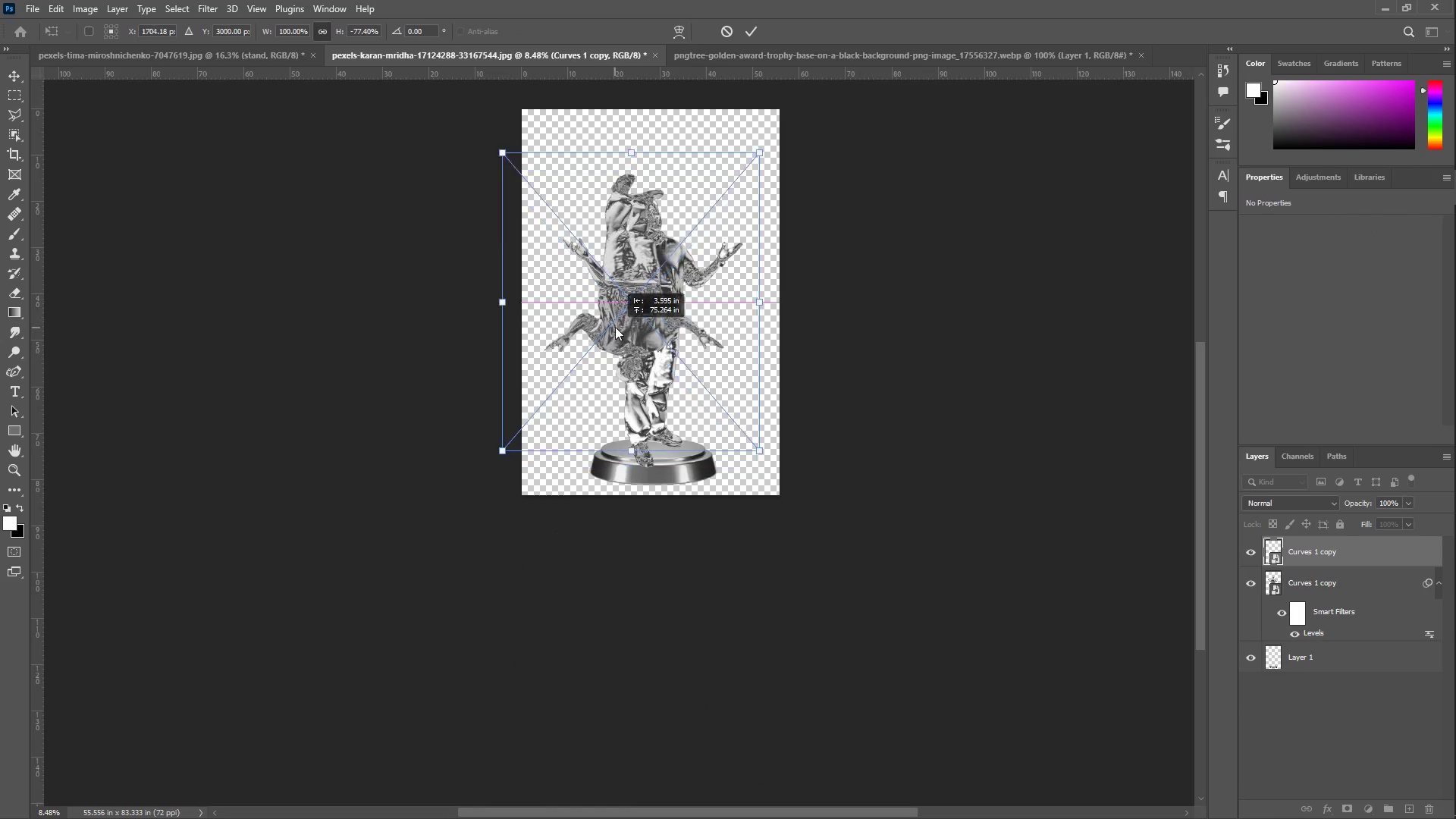 
hold_key(key=ShiftLeft, duration=1.64)
left_click_drag(start_coordinate=[631, 686], to_coordinate=[629, 339])
 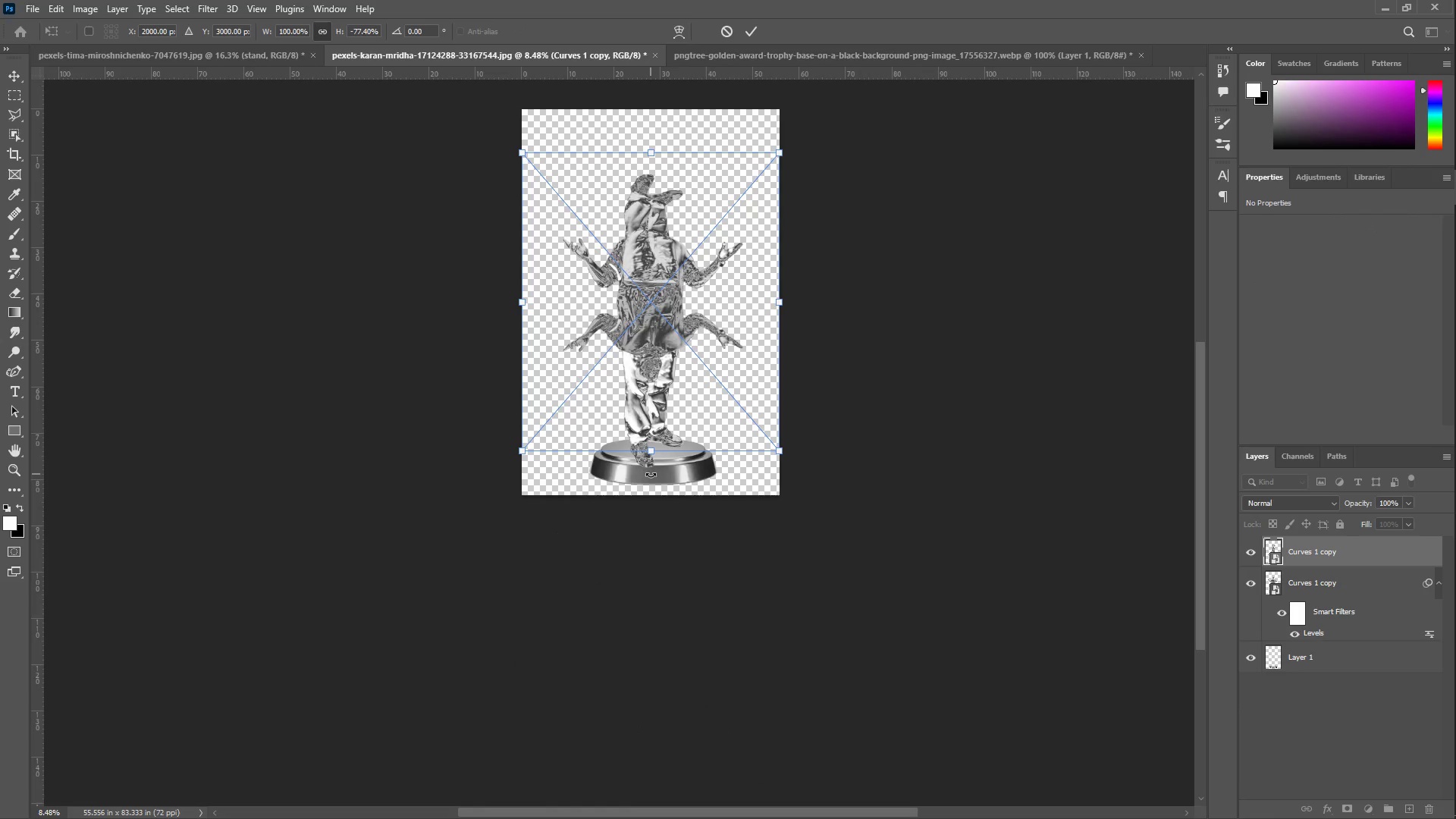 
hold_key(key=ShiftLeft, duration=1.52)
left_click_drag(start_coordinate=[651, 460], to_coordinate=[649, 566])
 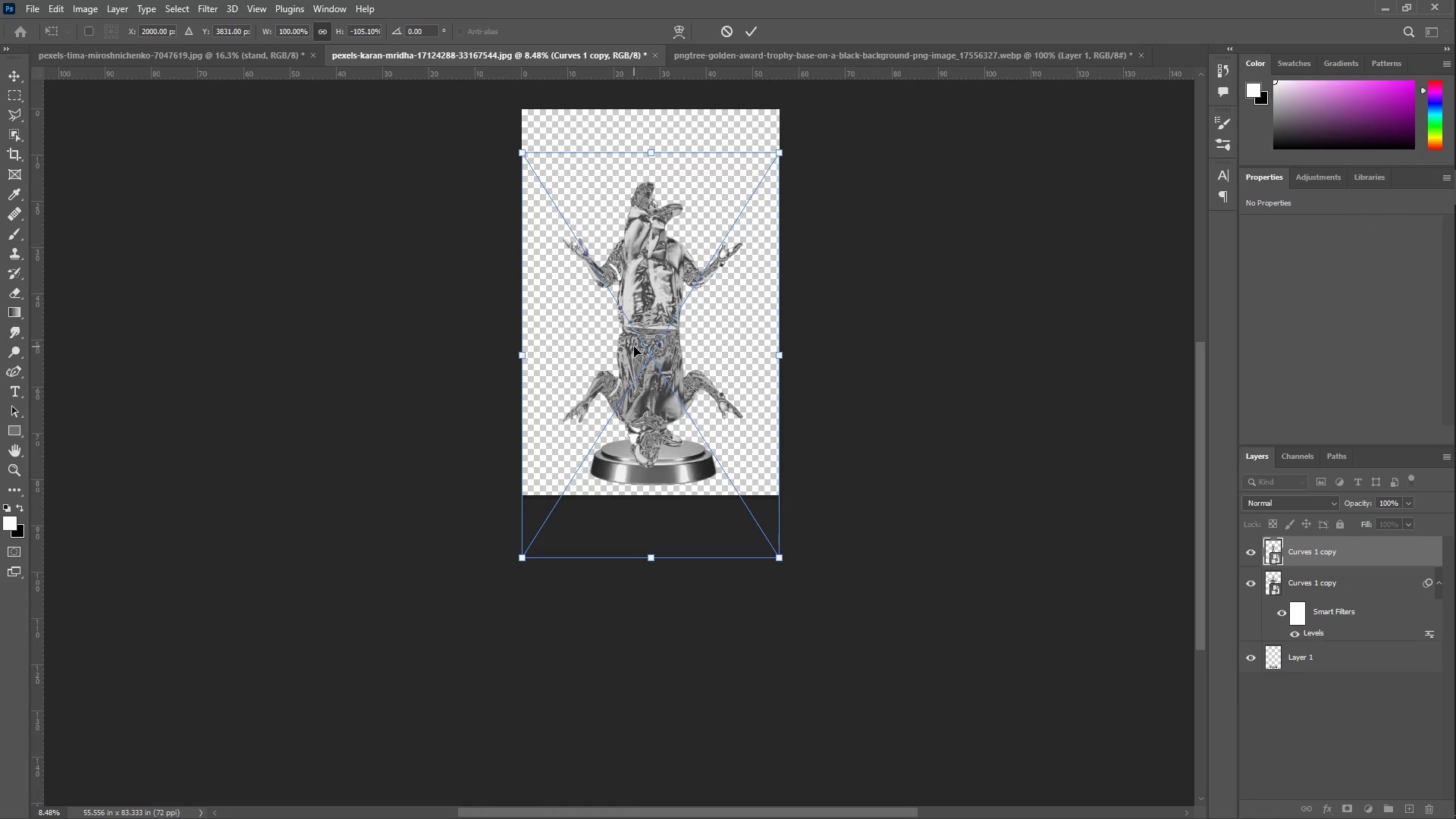 
left_click_drag(start_coordinate=[634, 347], to_coordinate=[626, 586])
 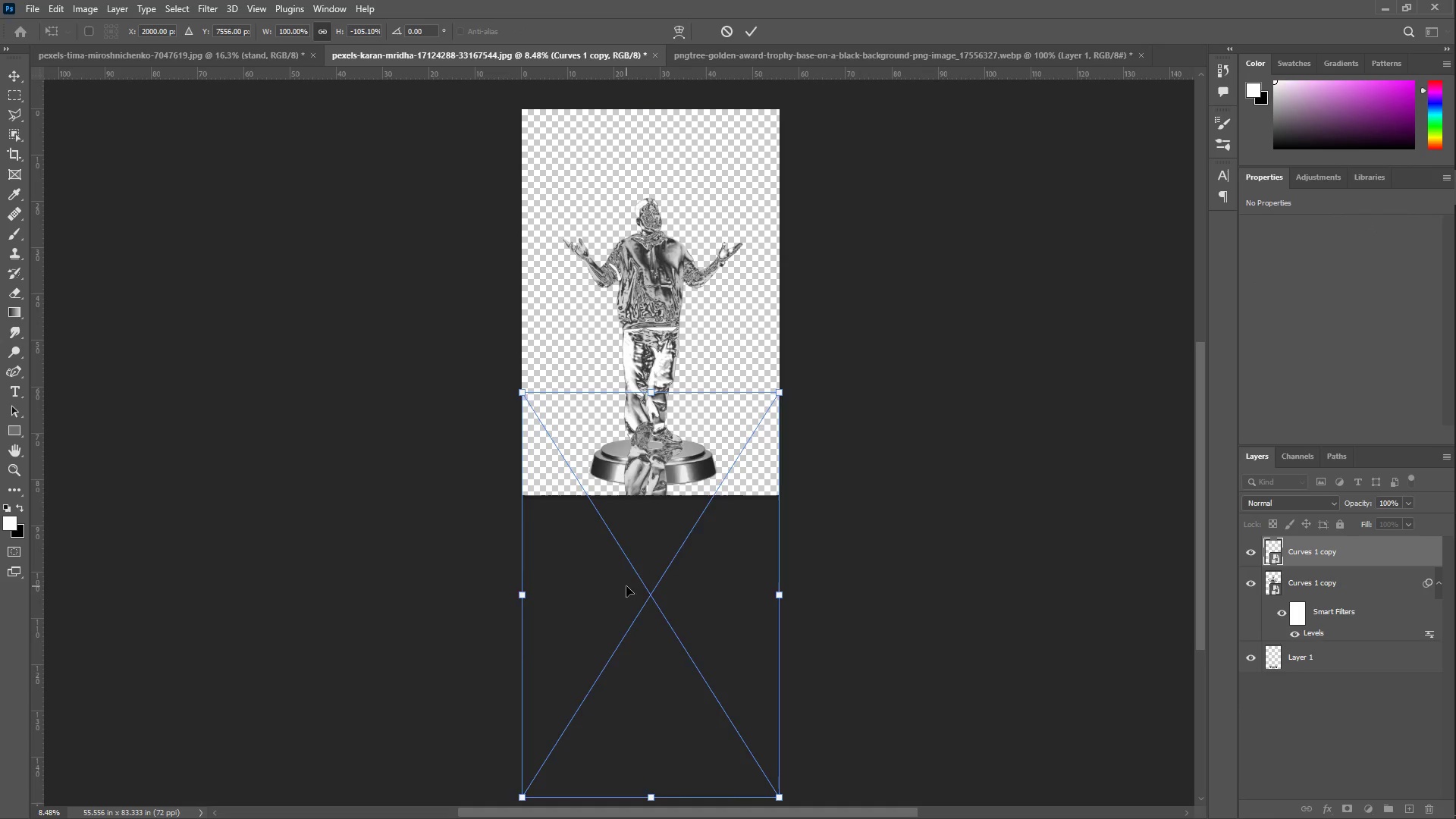 
hold_key(key=ShiftLeft, duration=1.5)
 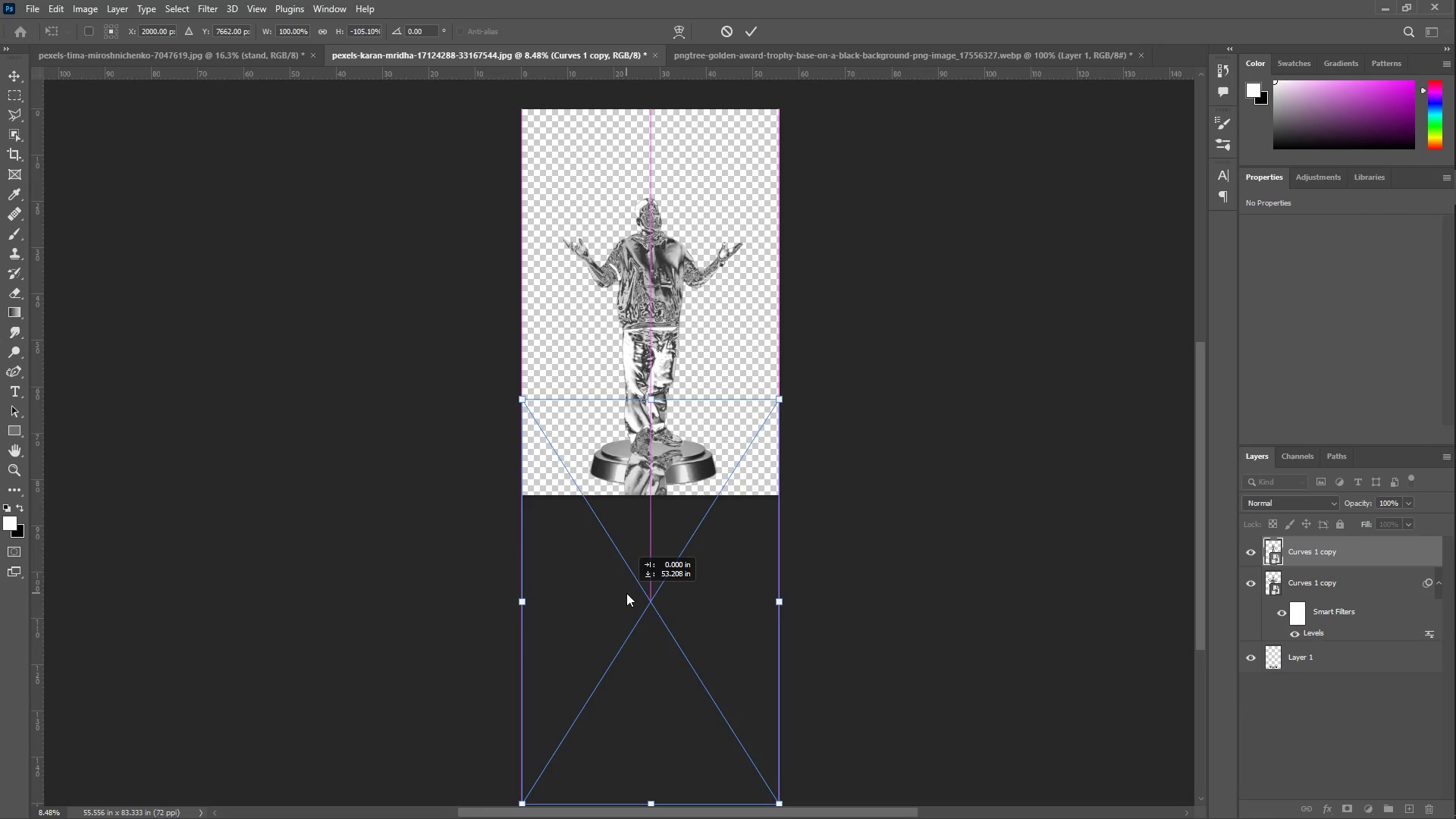 
hold_key(key=ShiftLeft, duration=1.41)
 